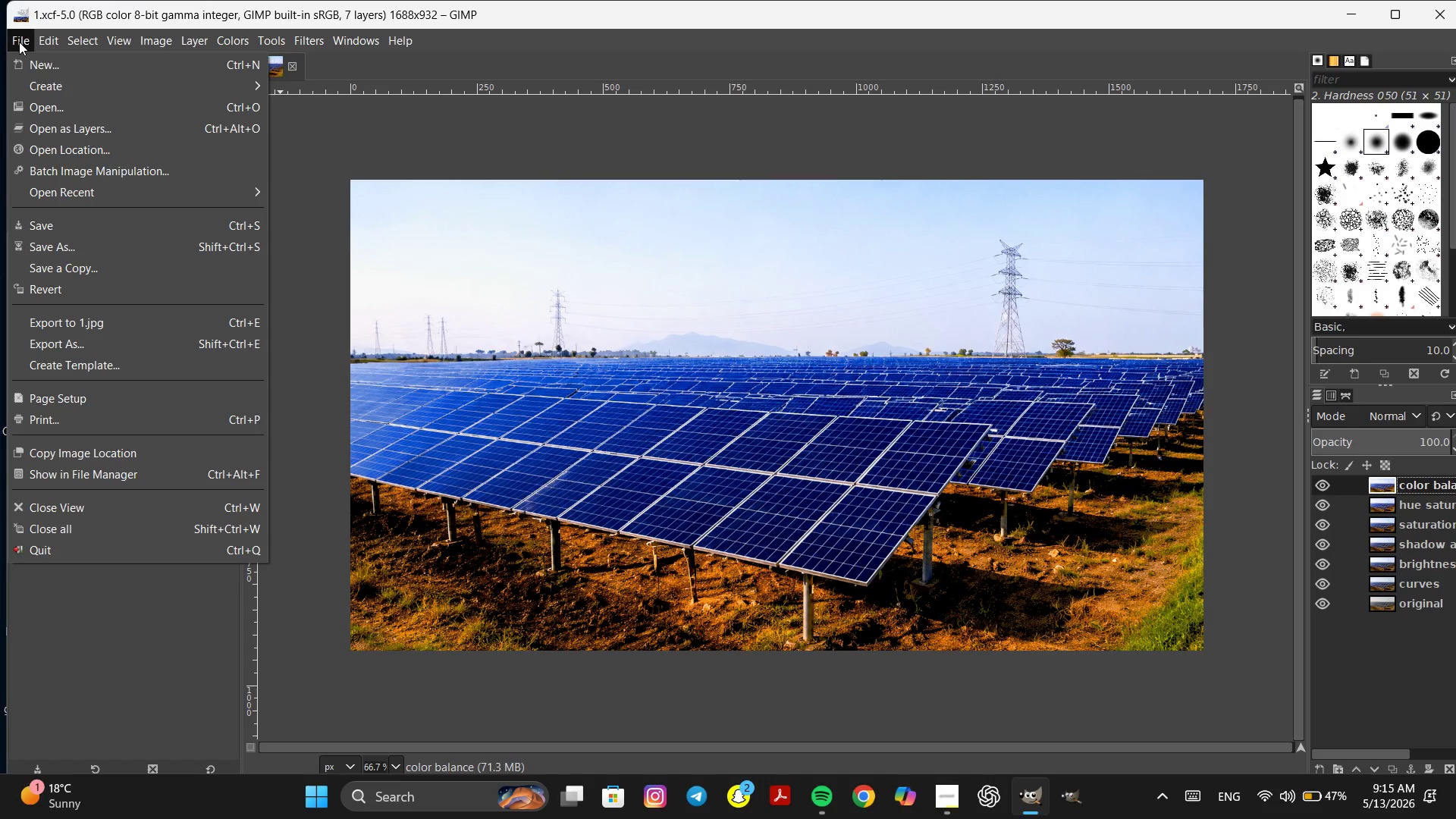 
wait(5.41)
 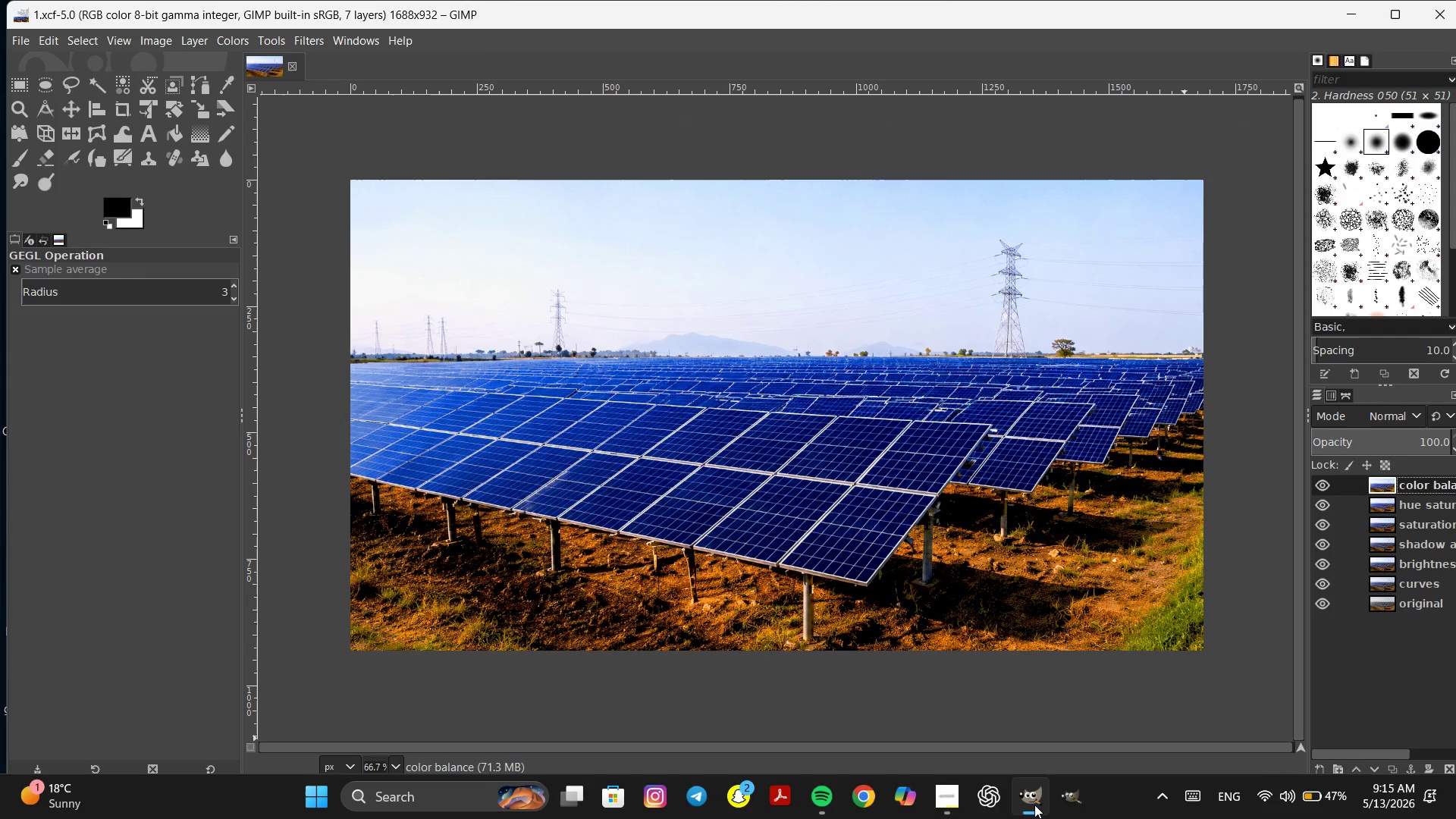 
left_click([151, 169])
 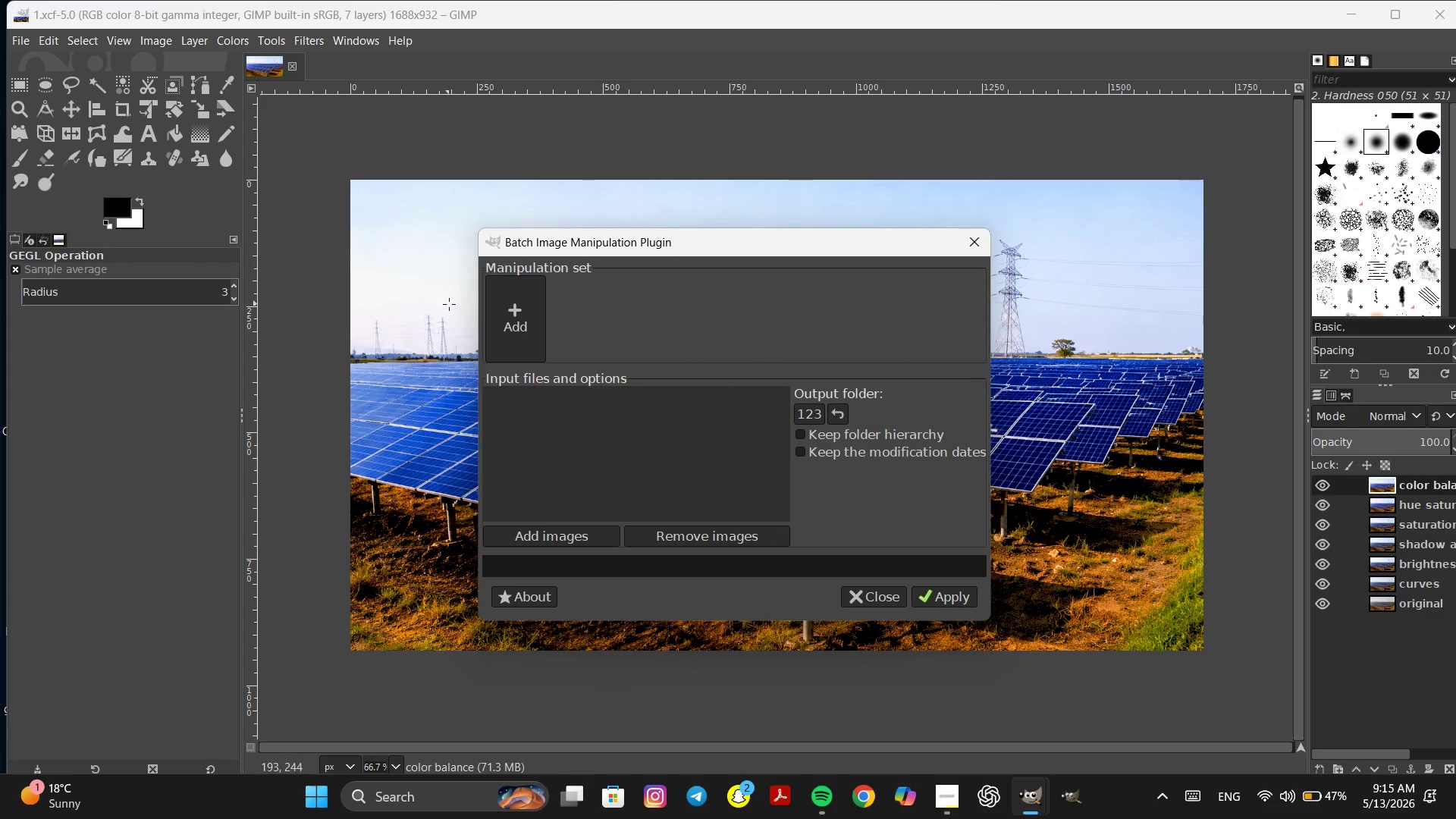 
left_click([526, 318])
 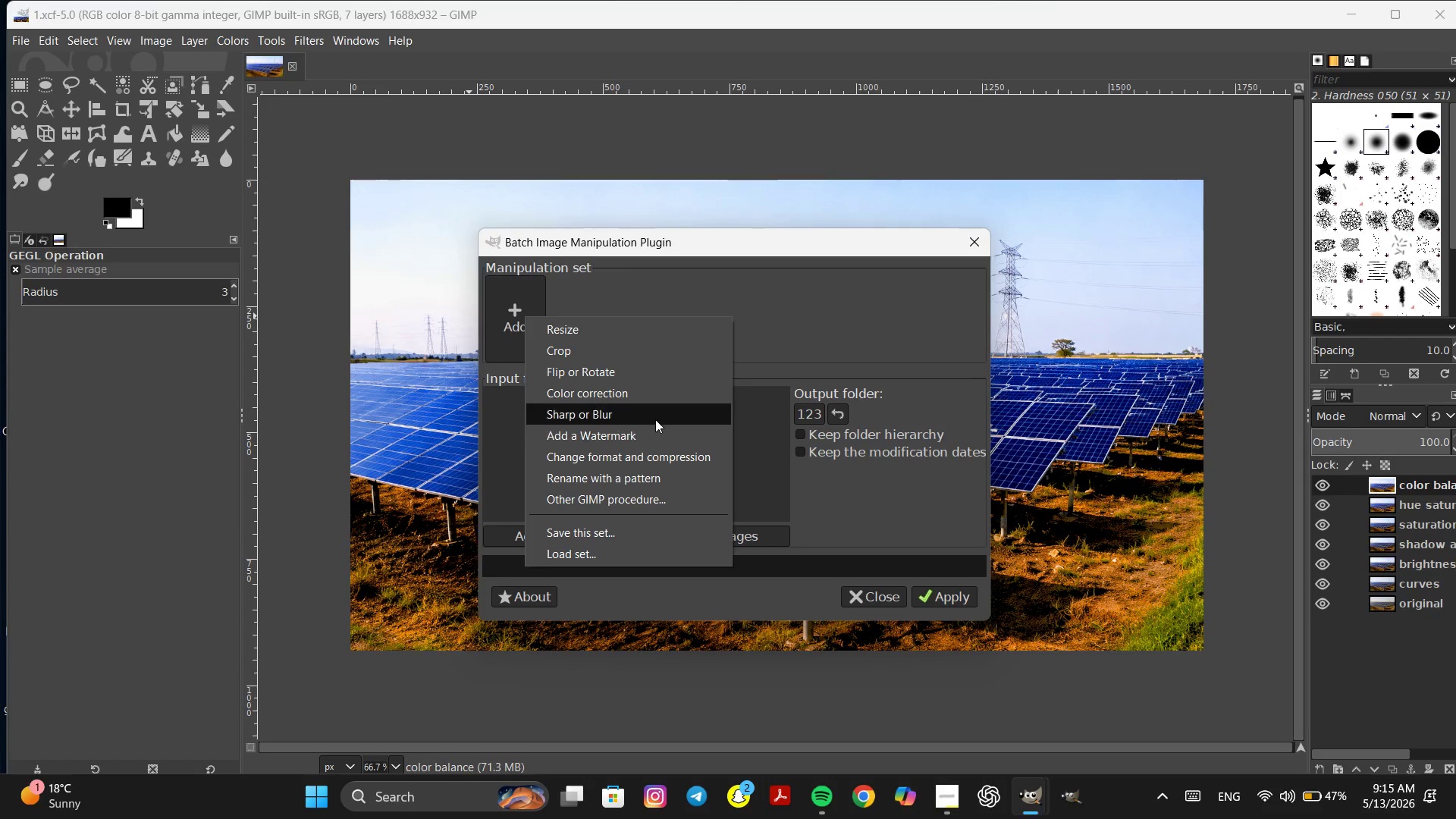 
left_click([655, 396])
 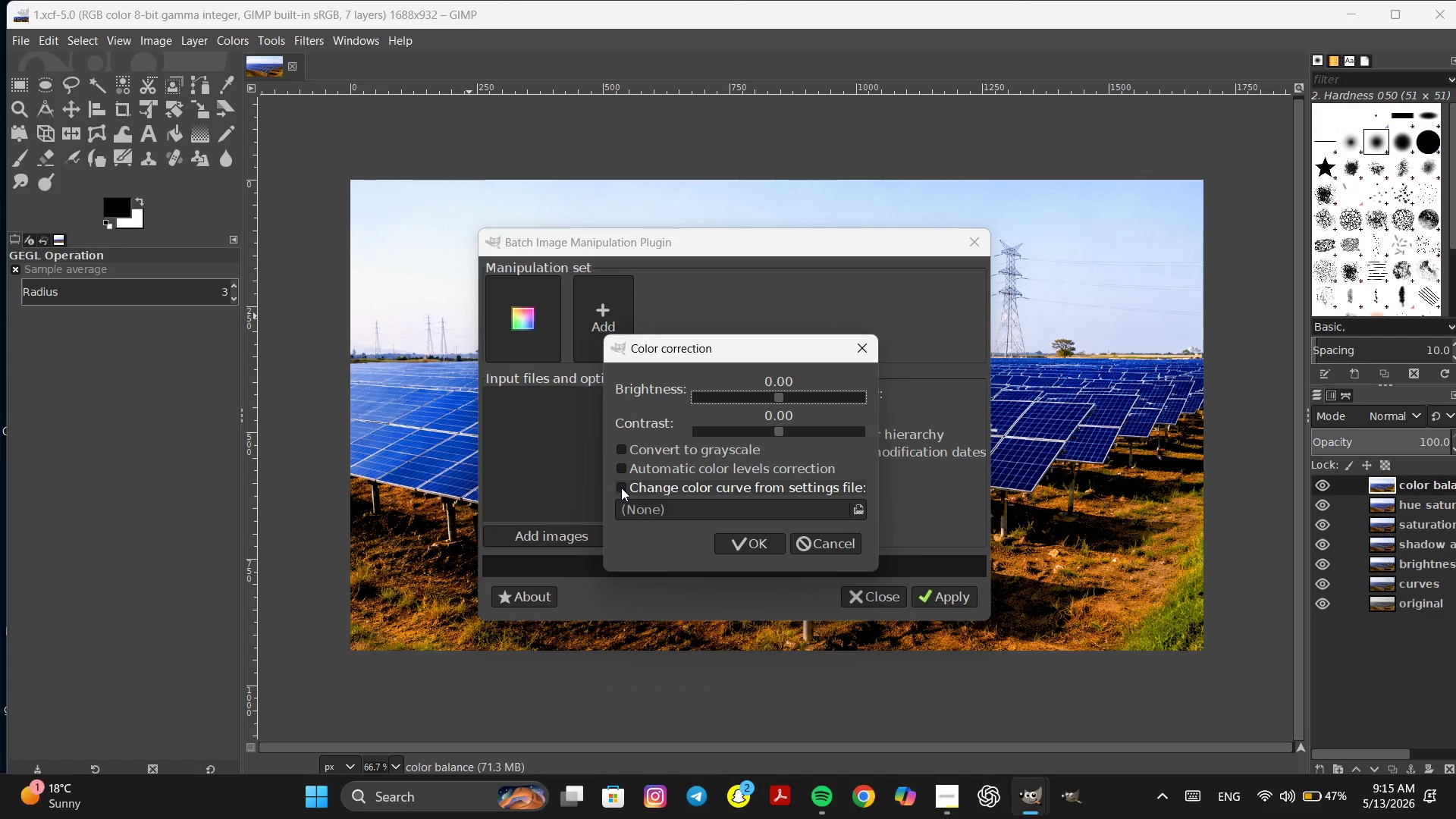 
wait(5.02)
 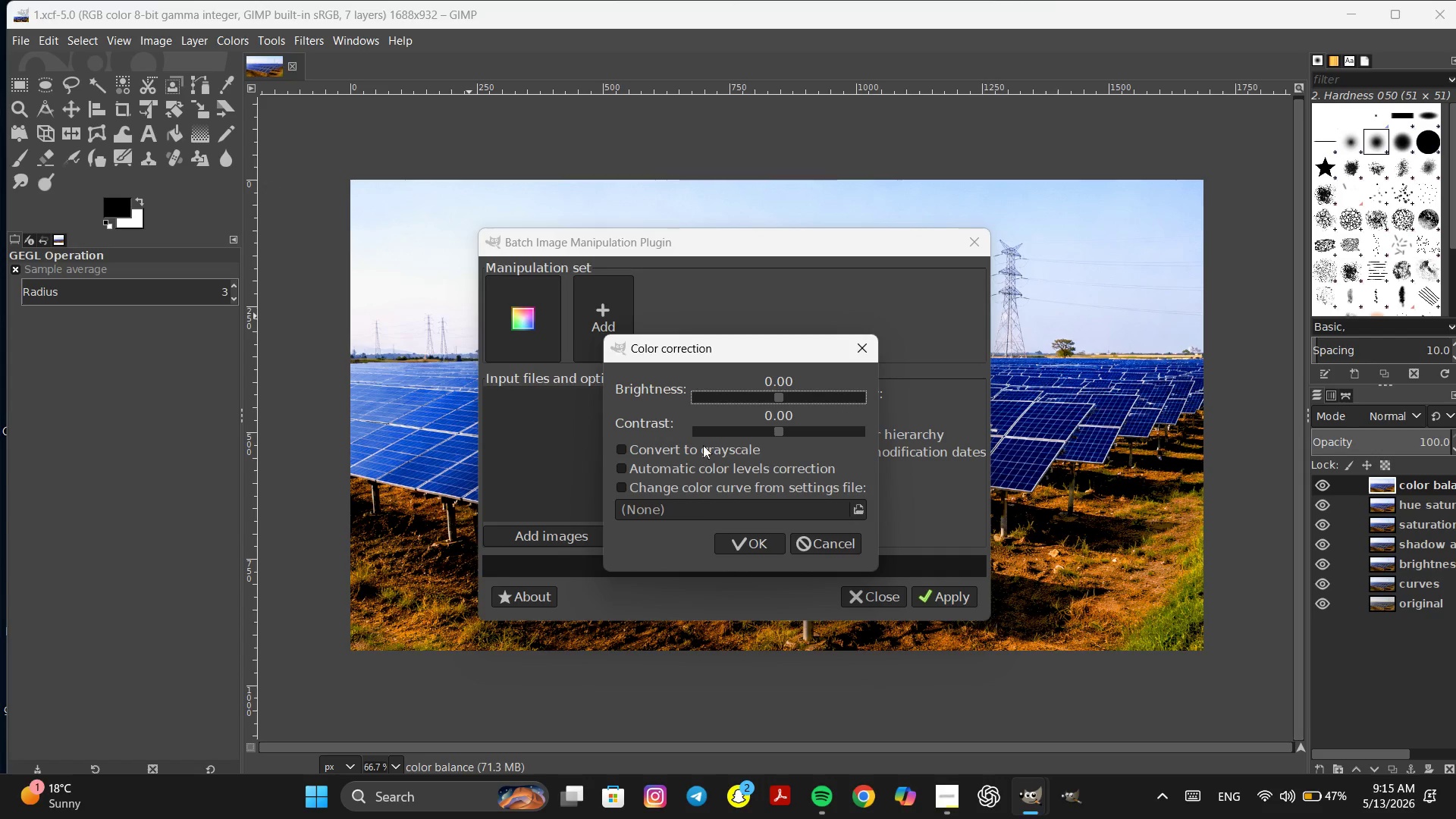 
left_click([622, 488])
 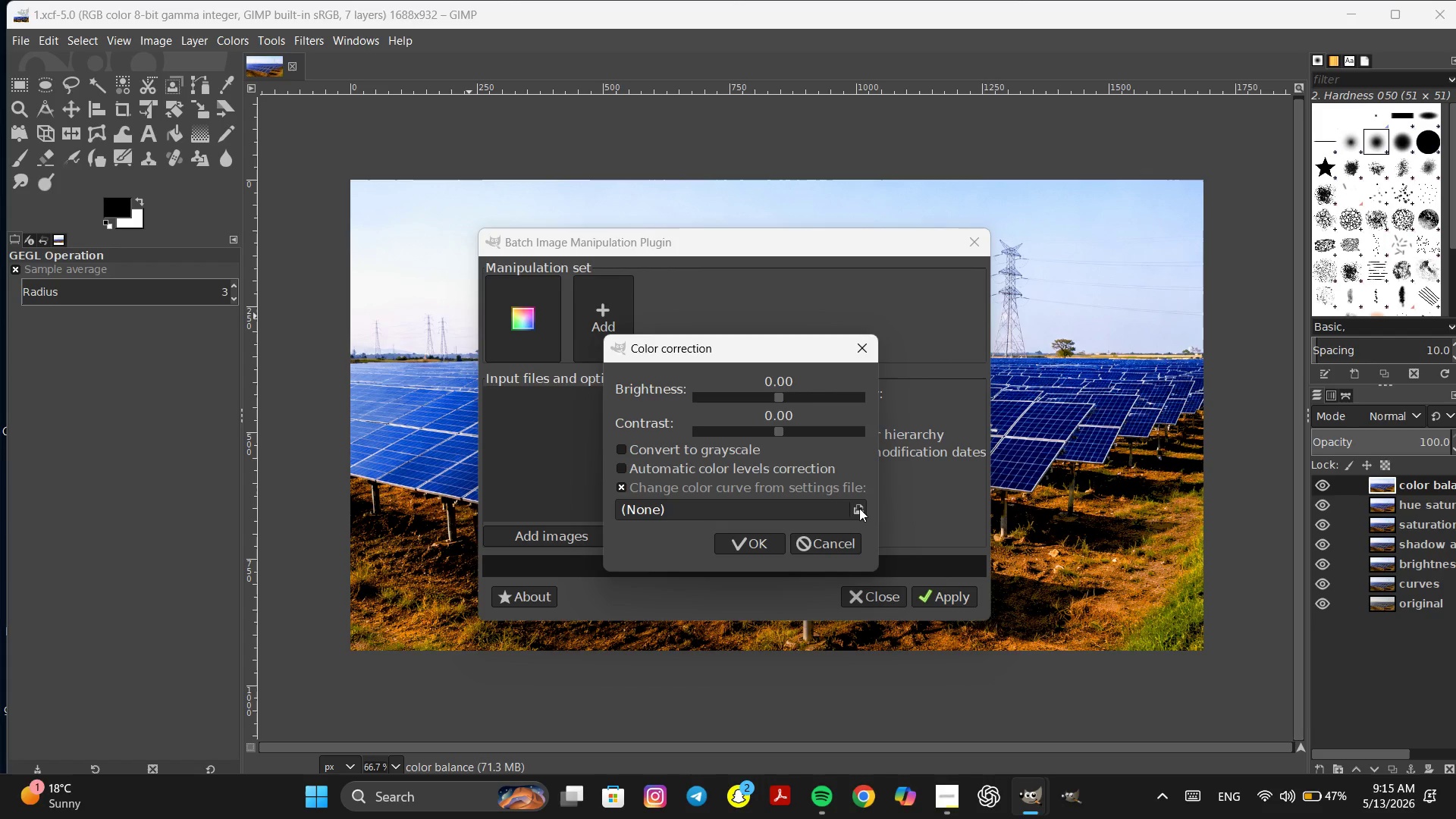 
left_click([859, 508])
 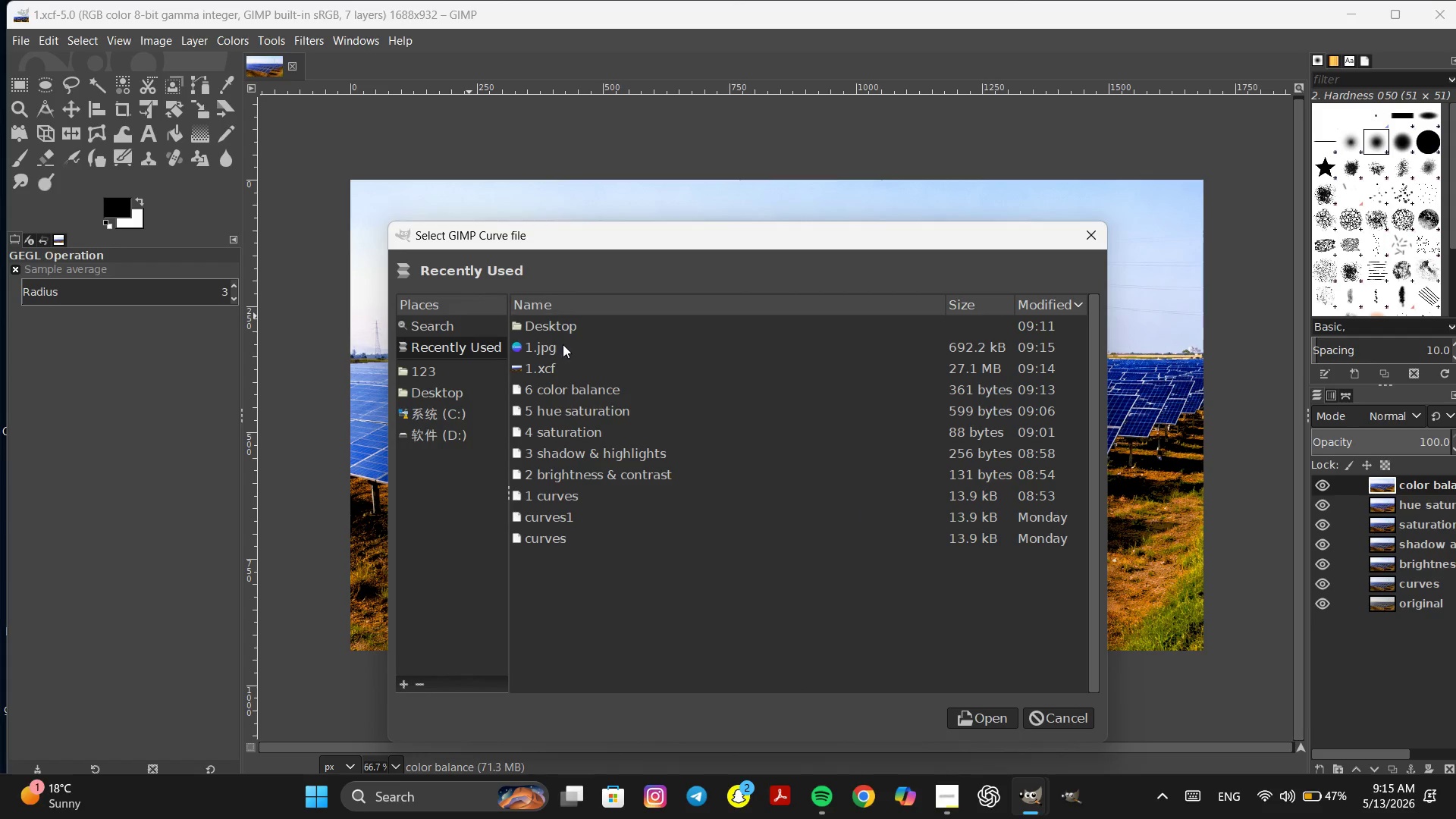 
left_click([557, 321])
 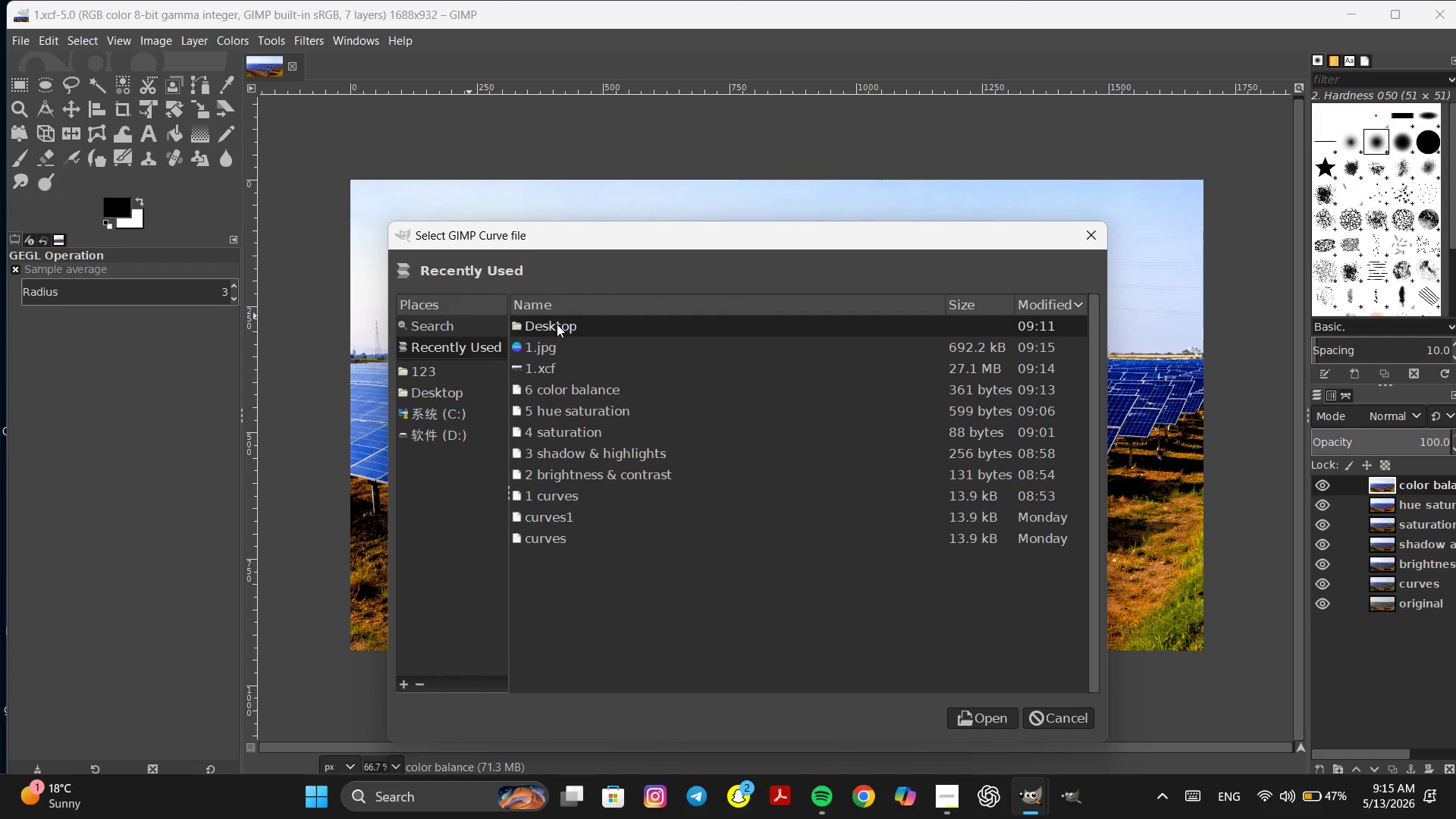 
double_click([557, 323])
 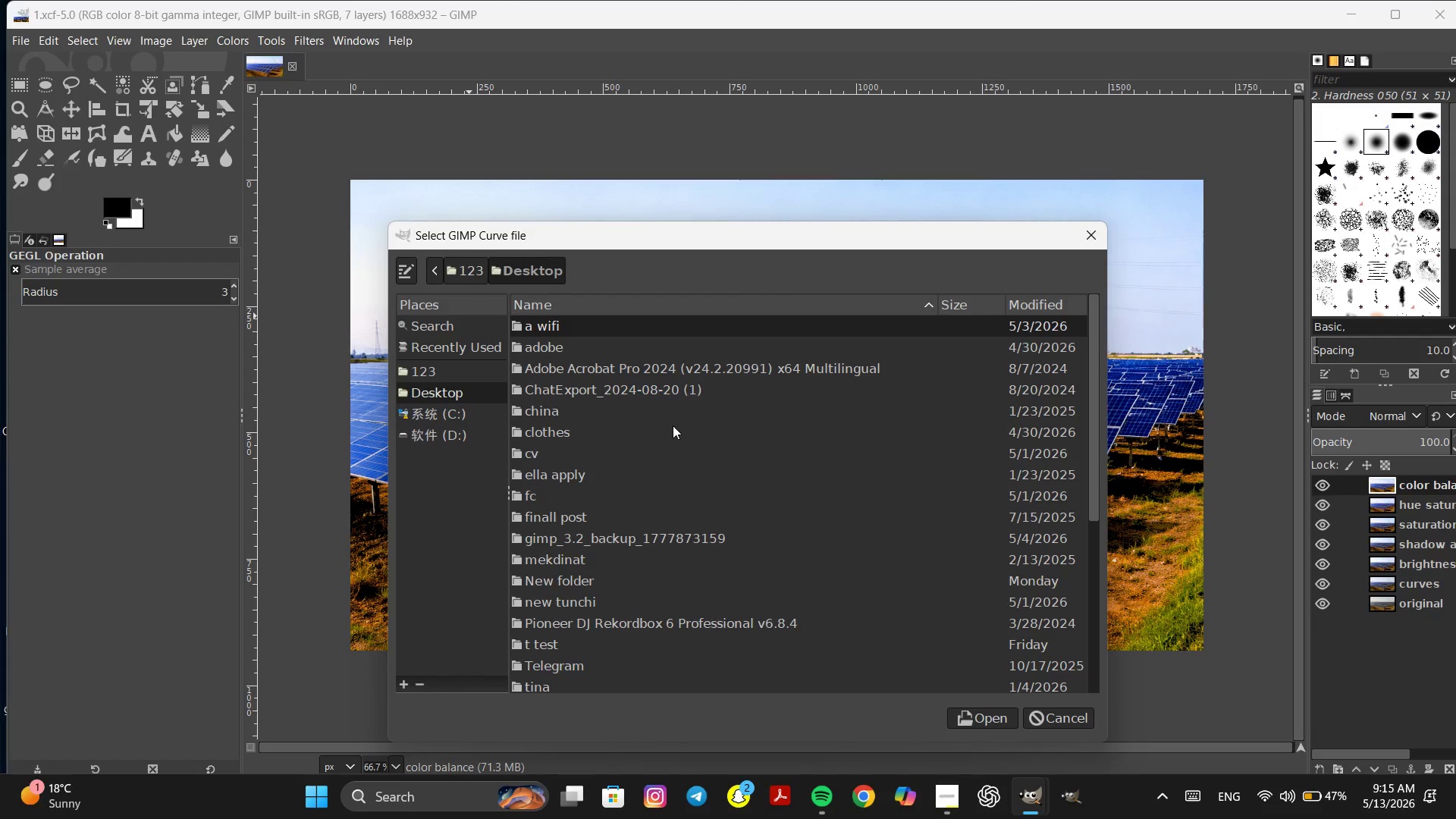 
scroll: coordinate [686, 563], scroll_direction: down, amount: 18.0
 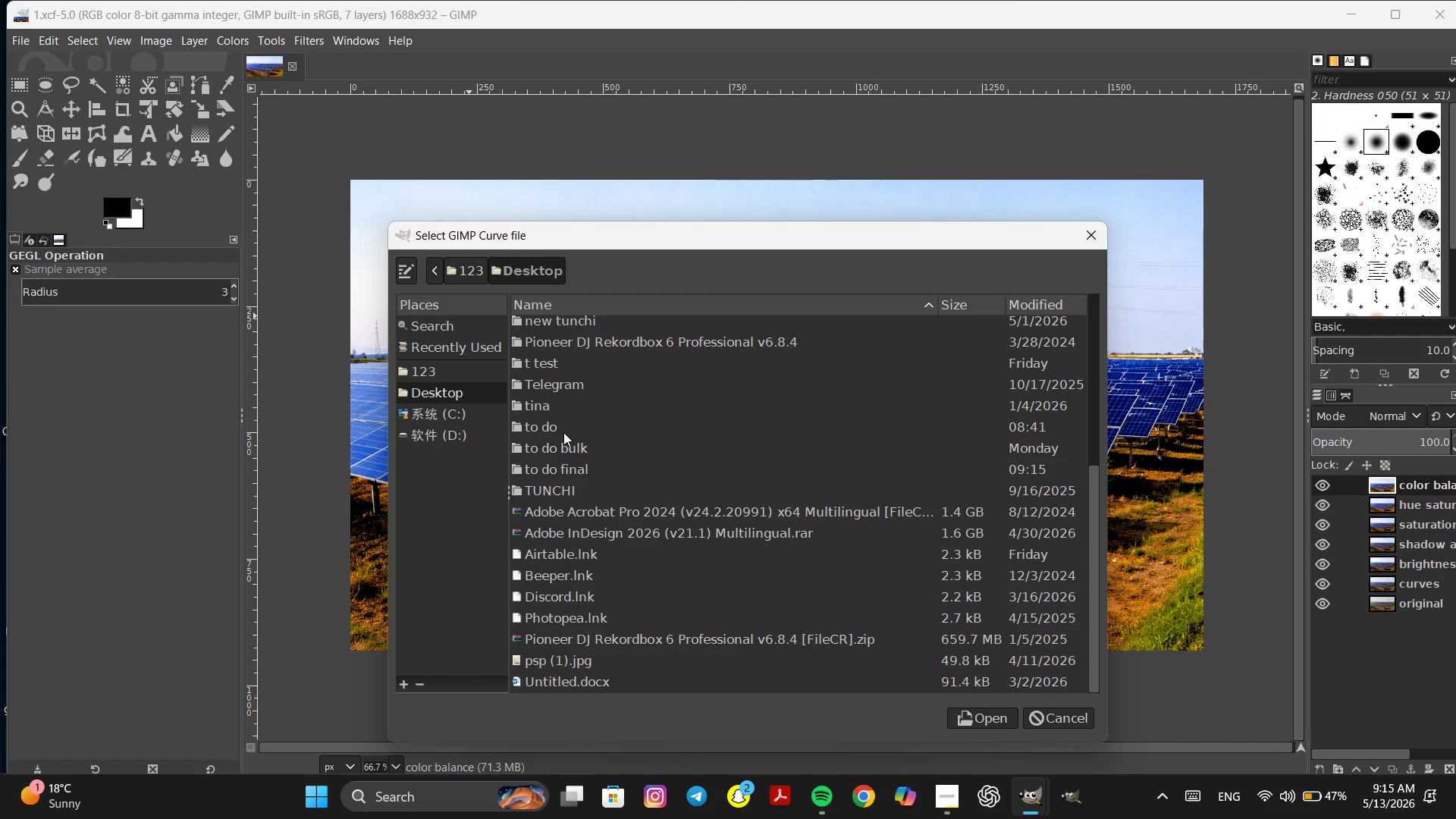 
wait(6.4)
 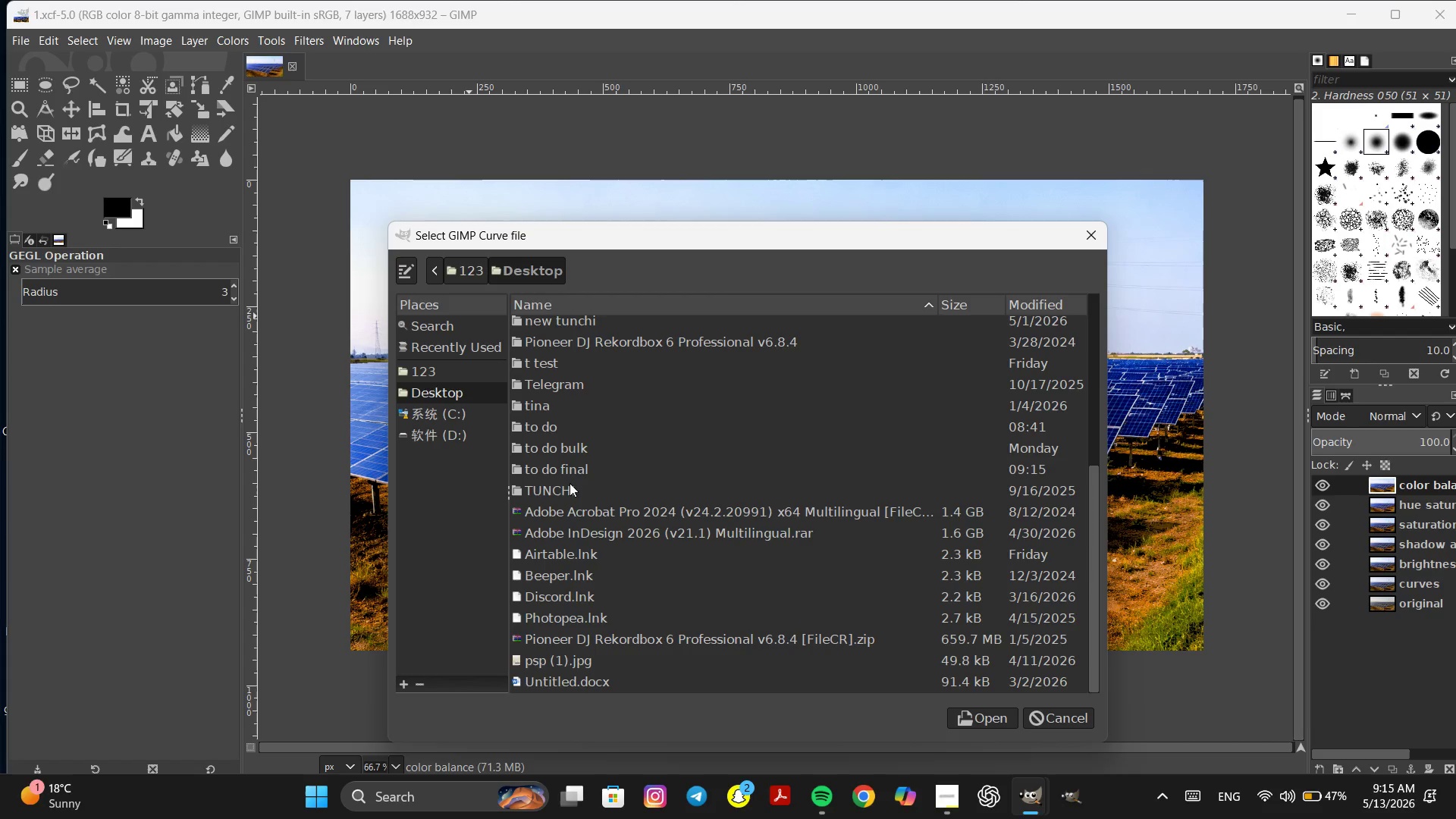 
double_click([558, 423])
 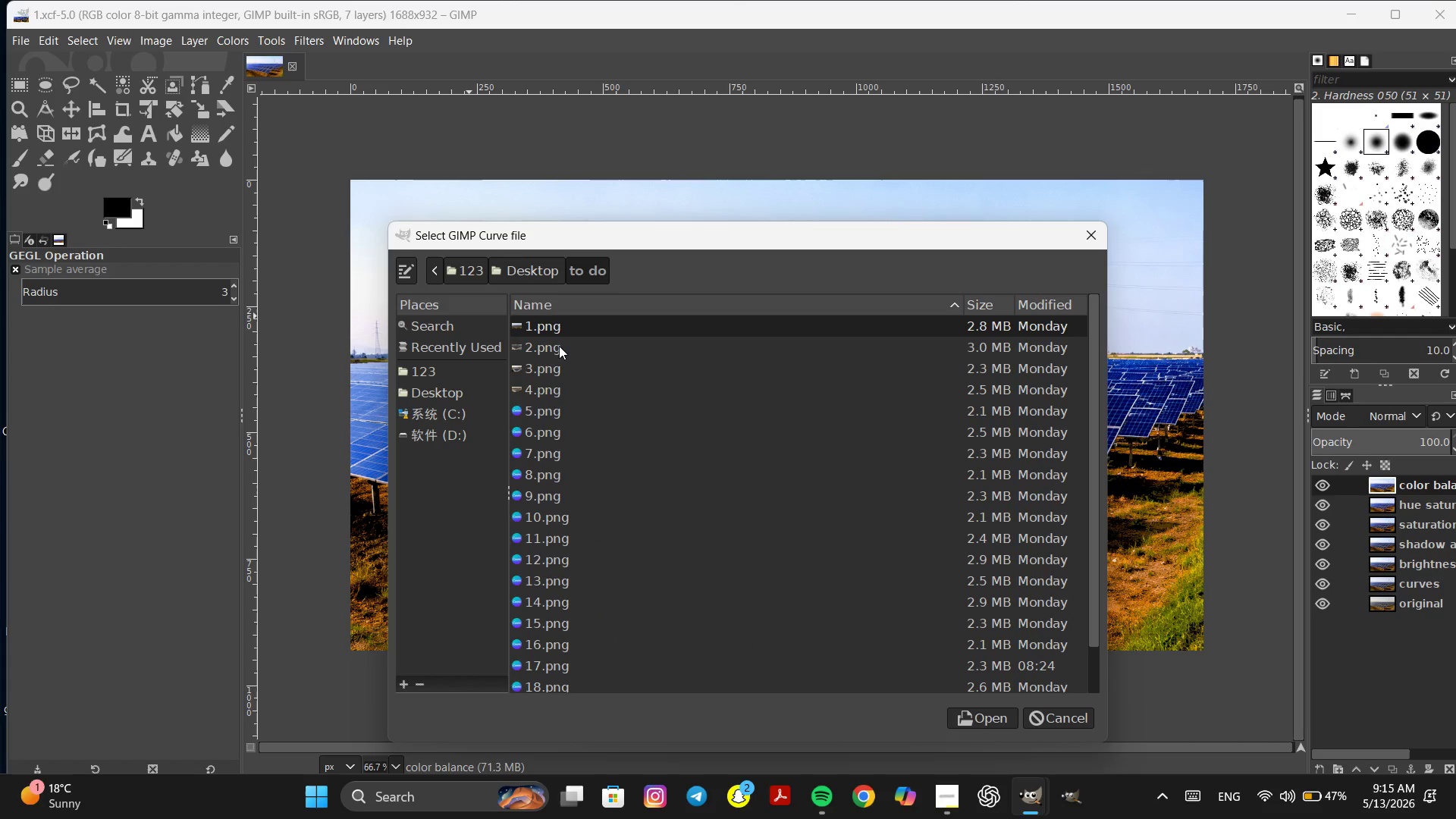 
hold_key(key=ControlLeft, duration=0.88)
 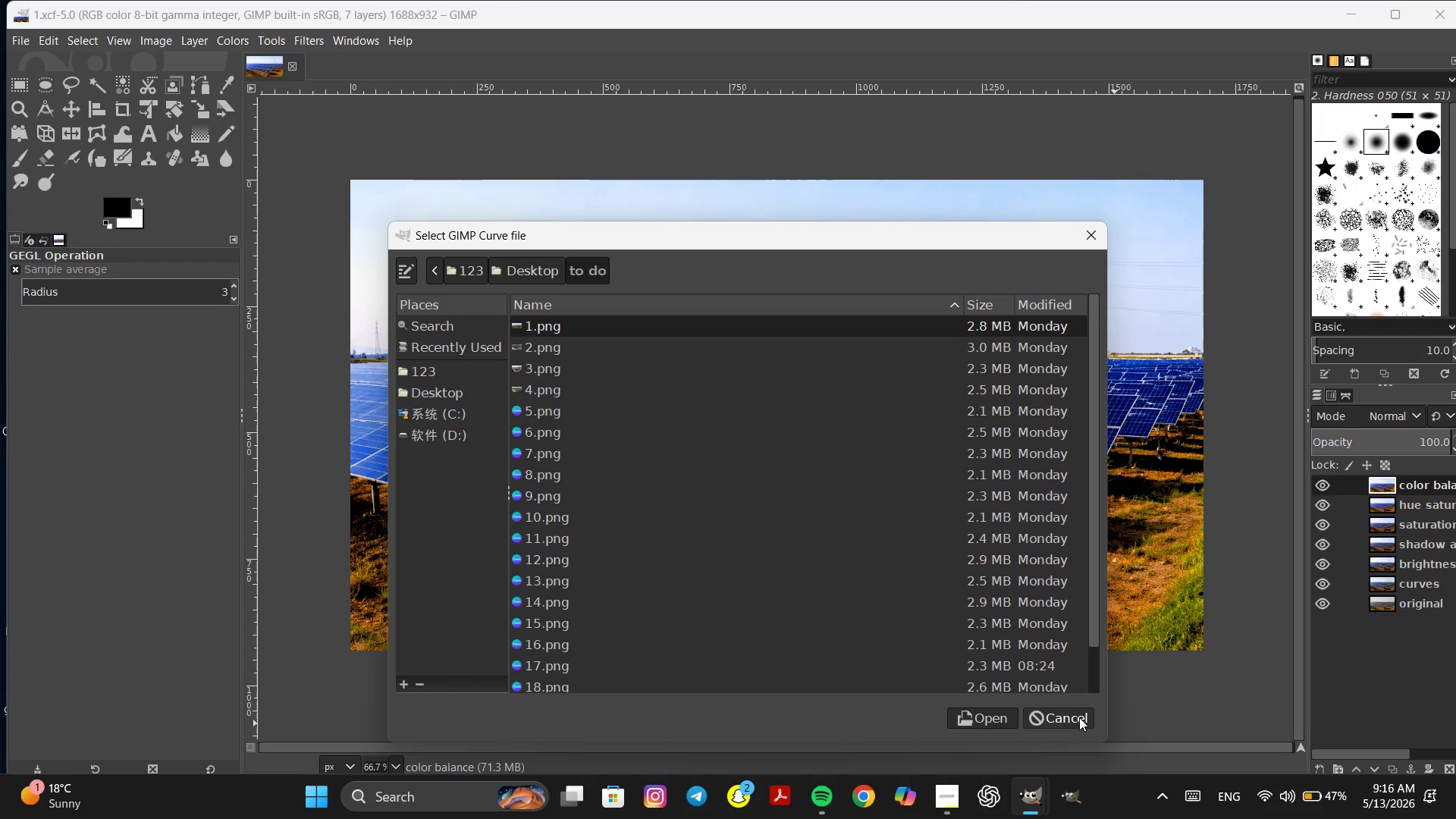 
left_click([1079, 717])
 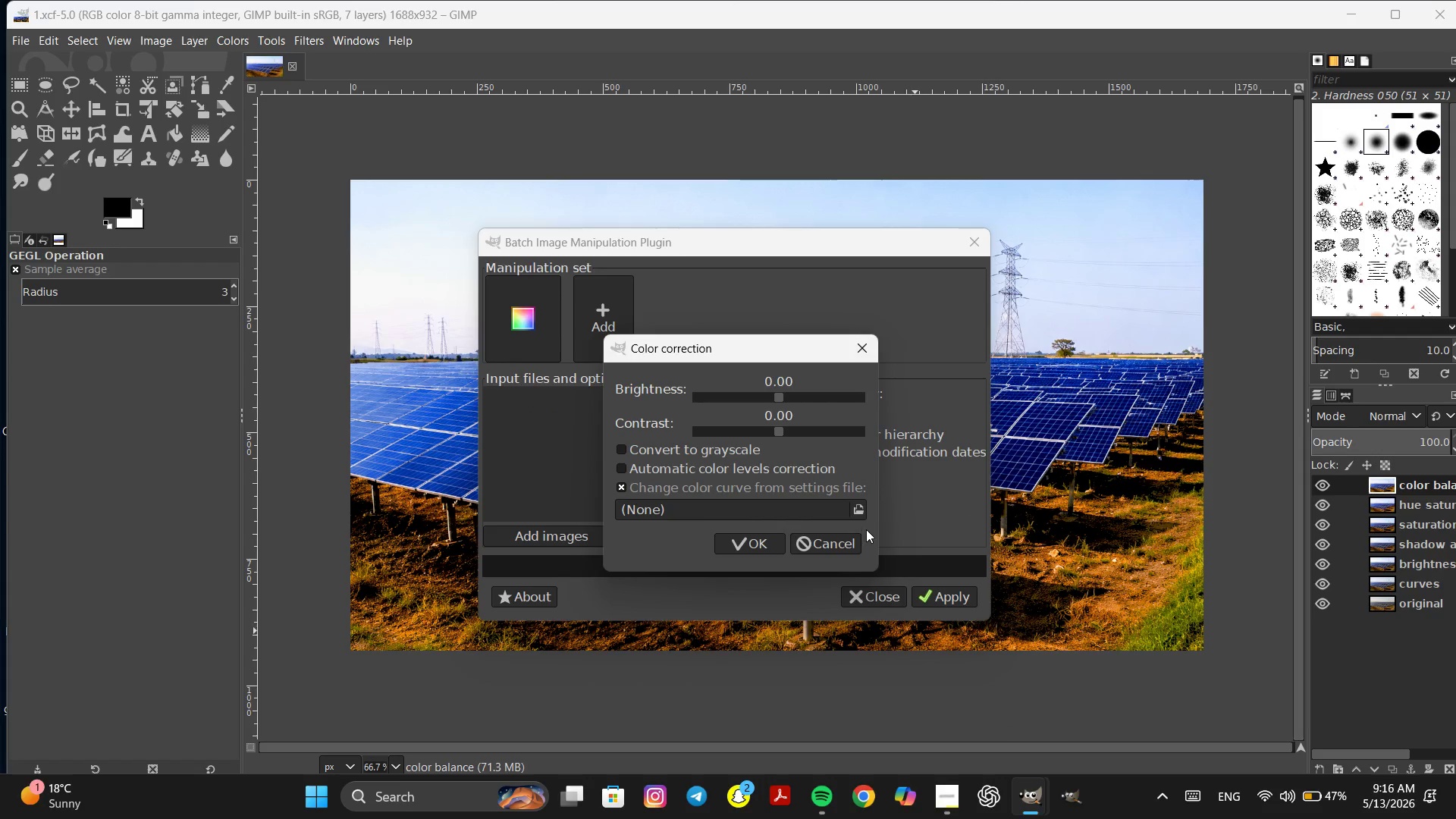 
left_click([858, 508])
 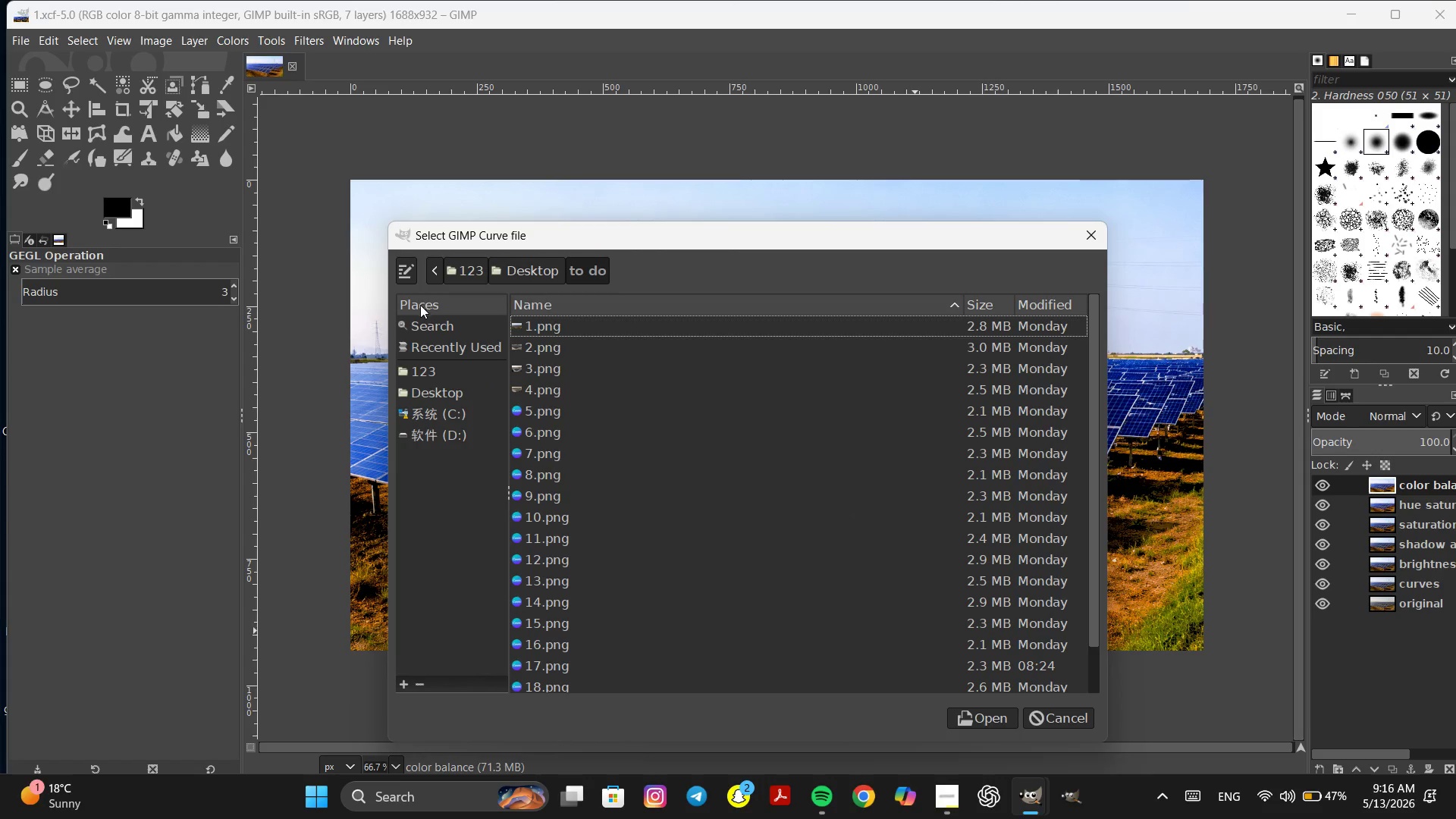 
left_click([447, 391])
 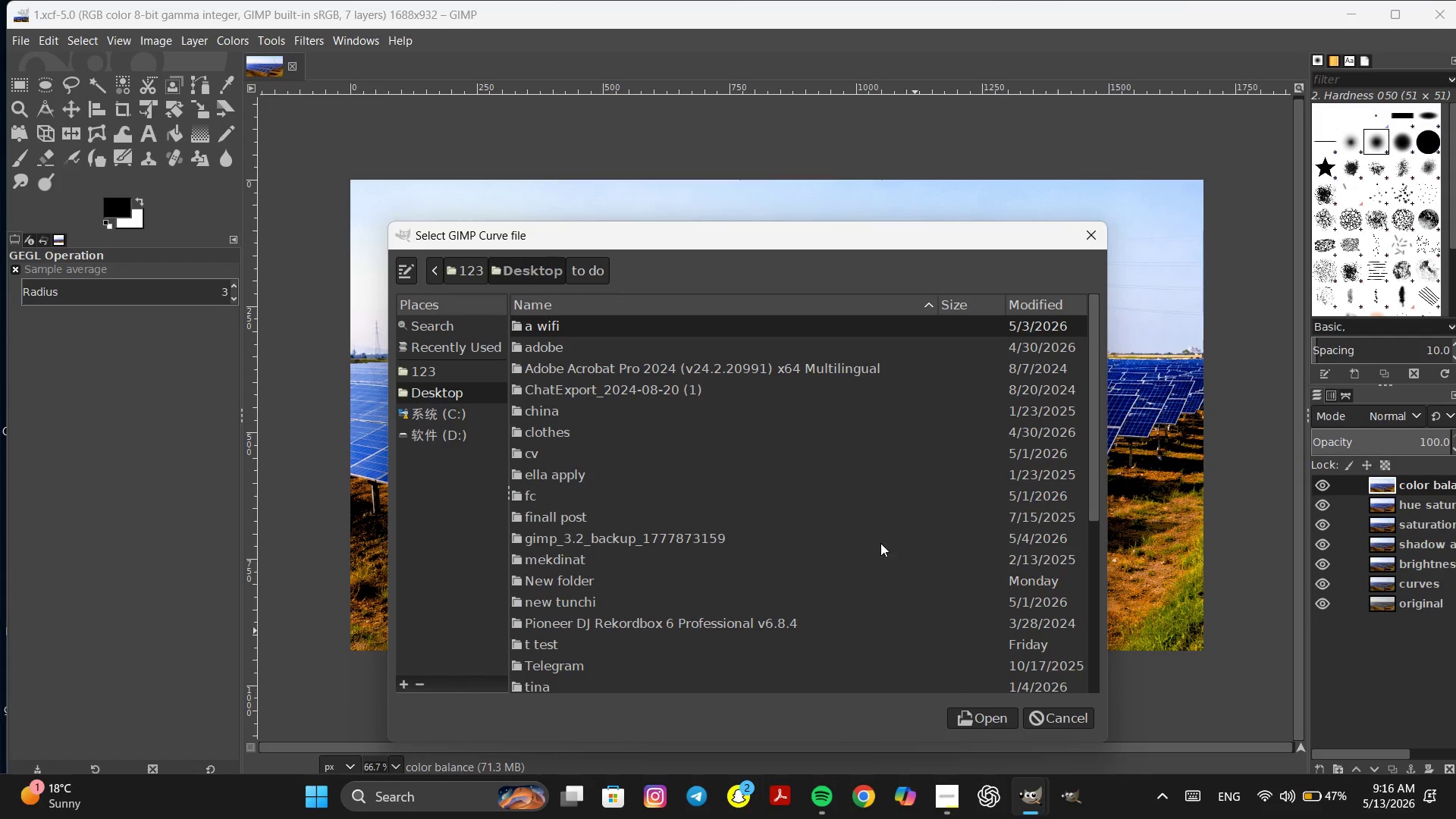 
scroll: coordinate [867, 543], scroll_direction: down, amount: 5.0
 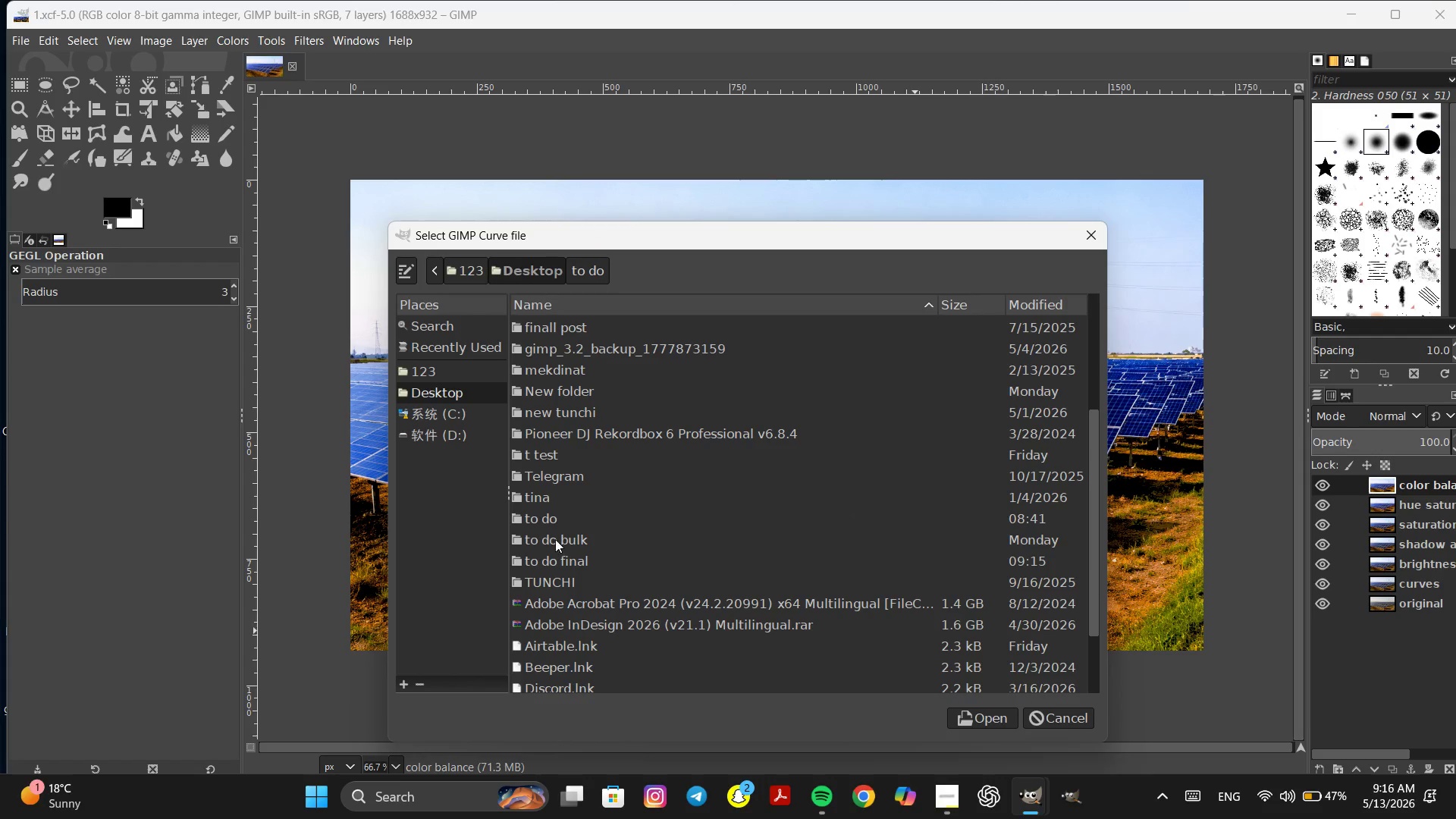 
double_click([554, 536])
 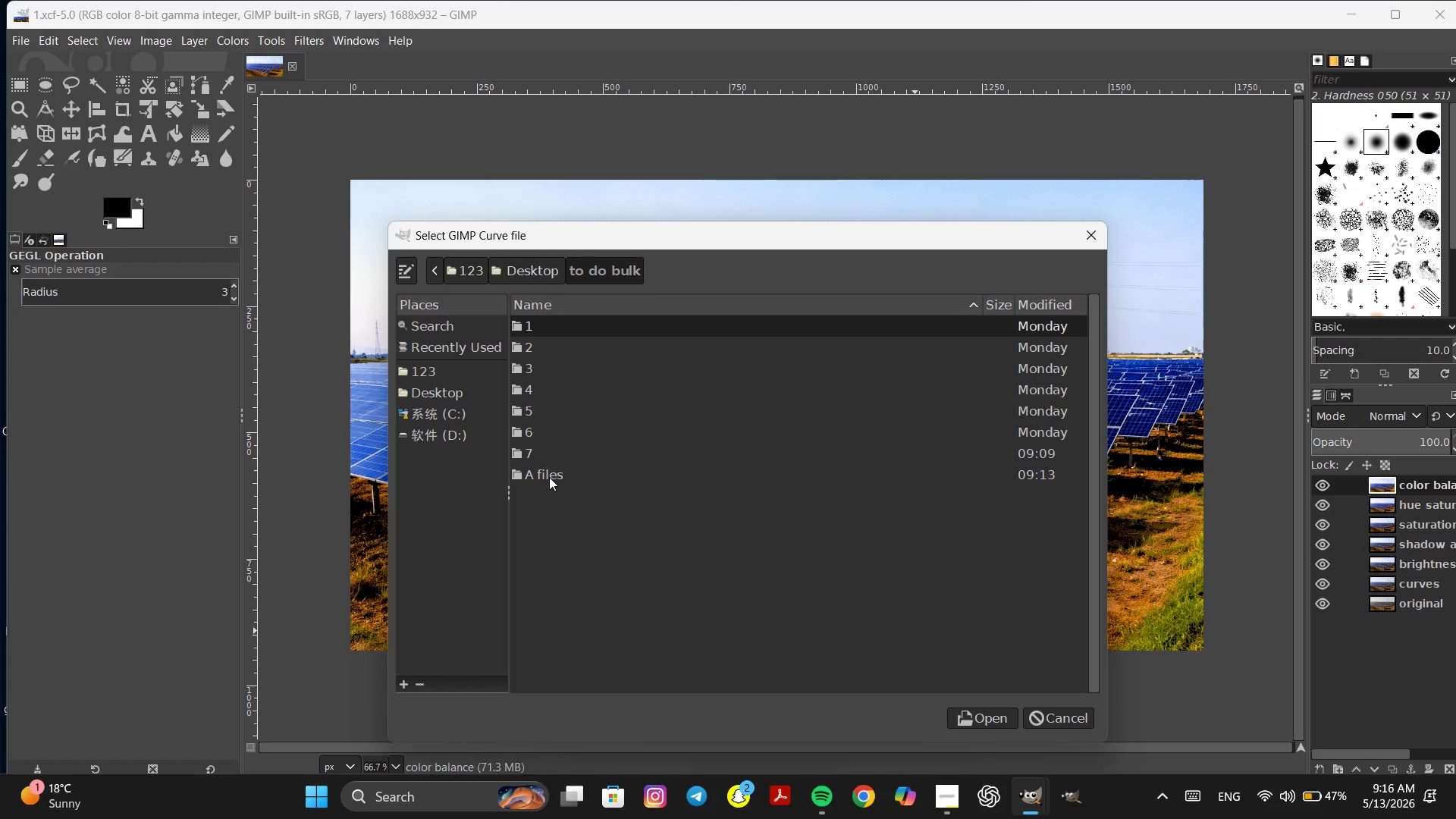 
double_click([549, 477])
 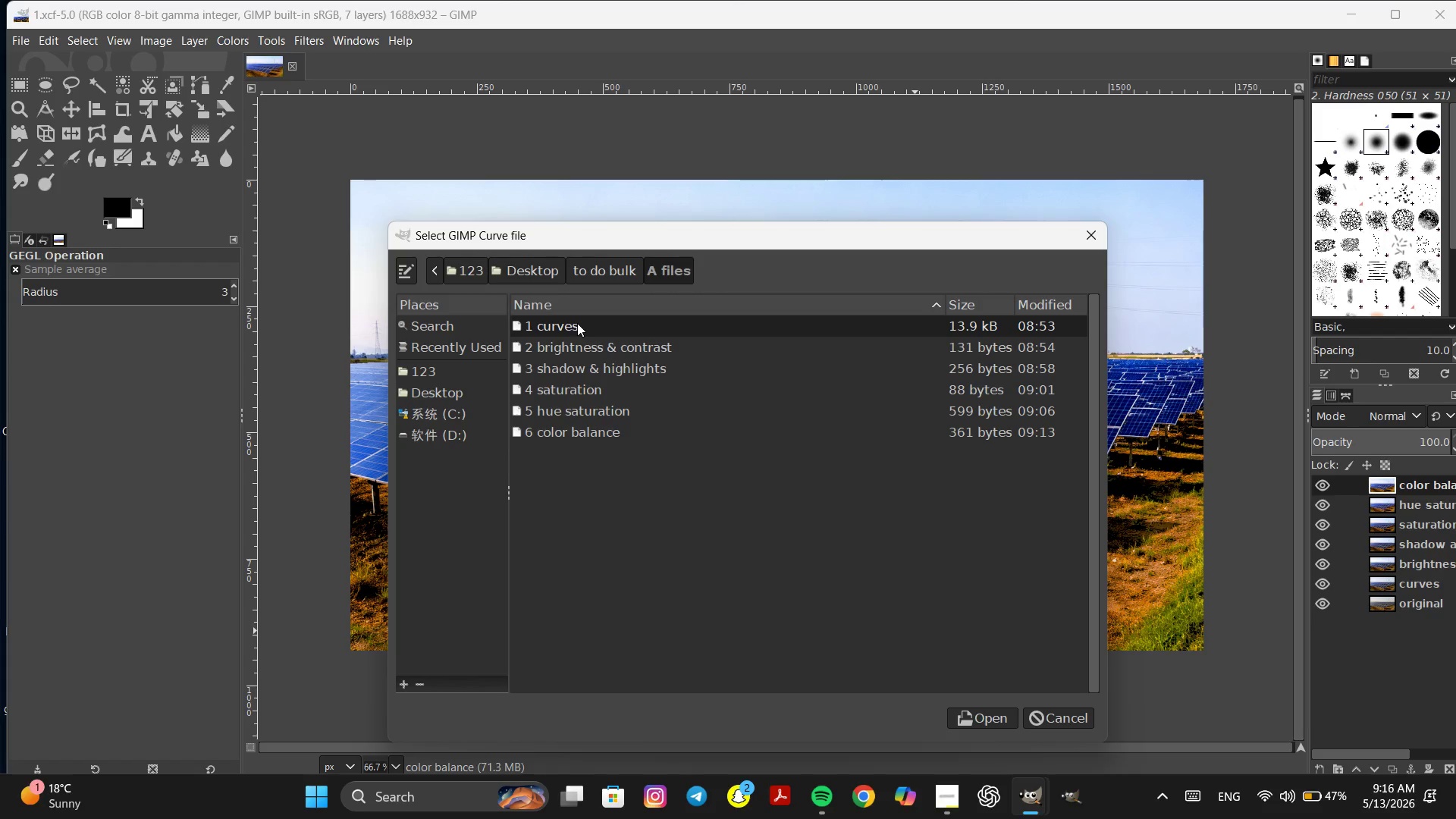 
double_click([577, 323])
 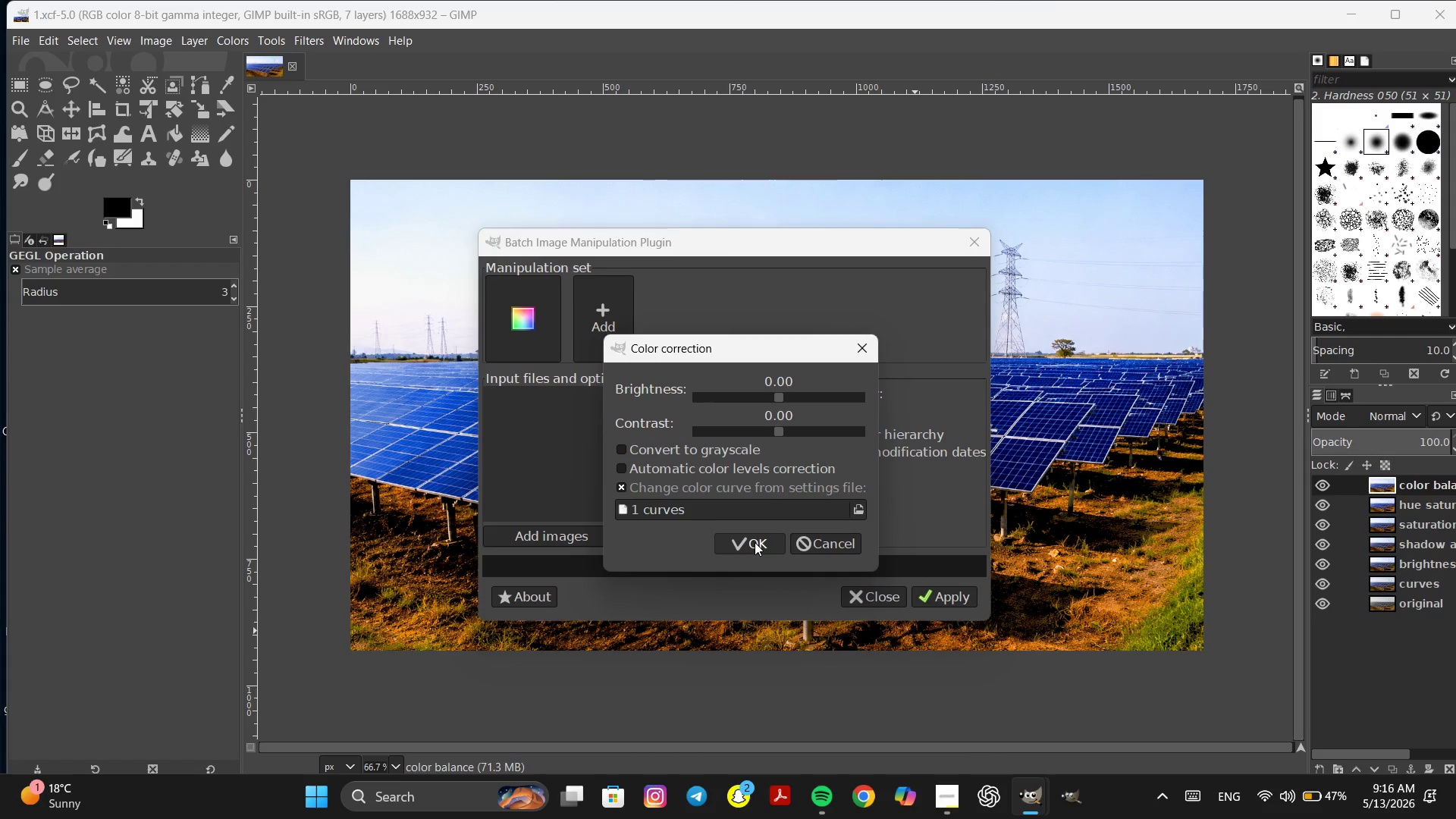 
wait(5.12)
 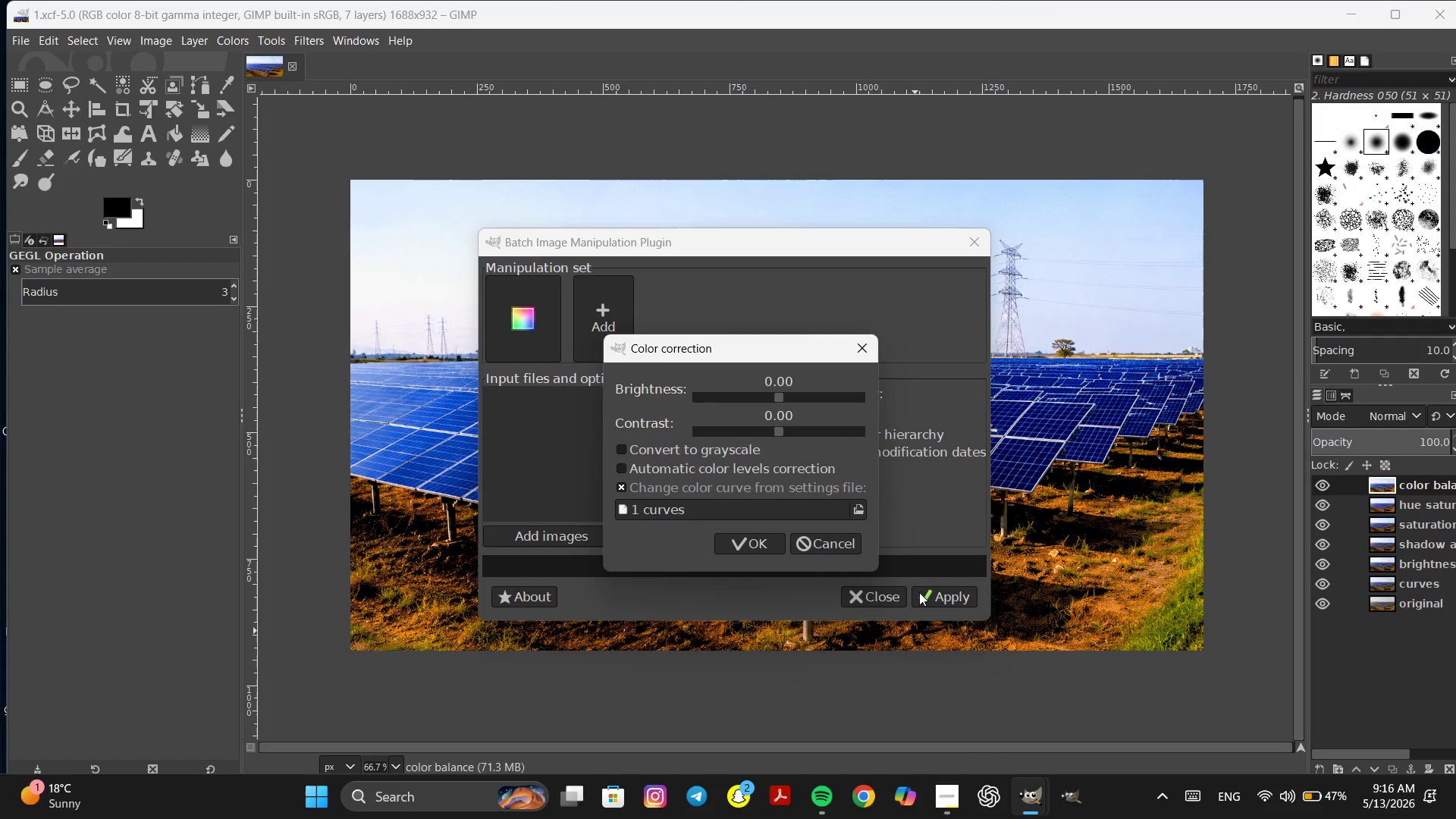 
left_click([755, 542])
 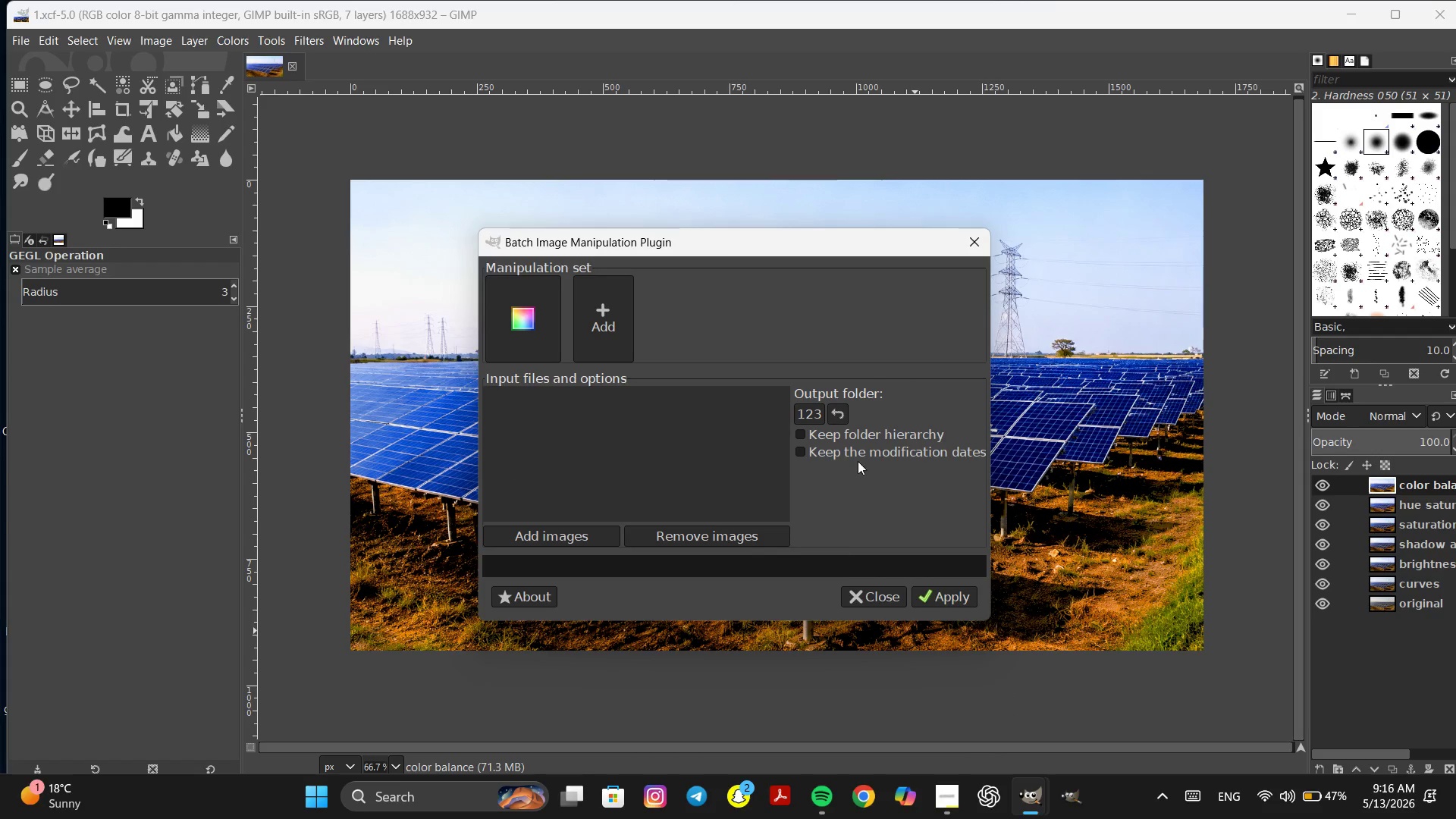 
left_click([814, 413])
 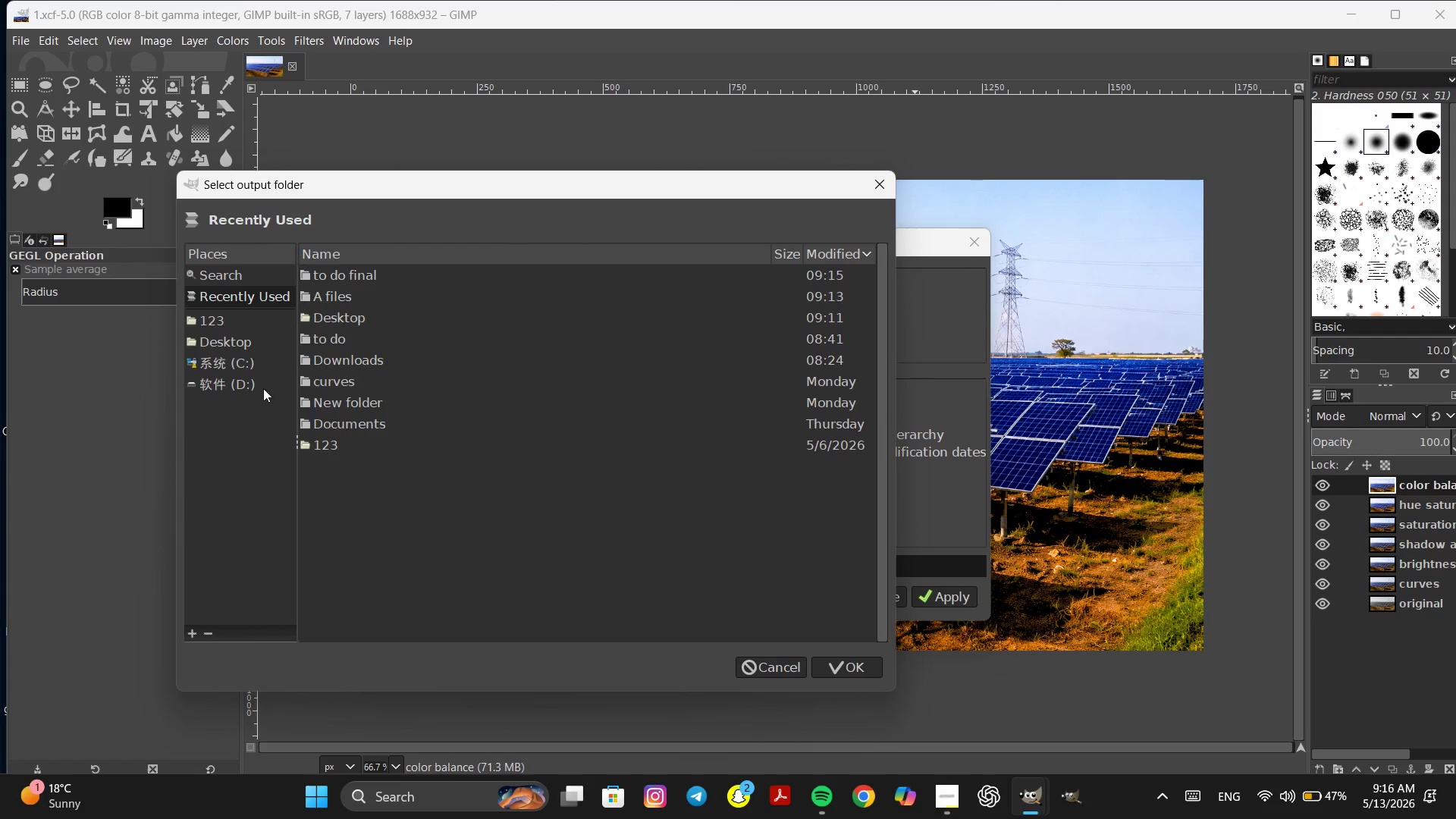 
left_click([217, 339])
 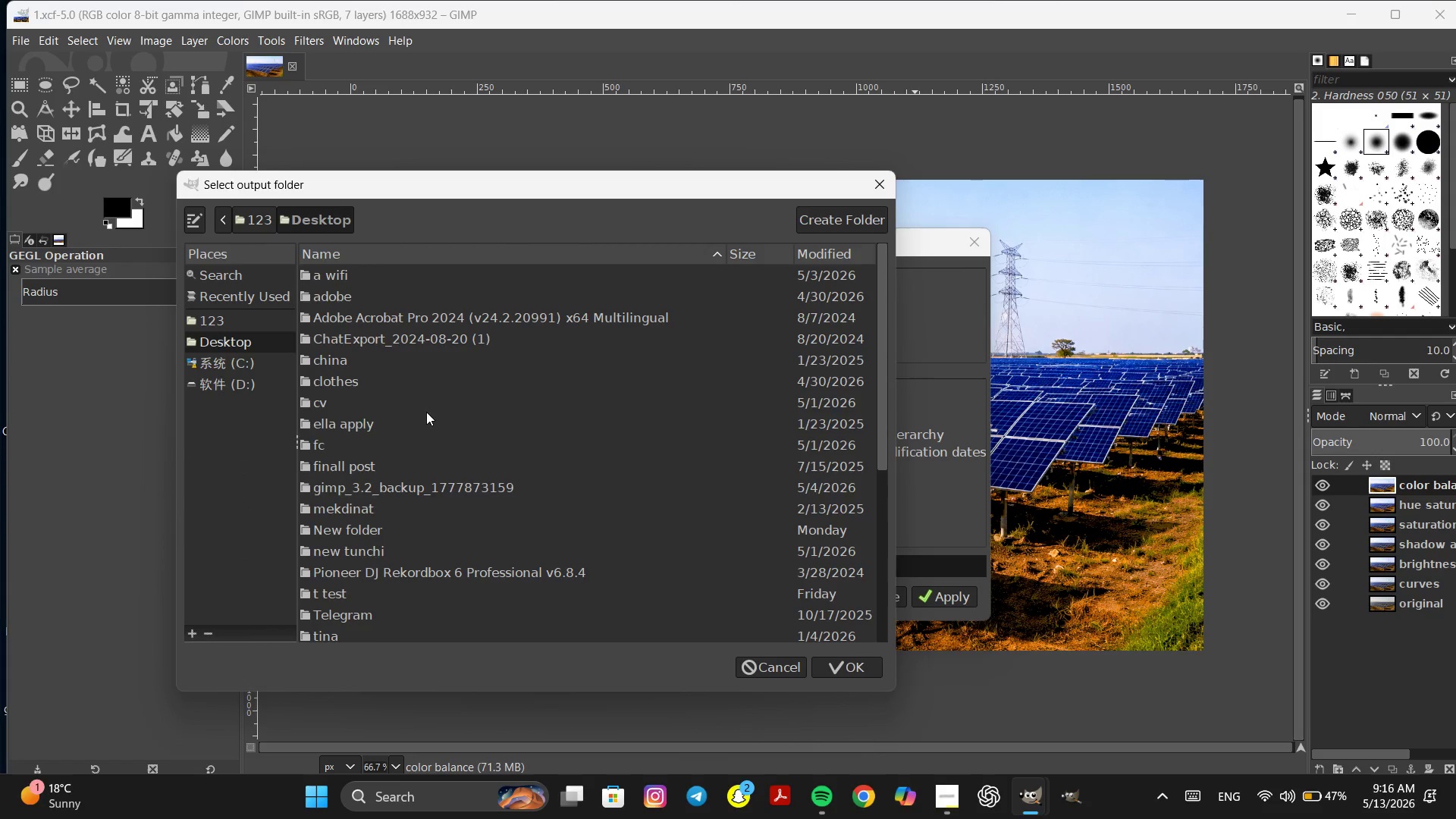 
scroll: coordinate [426, 416], scroll_direction: down, amount: 13.0
 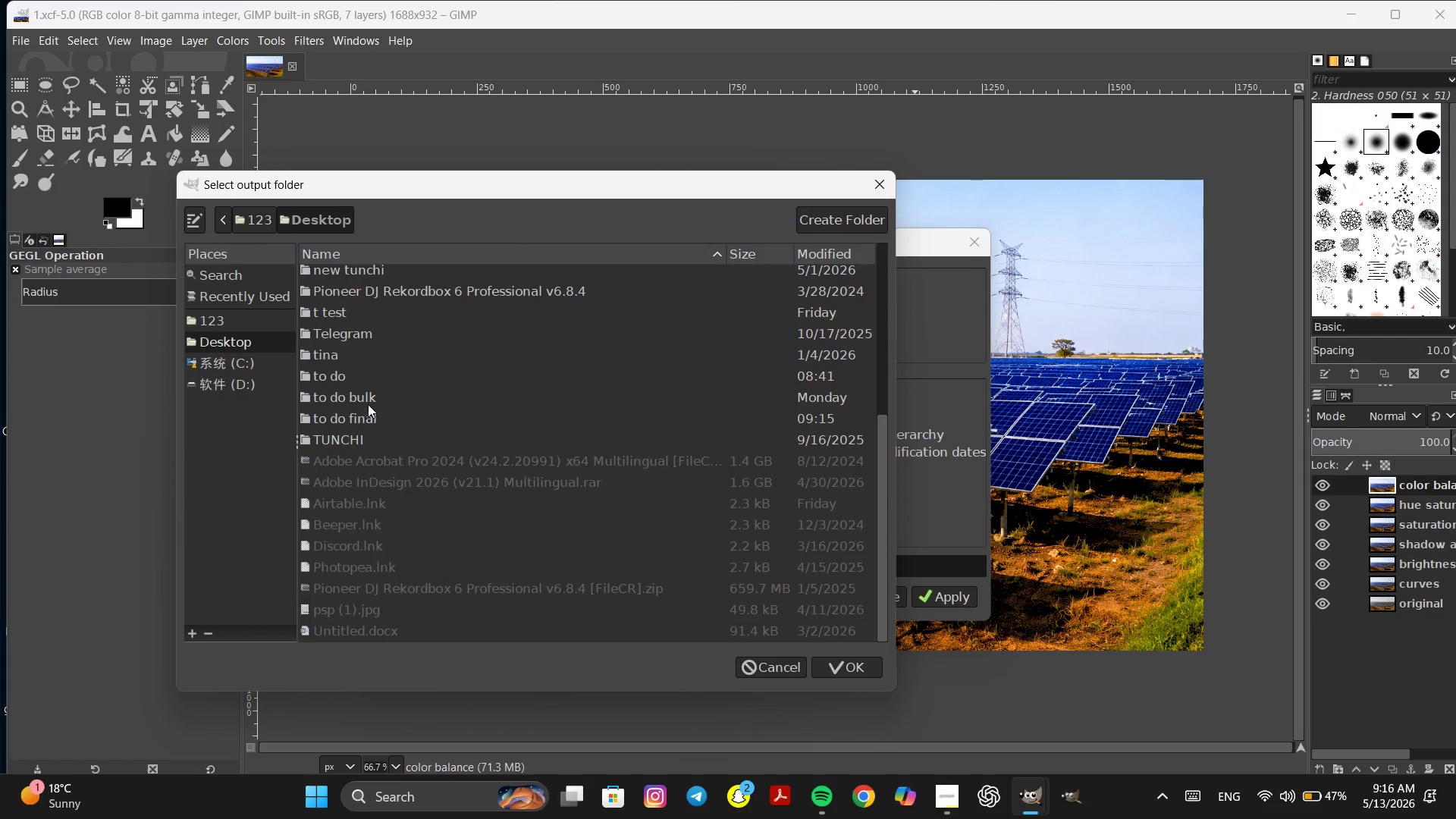 
left_click([369, 396])
 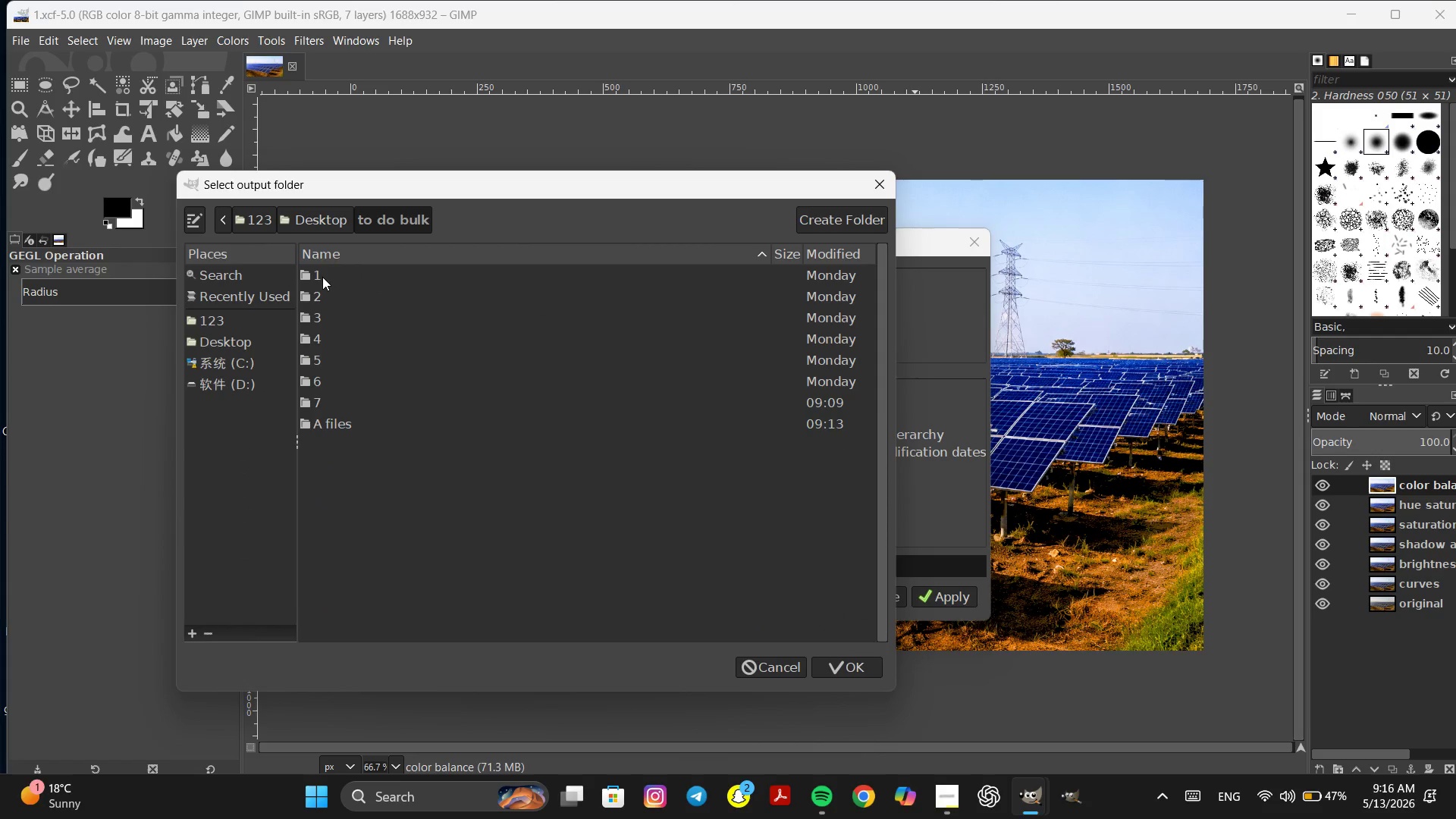 
double_click([322, 276])
 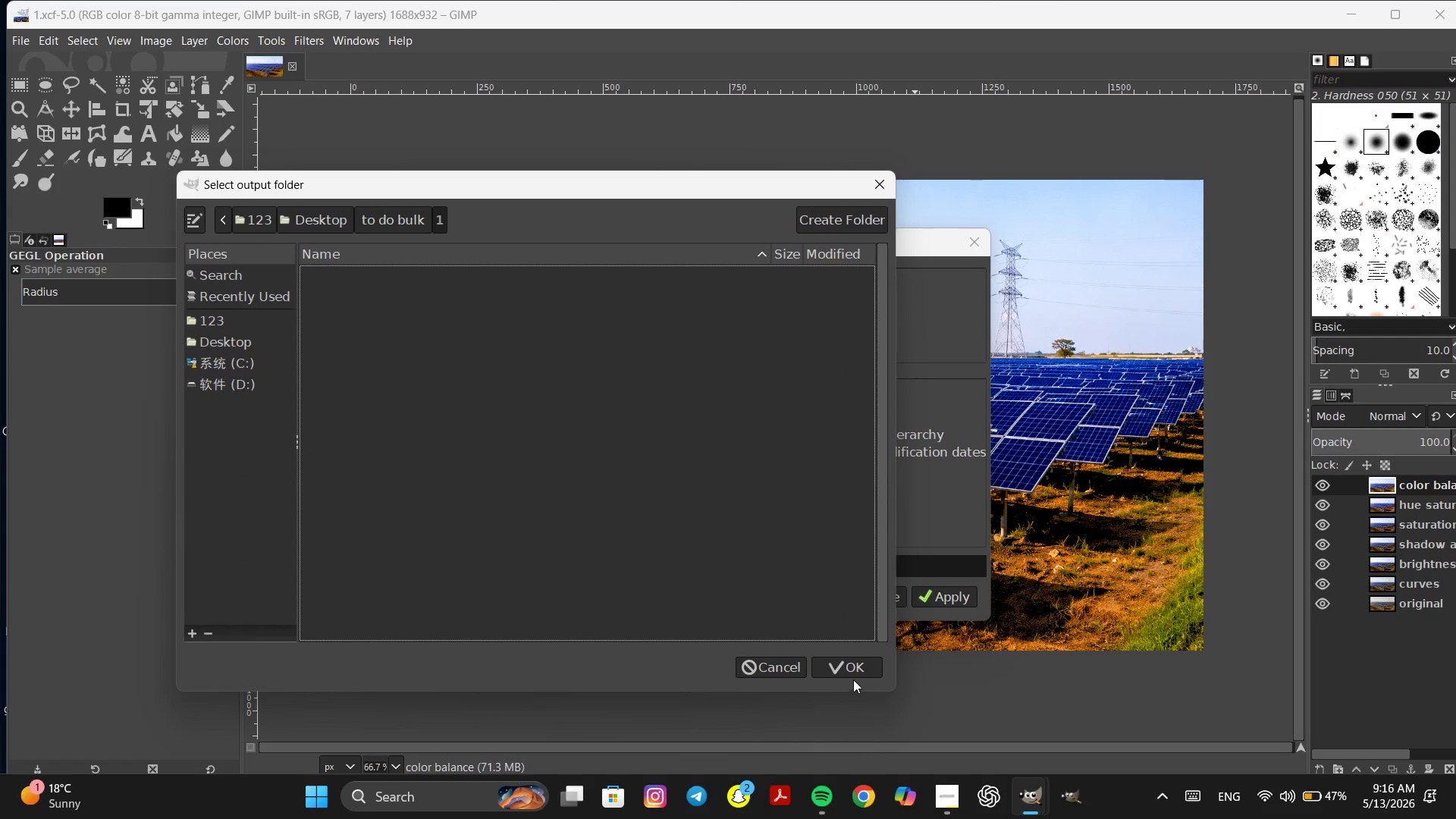 
left_click([852, 666])
 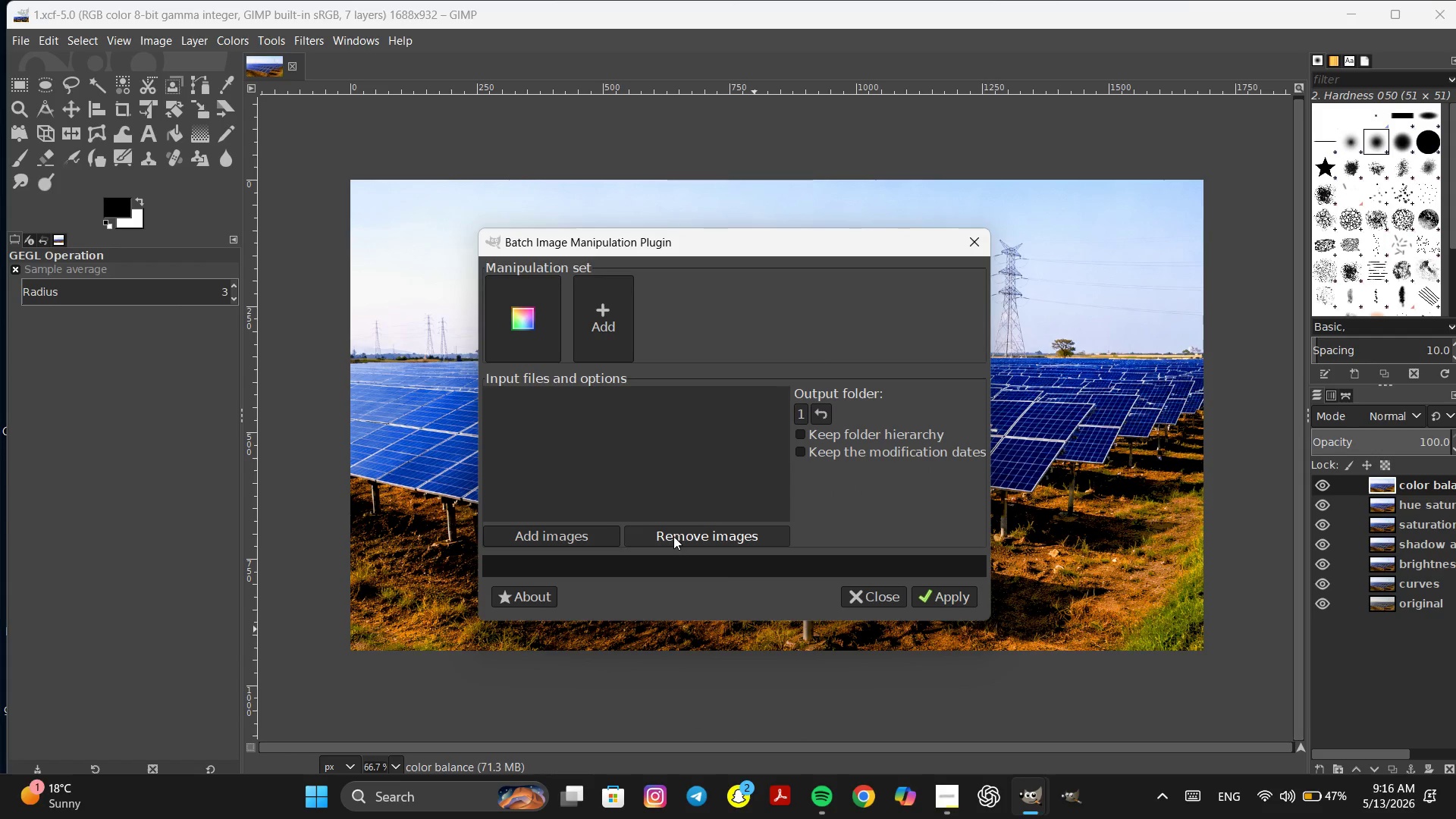 
left_click([573, 540])
 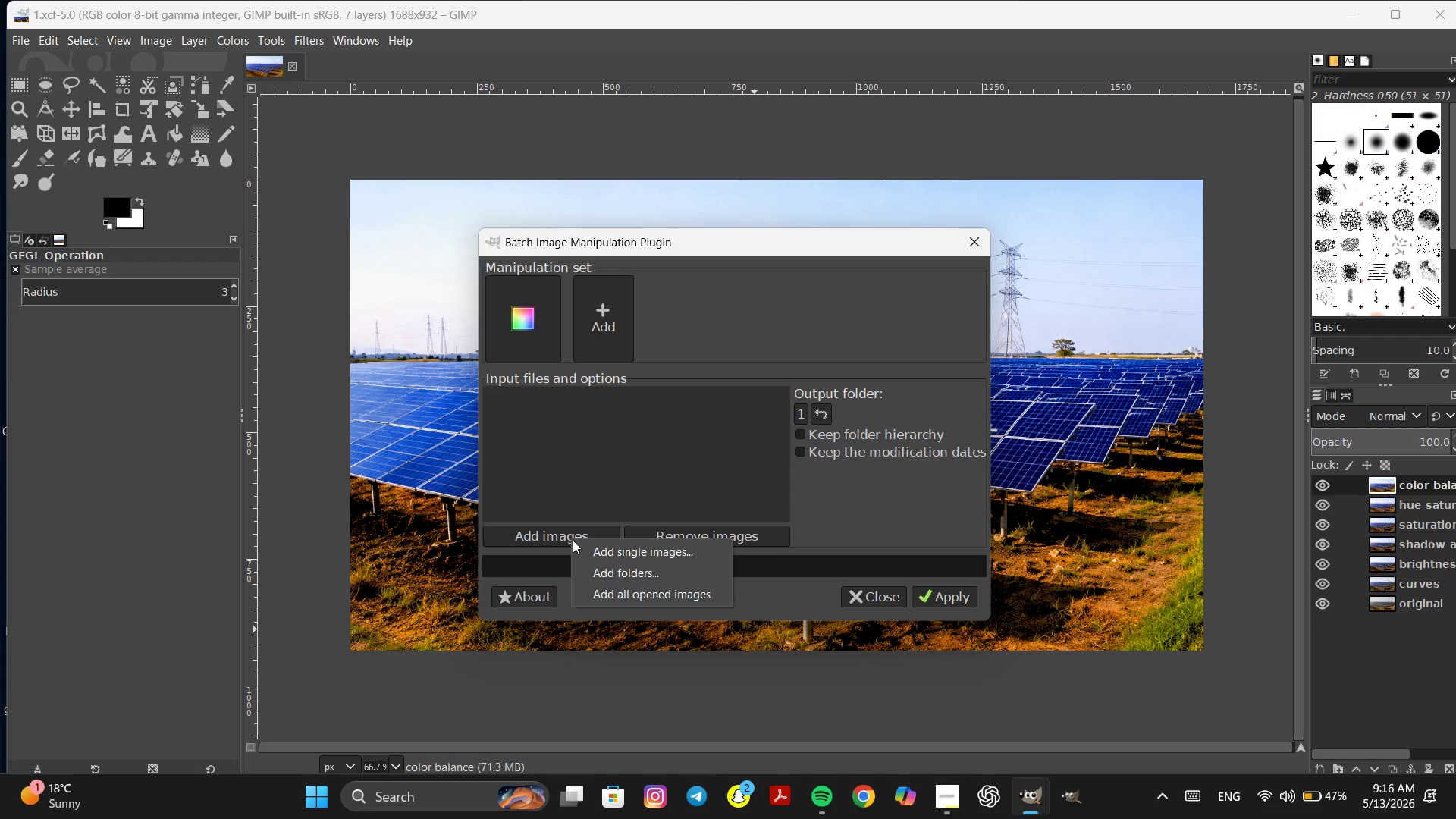 
wait(7.76)
 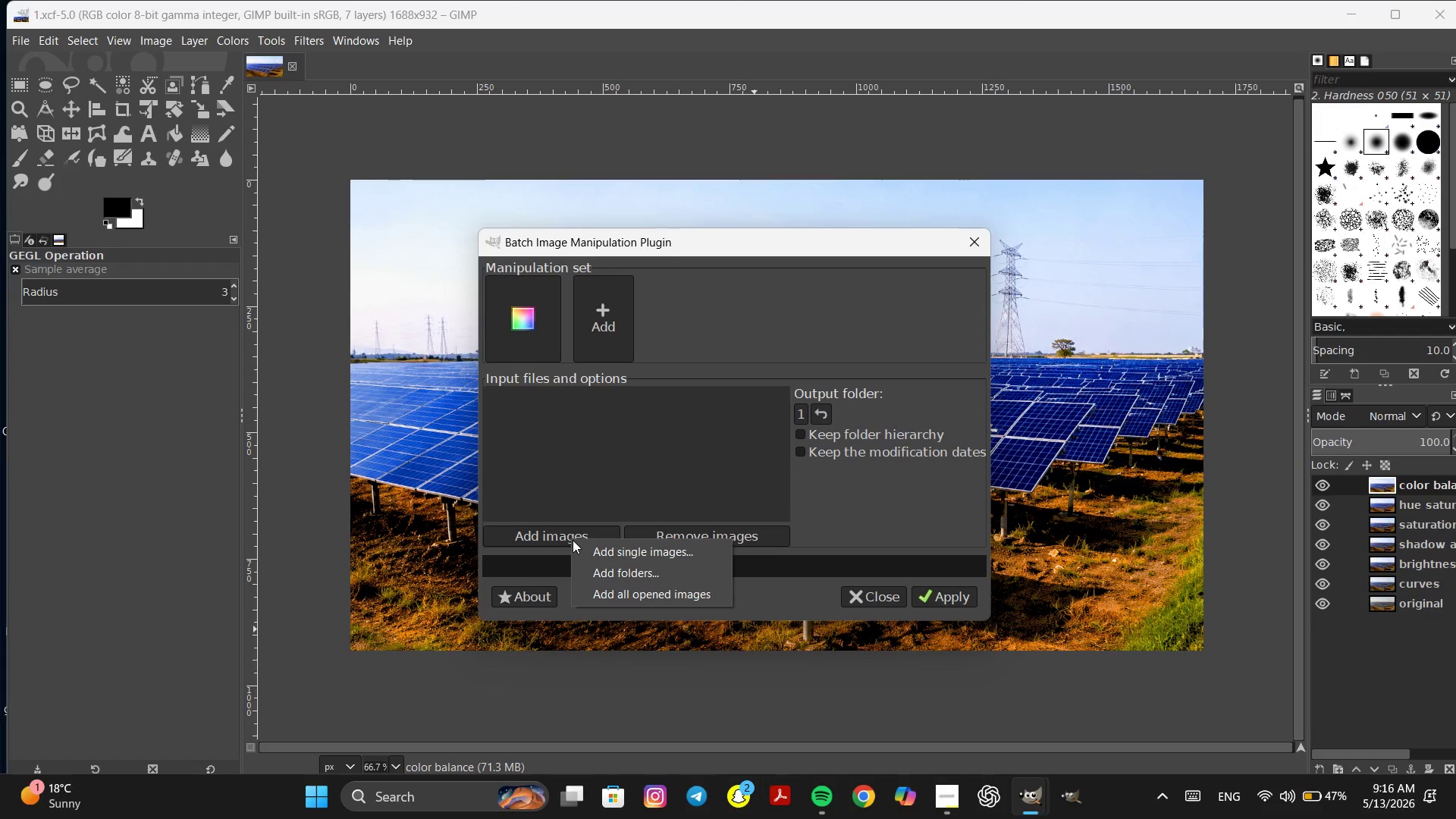 
left_click([675, 554])
 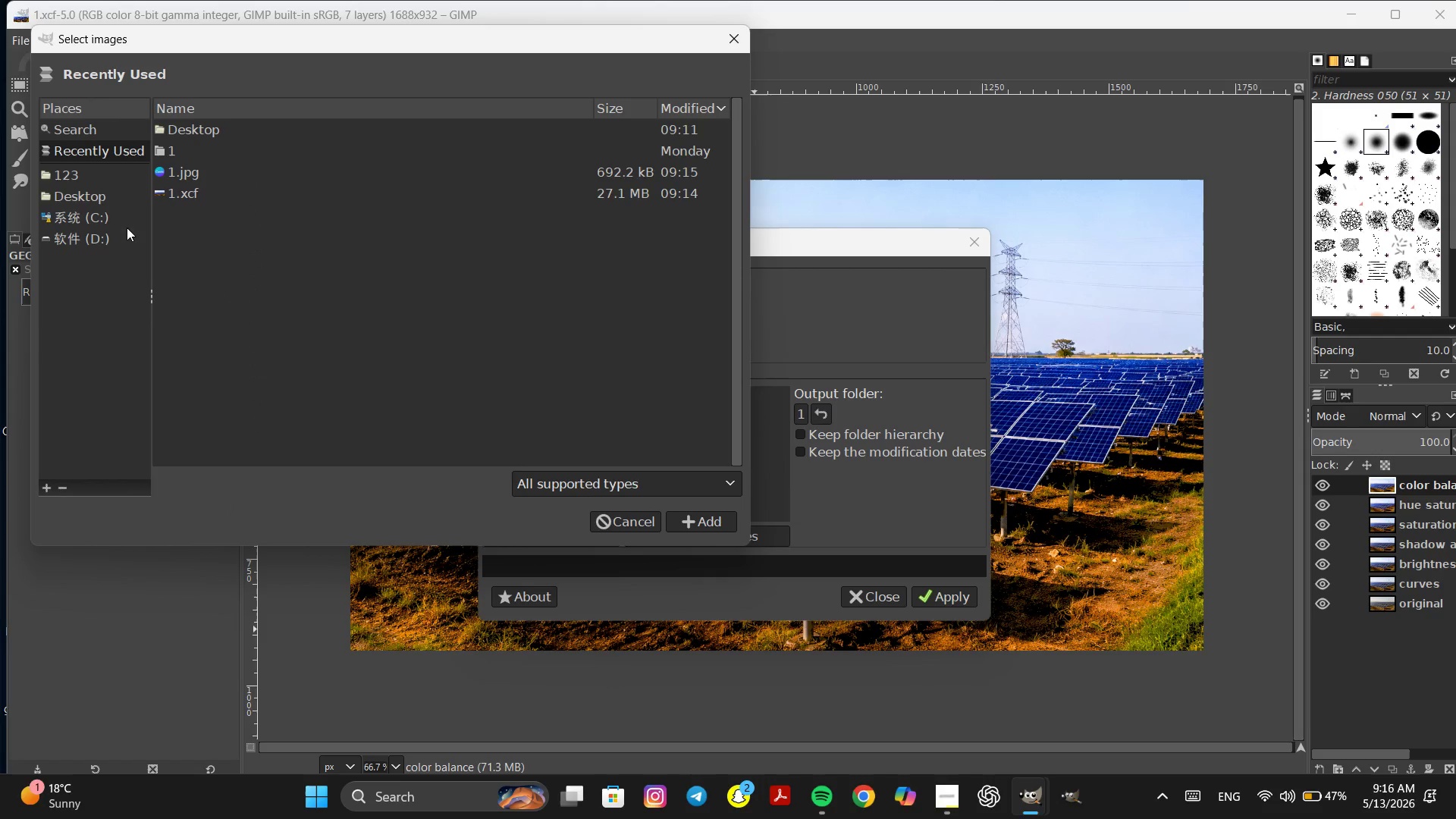 
left_click([91, 196])
 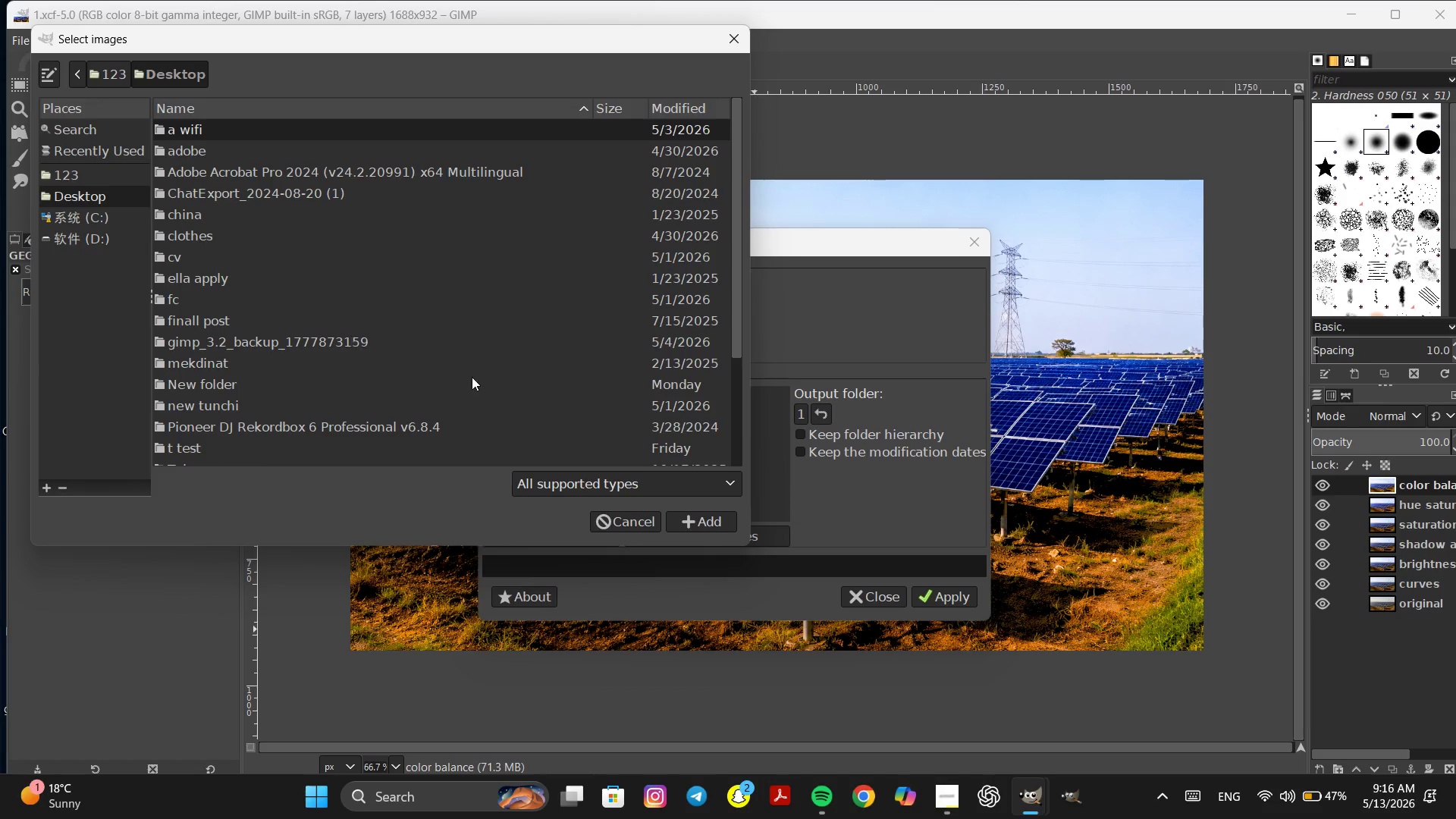 
scroll: coordinate [314, 400], scroll_direction: down, amount: 10.0
 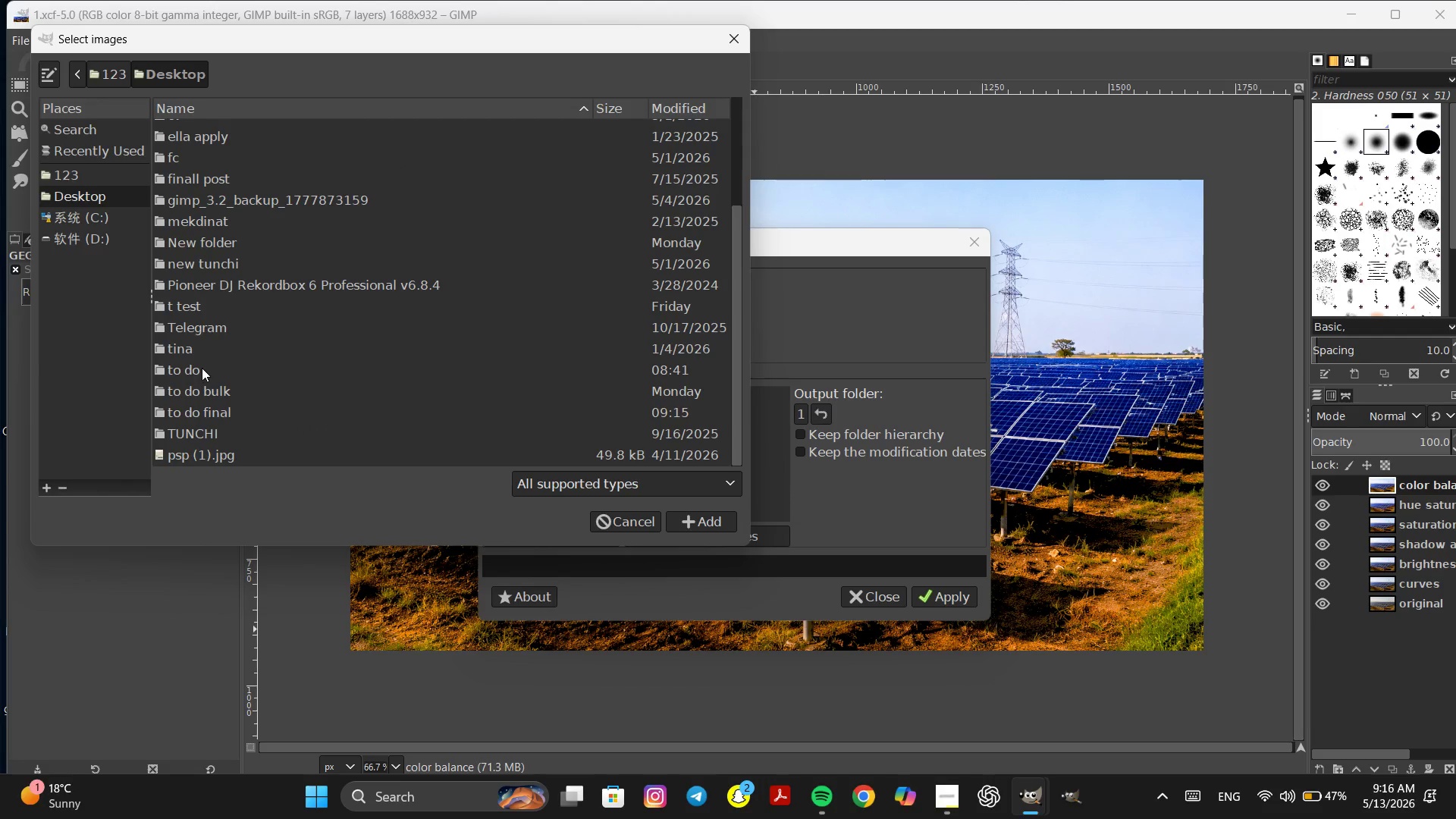 
double_click([202, 368])
 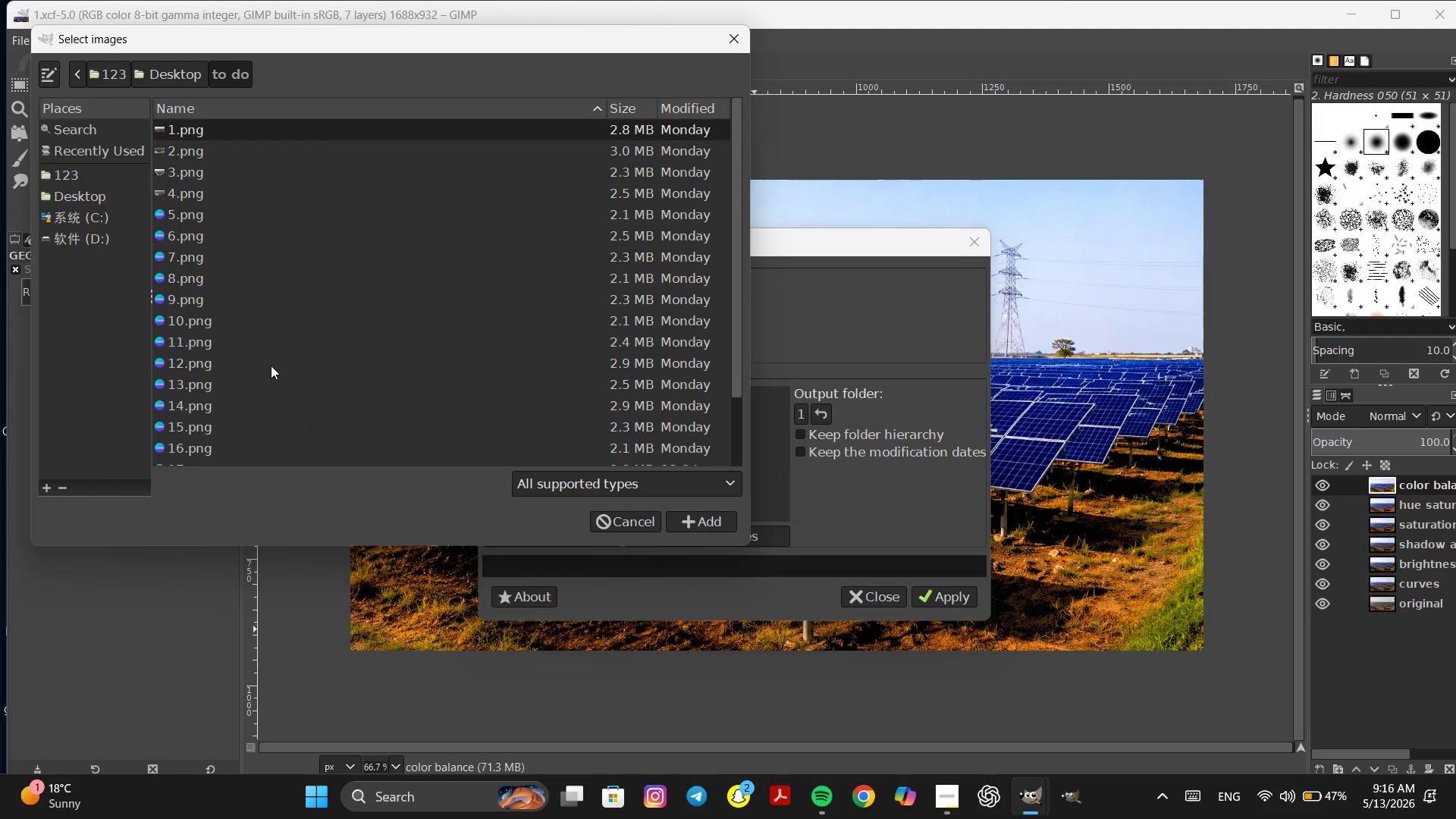 
key(Control+A)
 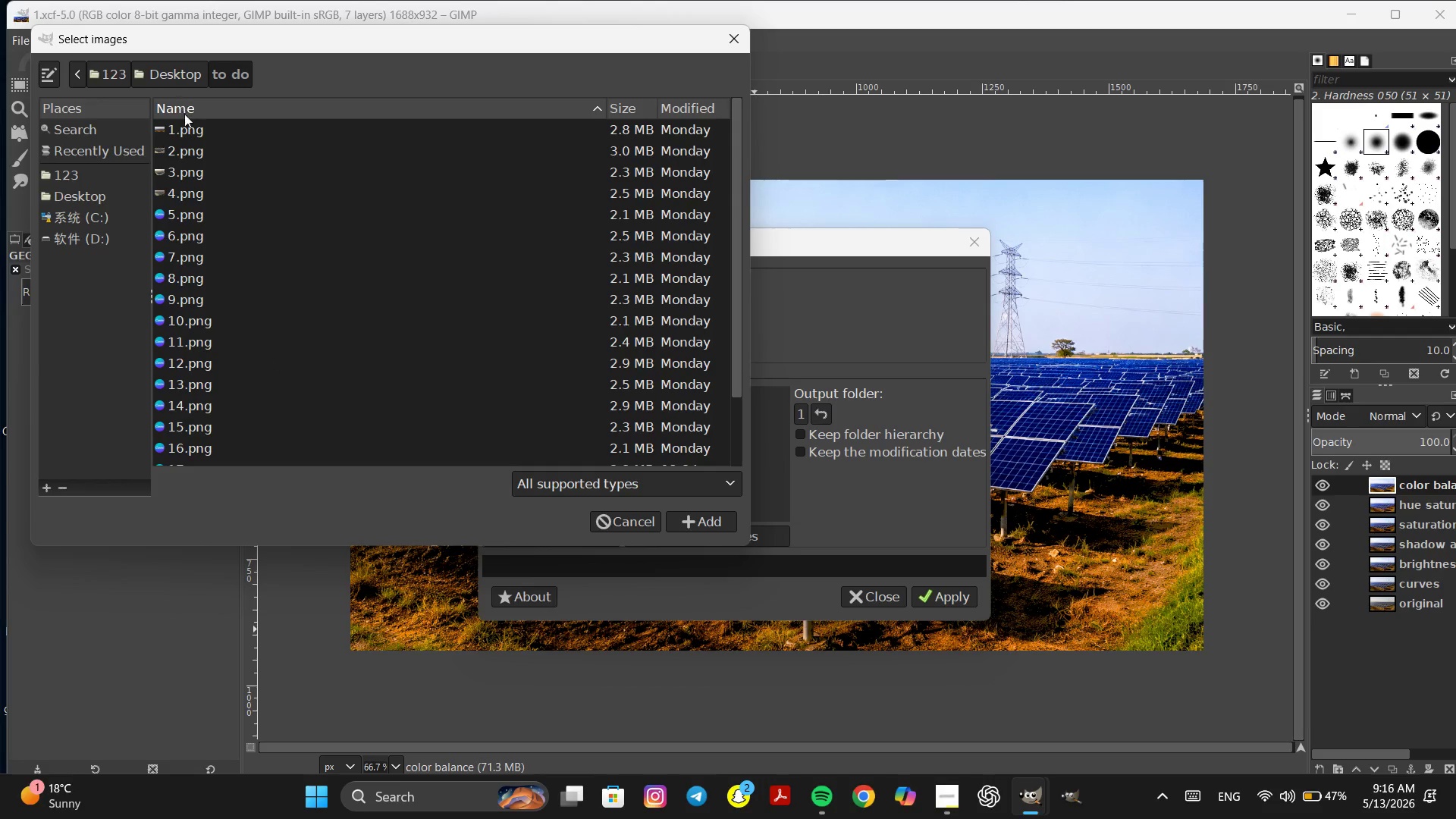 
hold_key(key=ControlLeft, duration=0.89)
left_click([193, 127])
 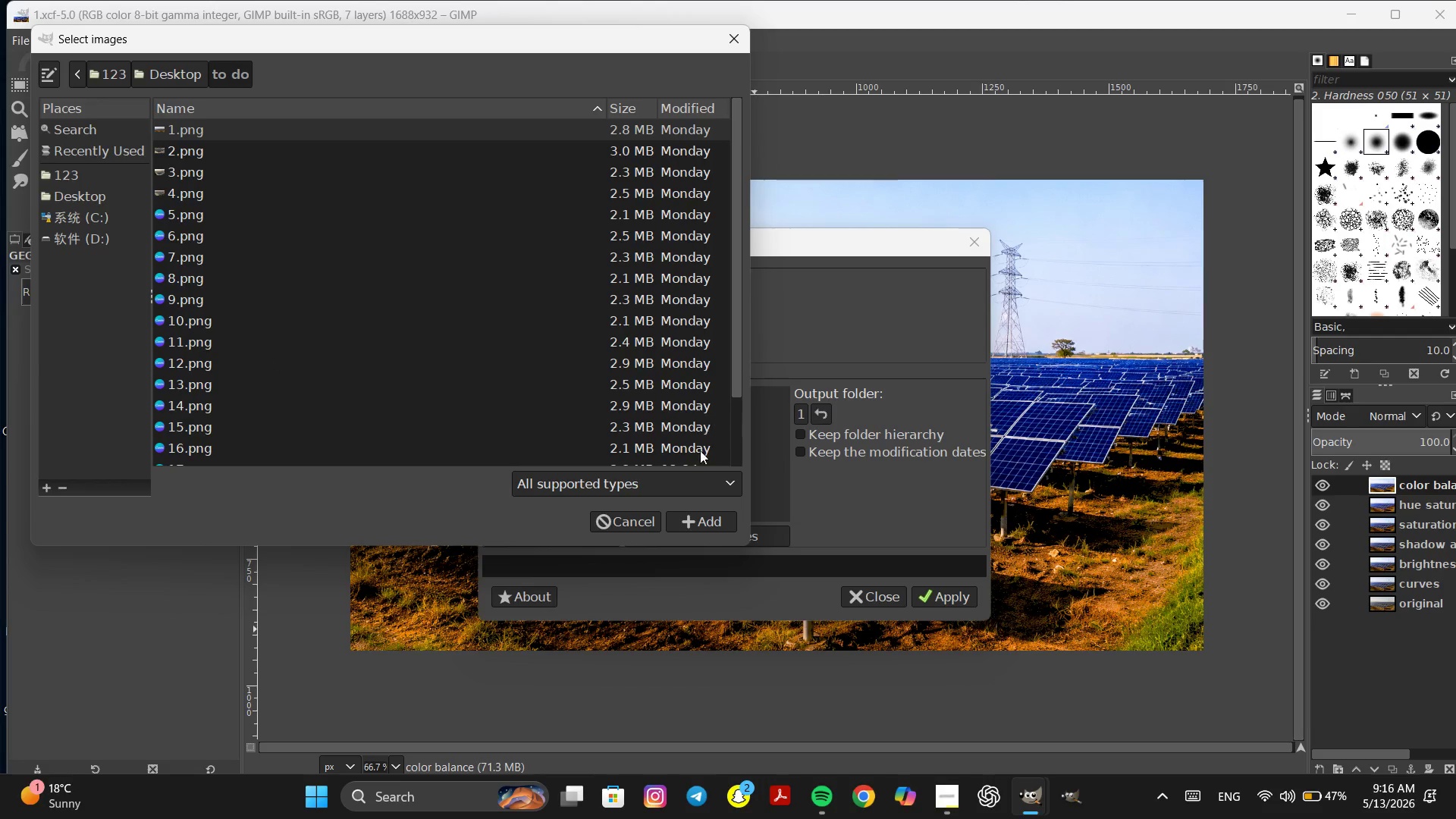 
key(Control+ControlLeft)
 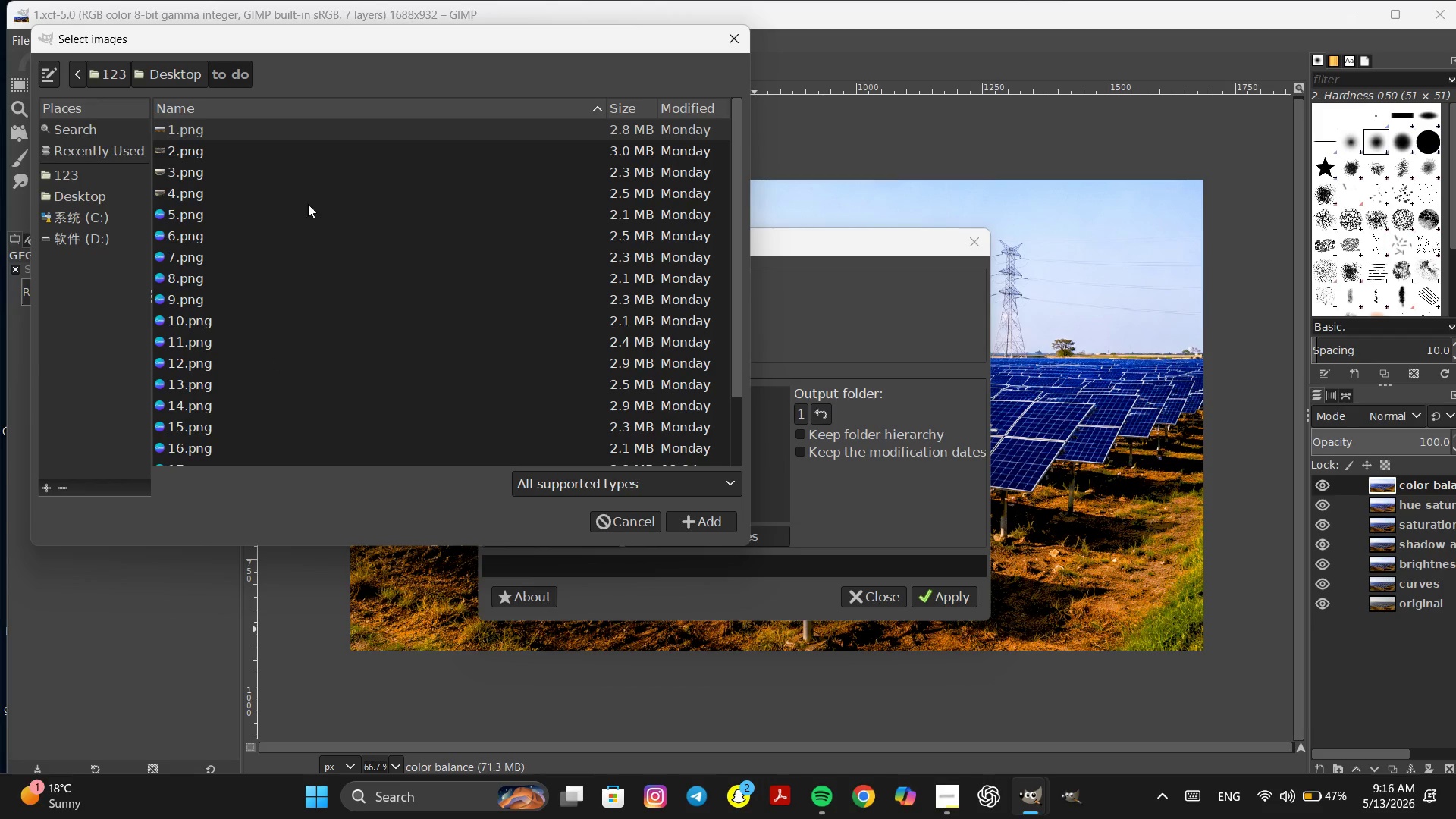 
hold_key(key=ControlLeft, duration=0.33)
 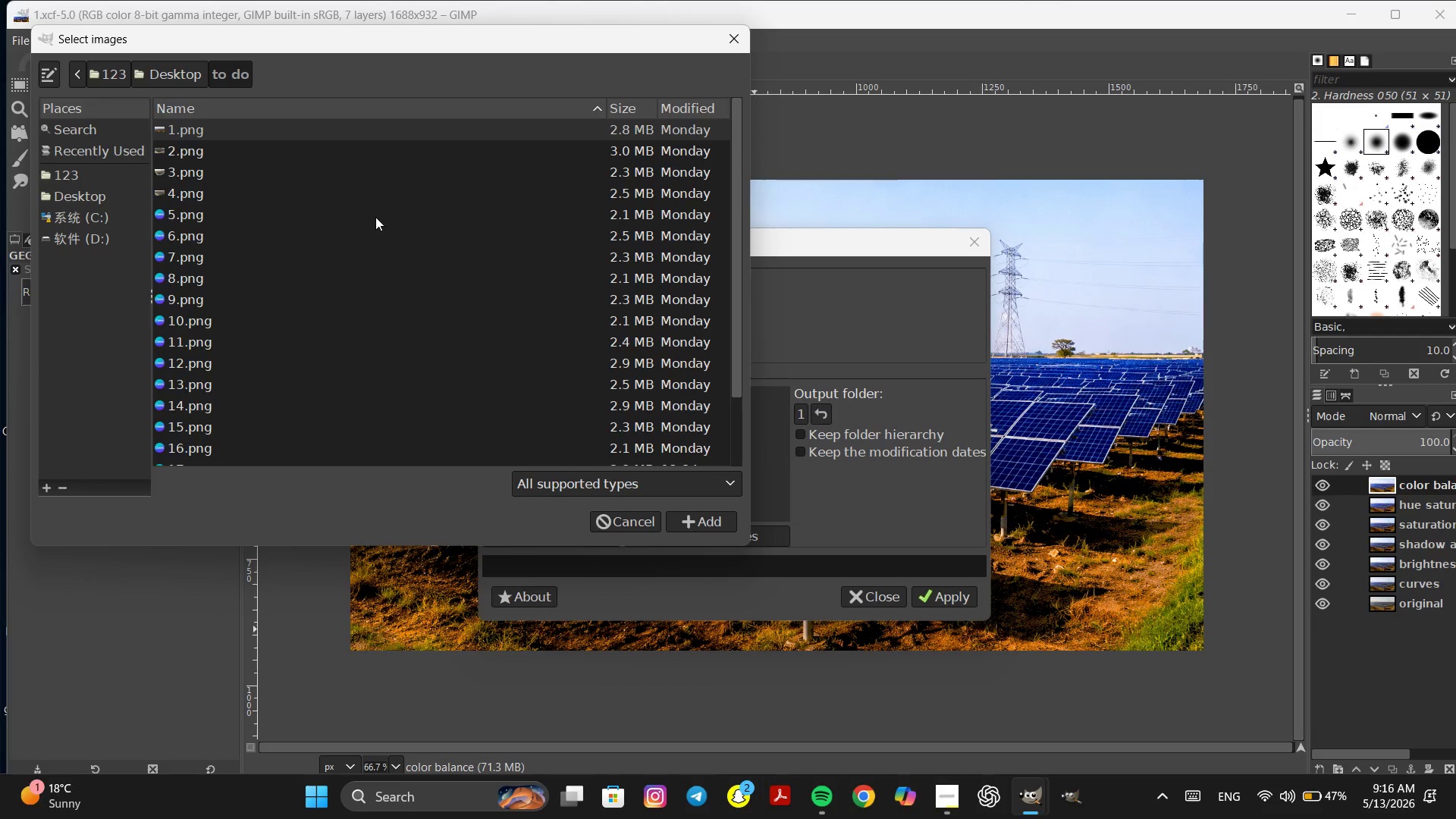 
left_click([375, 217])
 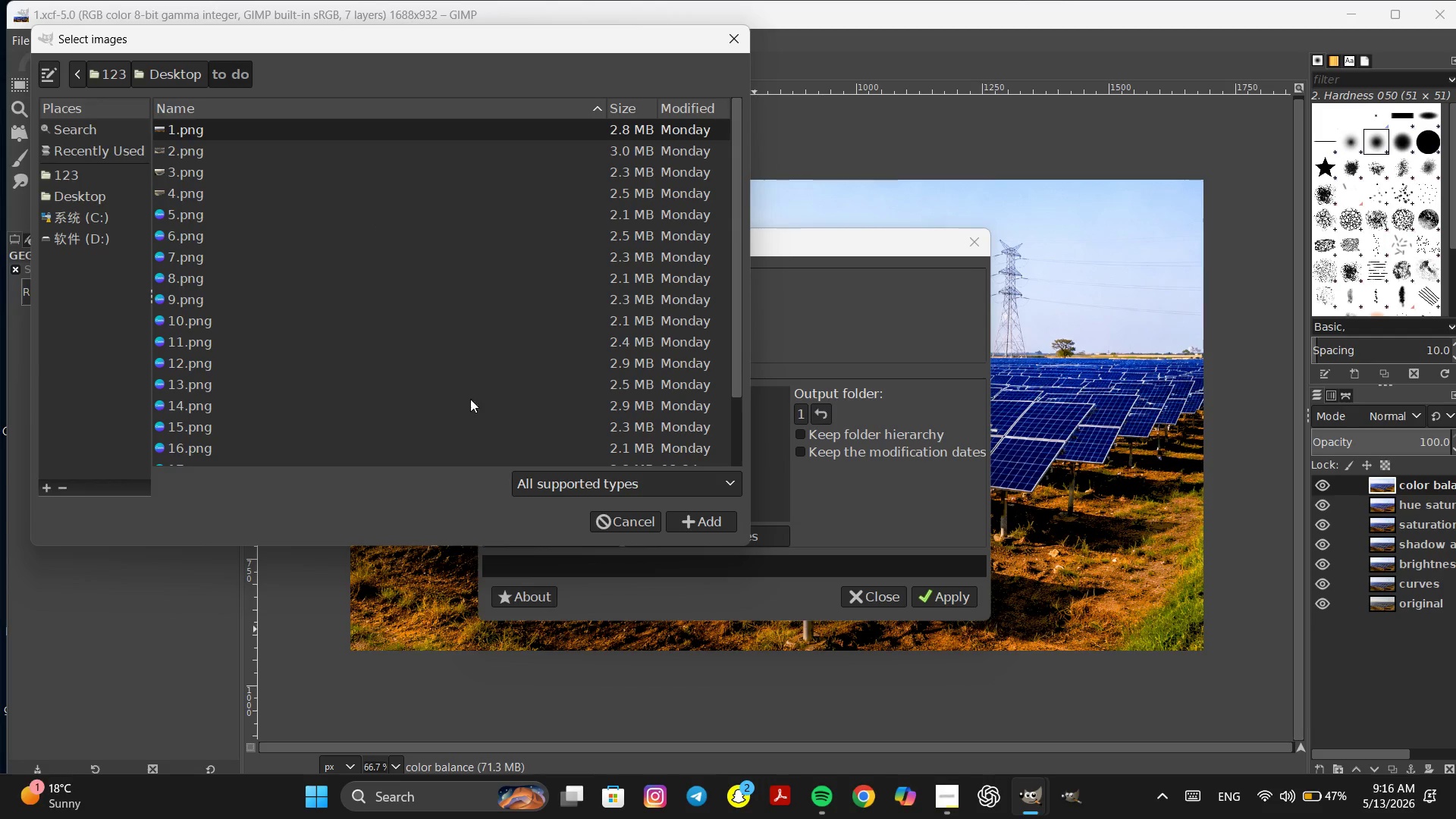 
key(Control+A)
 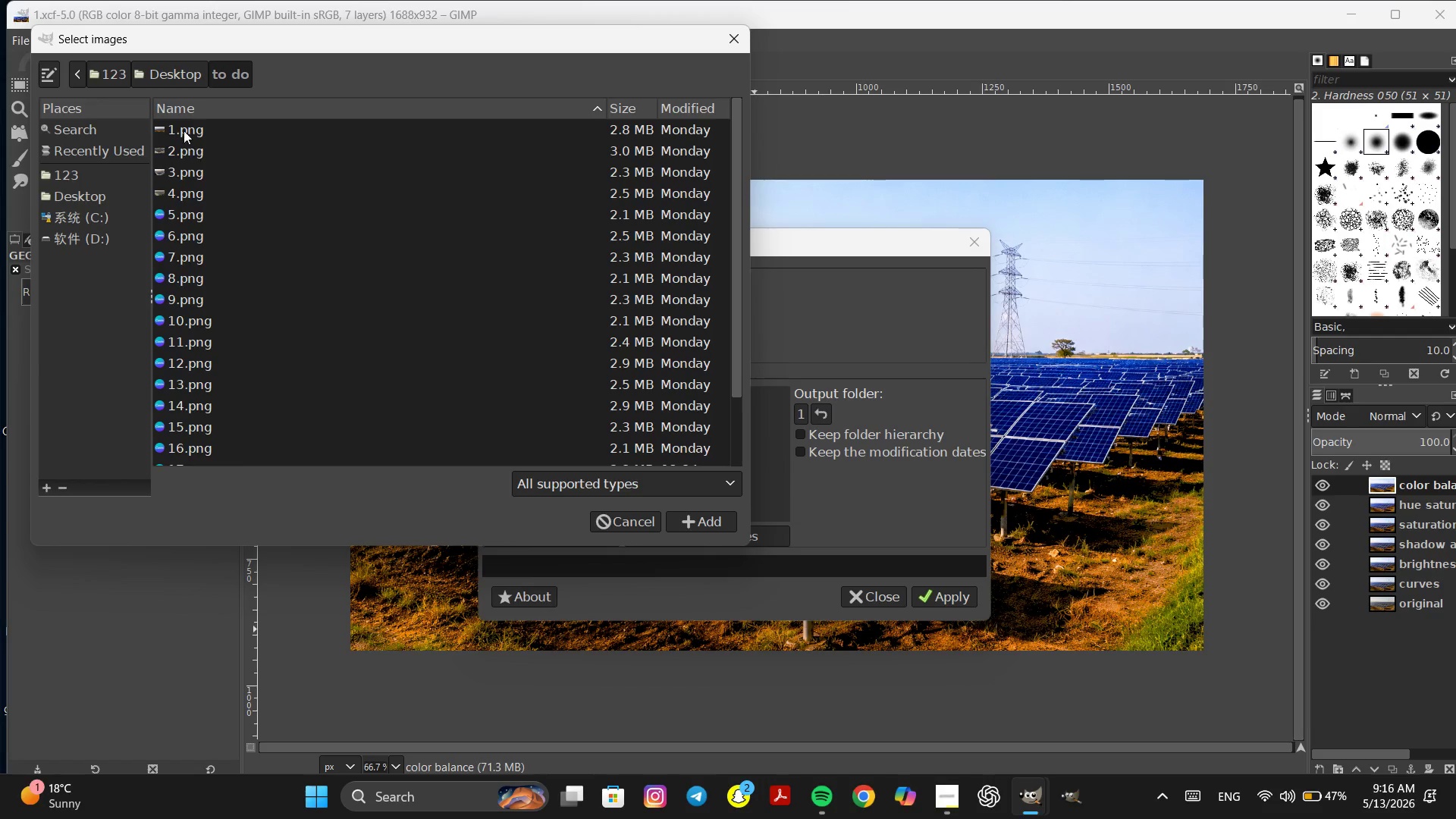 
hold_key(key=ControlLeft, duration=0.61)
left_click([192, 128])
 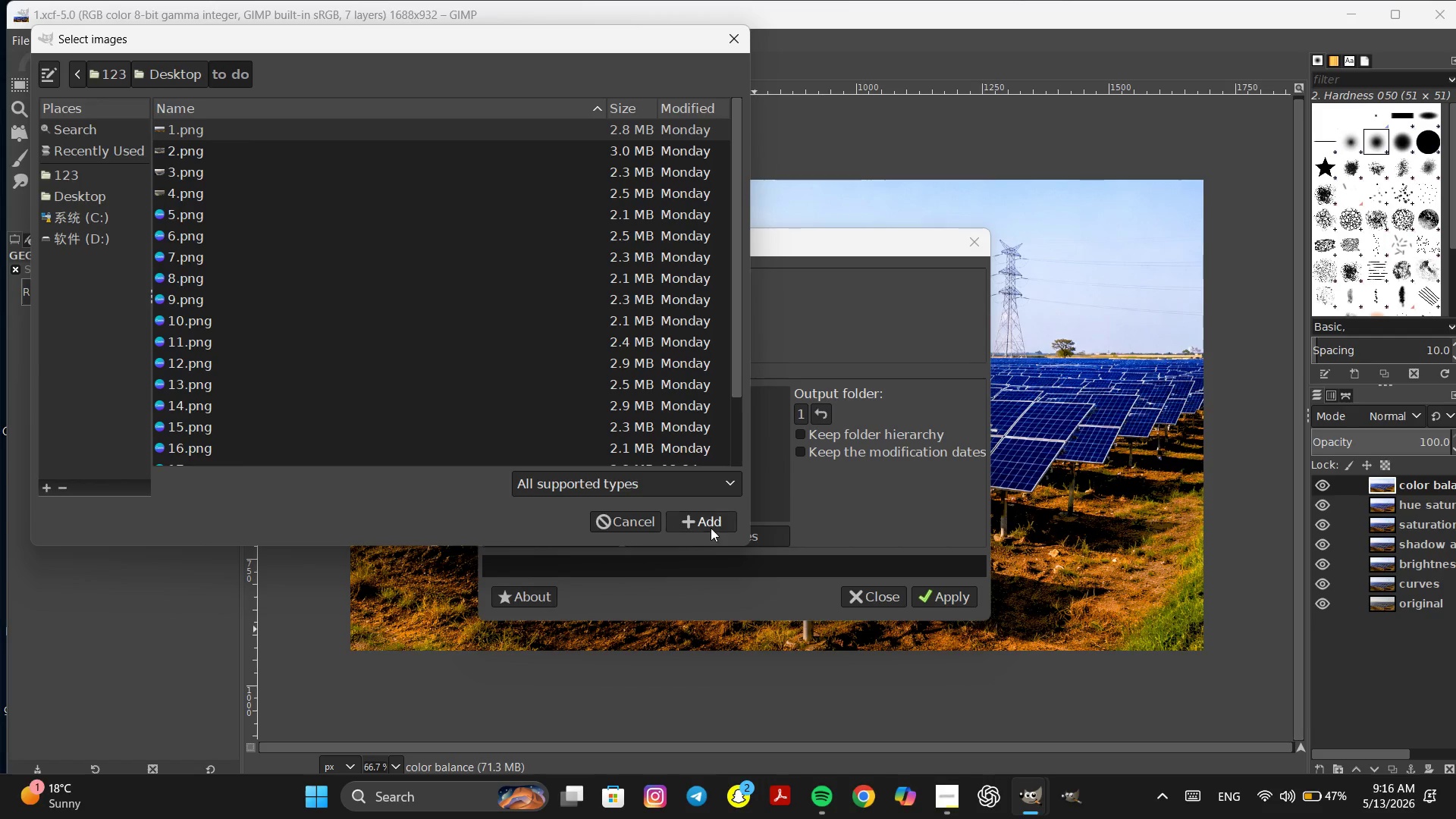 
left_click([711, 520])
 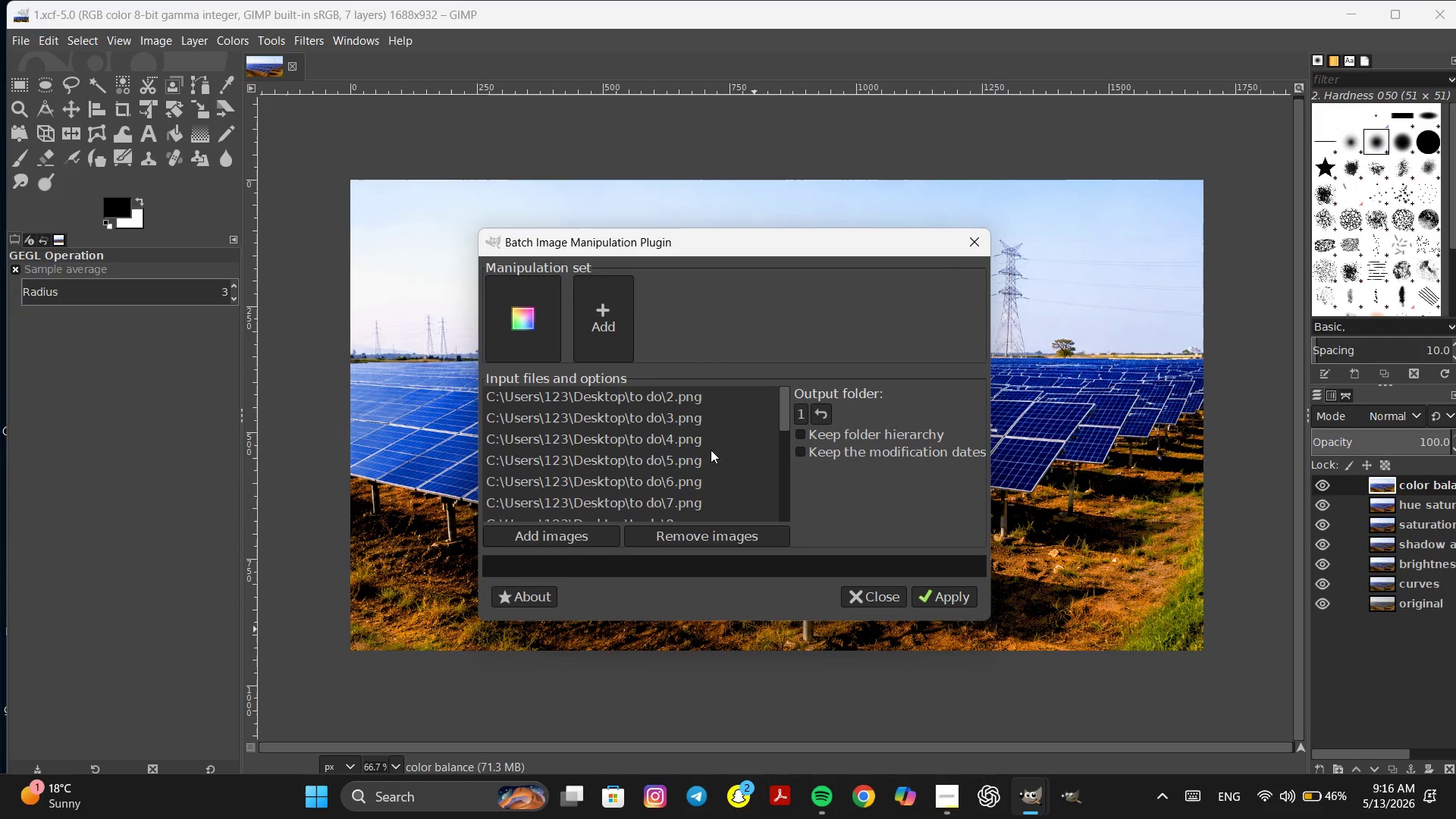 
scroll: coordinate [703, 451], scroll_direction: up, amount: 4.0
 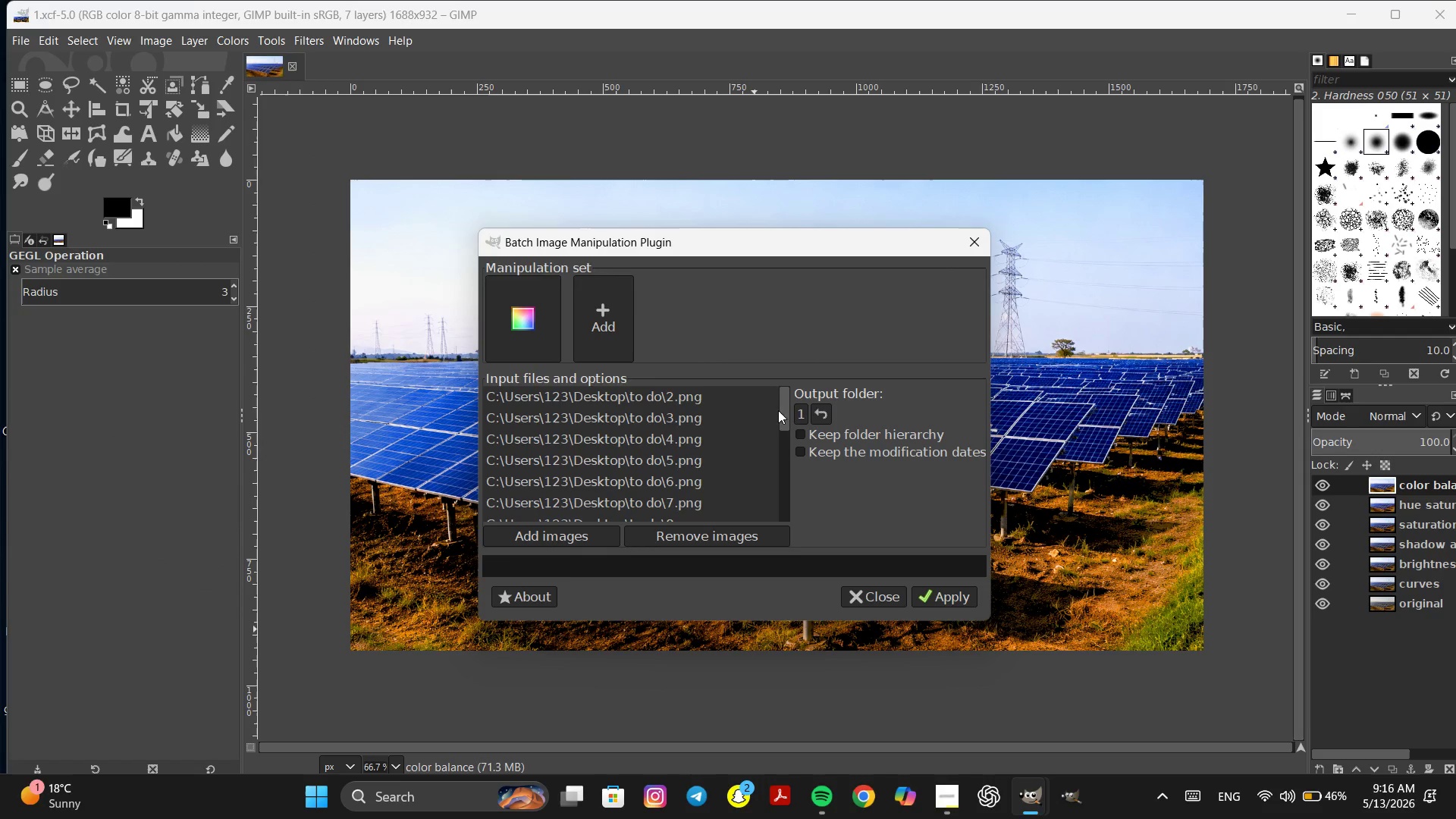 
left_click_drag(start_coordinate=[782, 407], to_coordinate=[783, 397])
 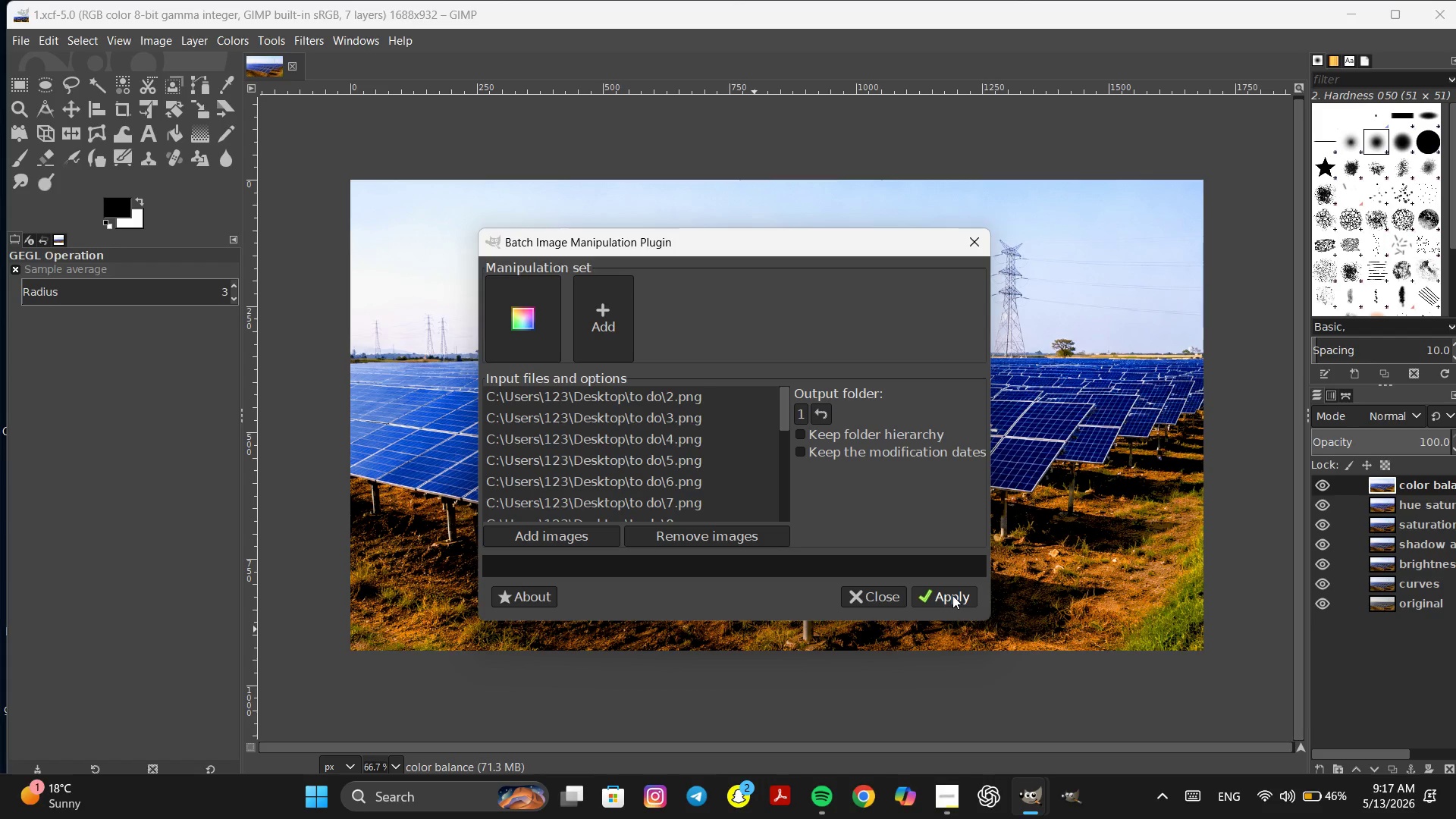 
left_click([956, 596])
 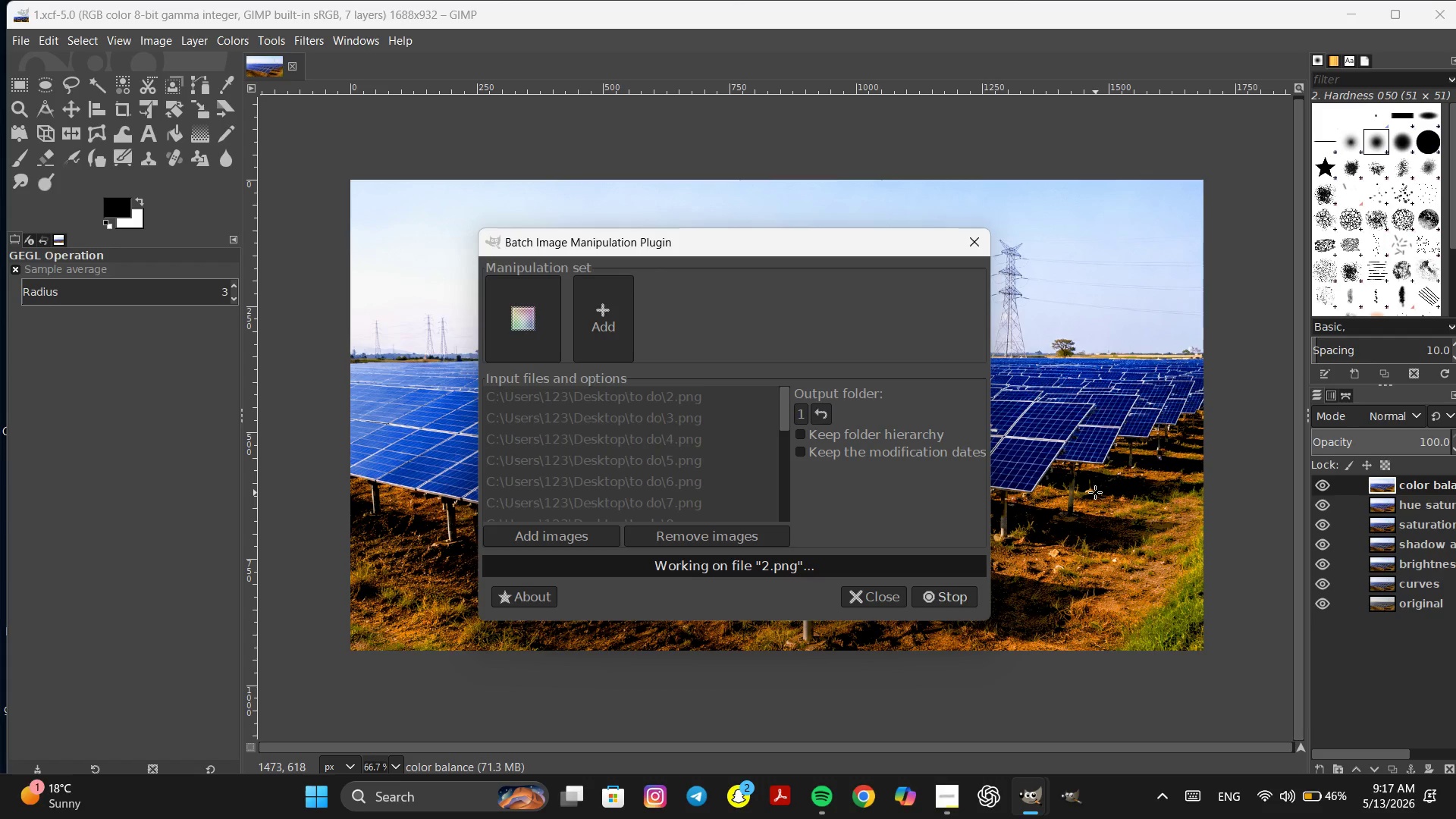 
wait(9.49)
 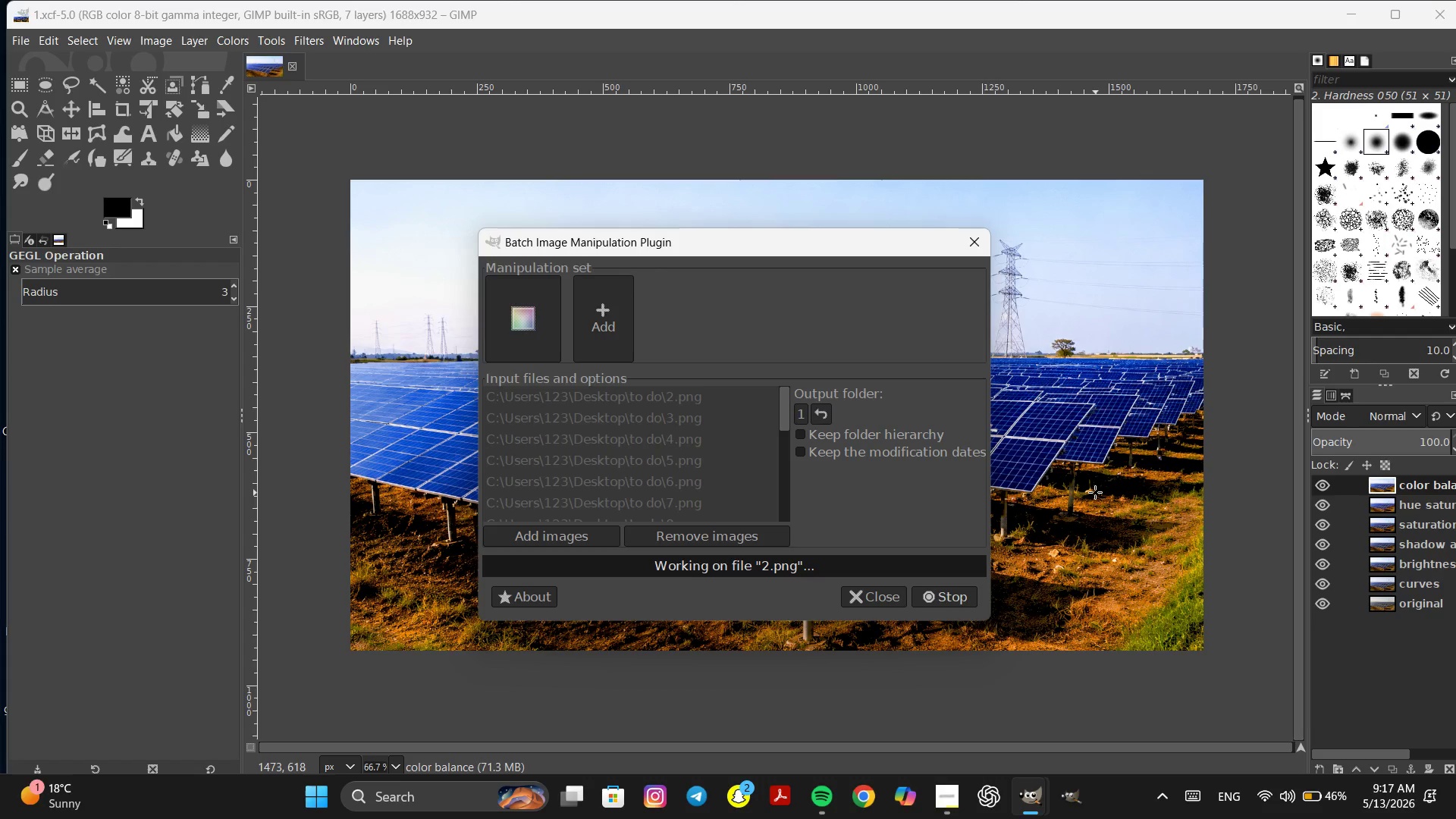 
mouse_move([958, 781])
 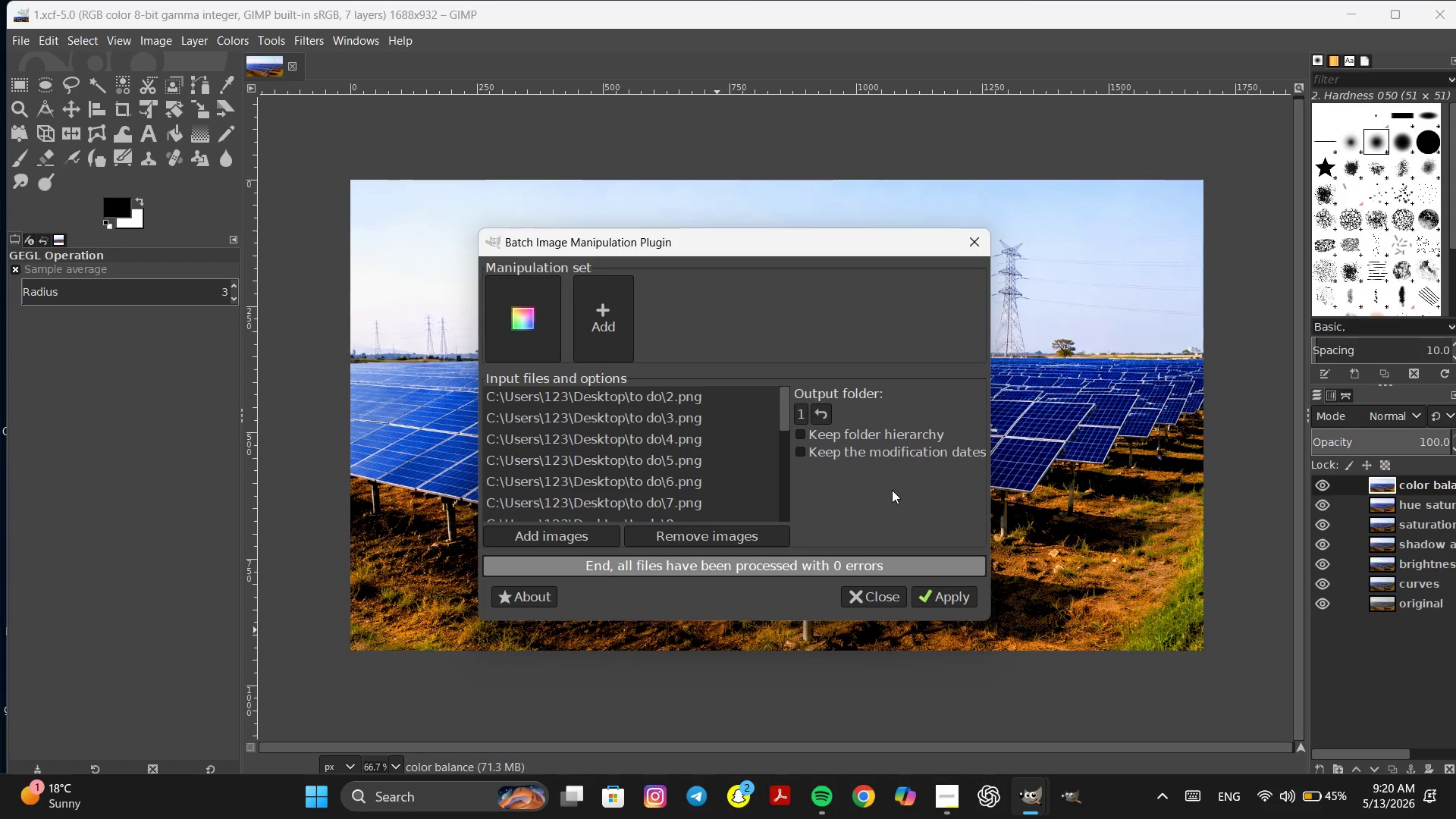 
wait(224.85)
 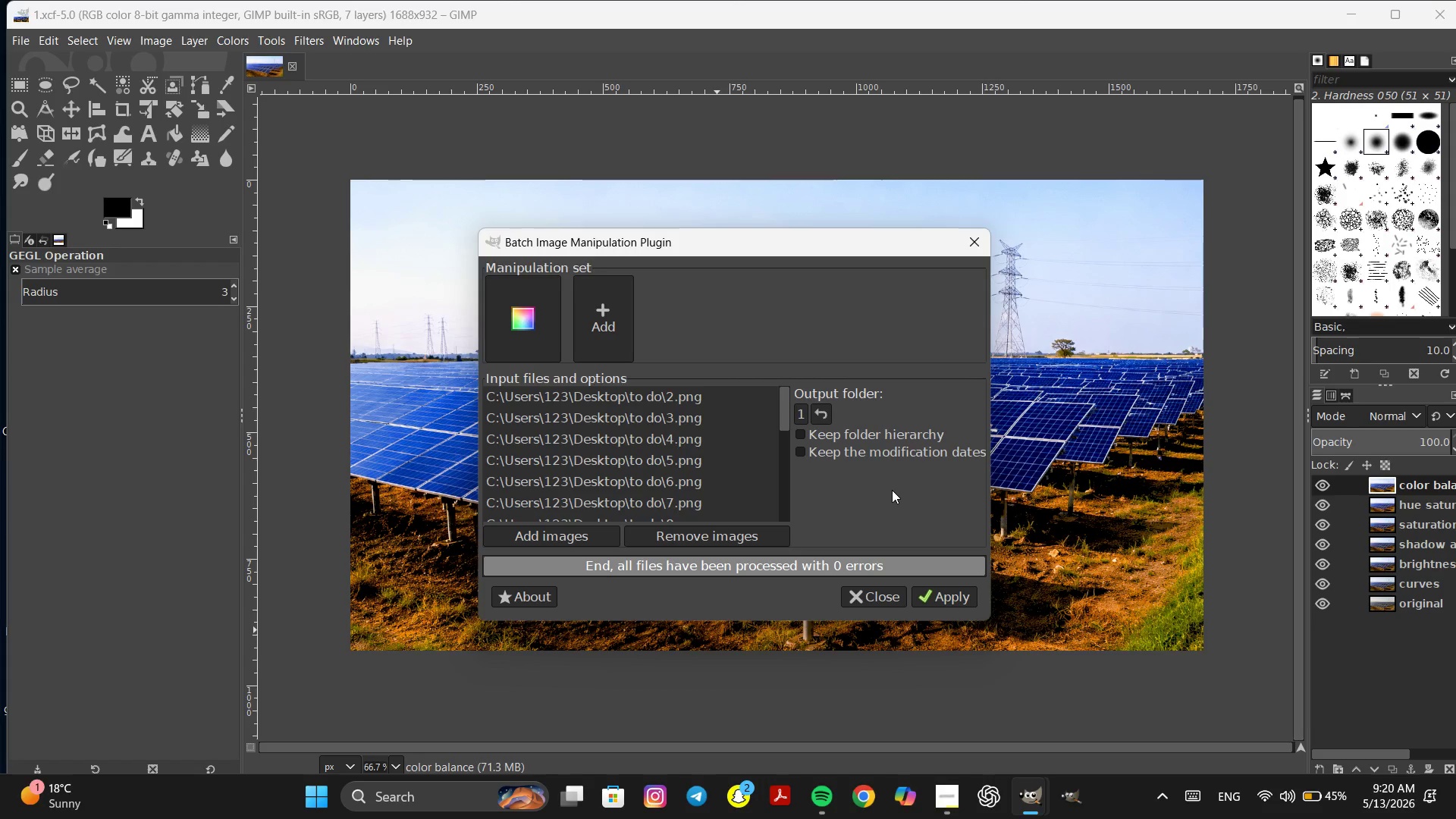 
left_click([865, 597])
 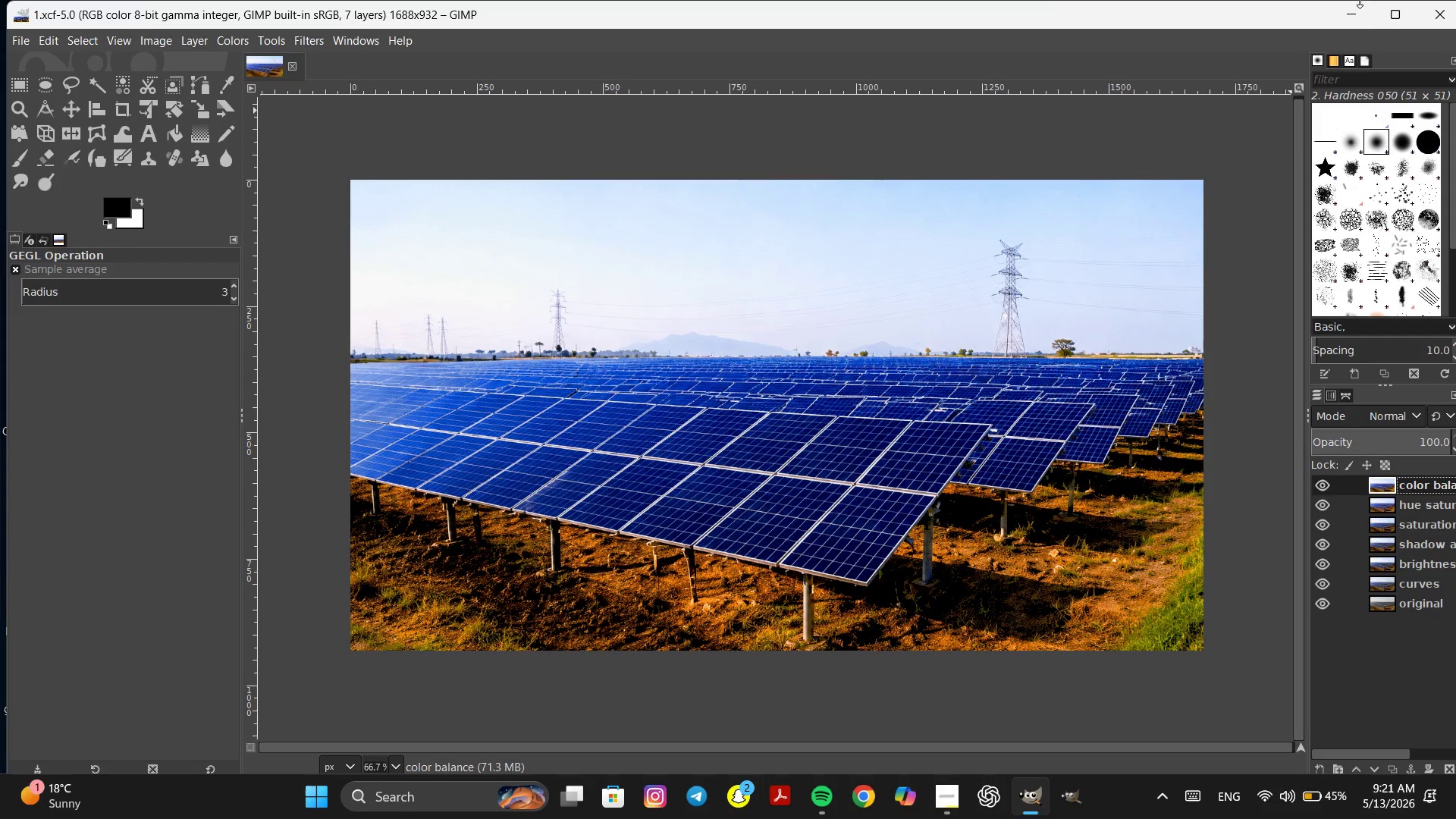 
left_click([1357, 9])
 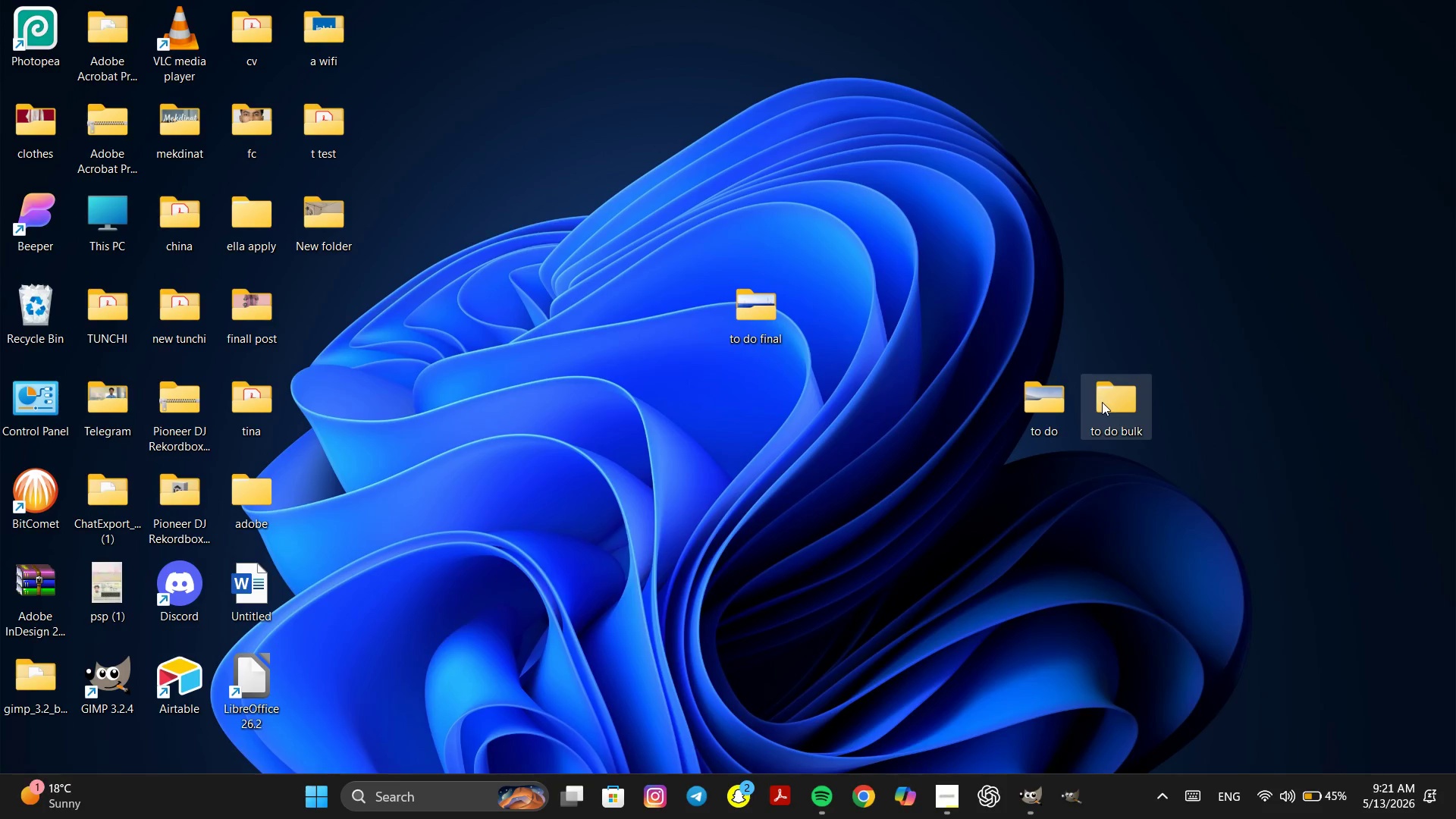 
double_click([1102, 402])
 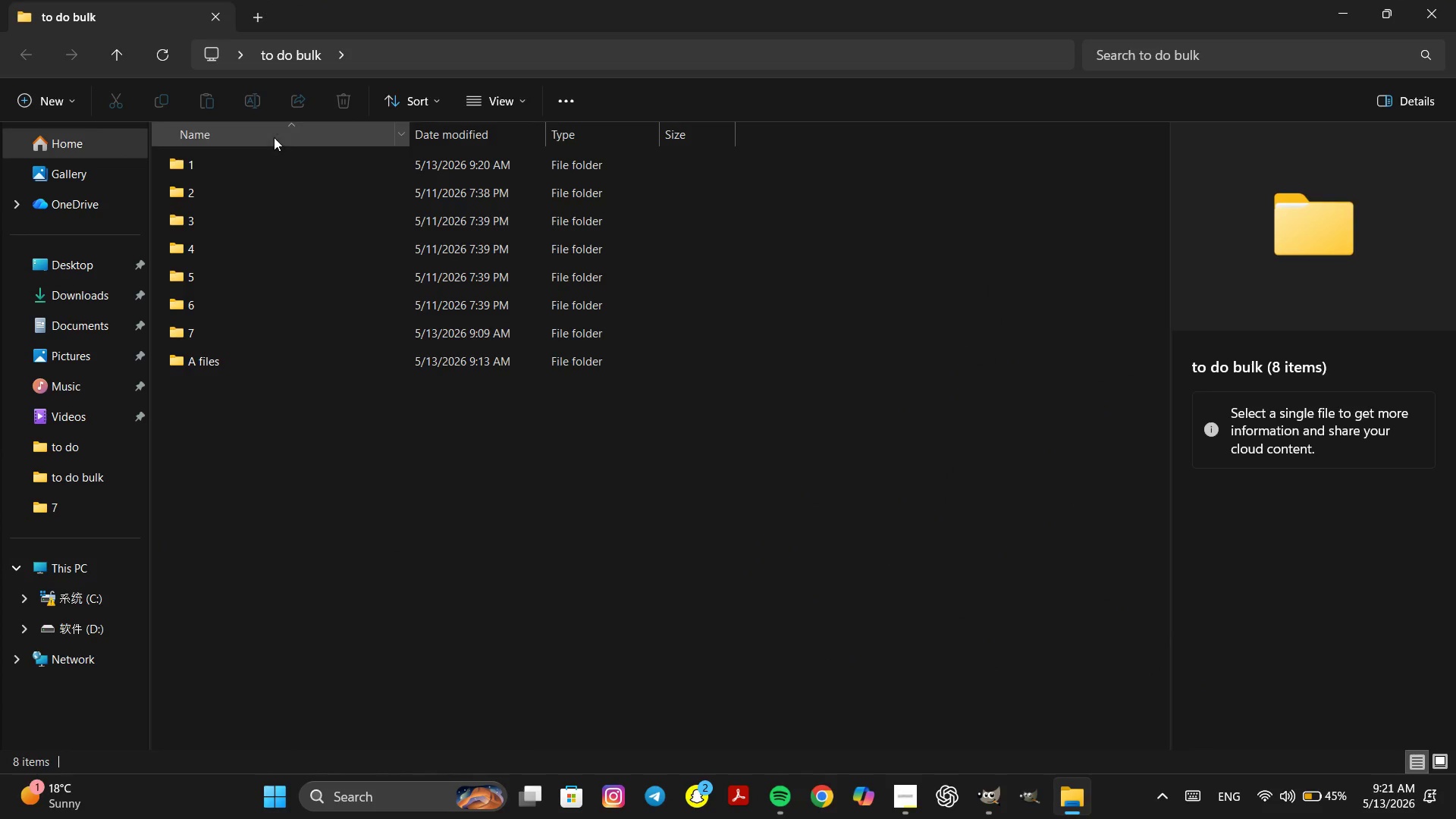 
double_click([268, 154])
 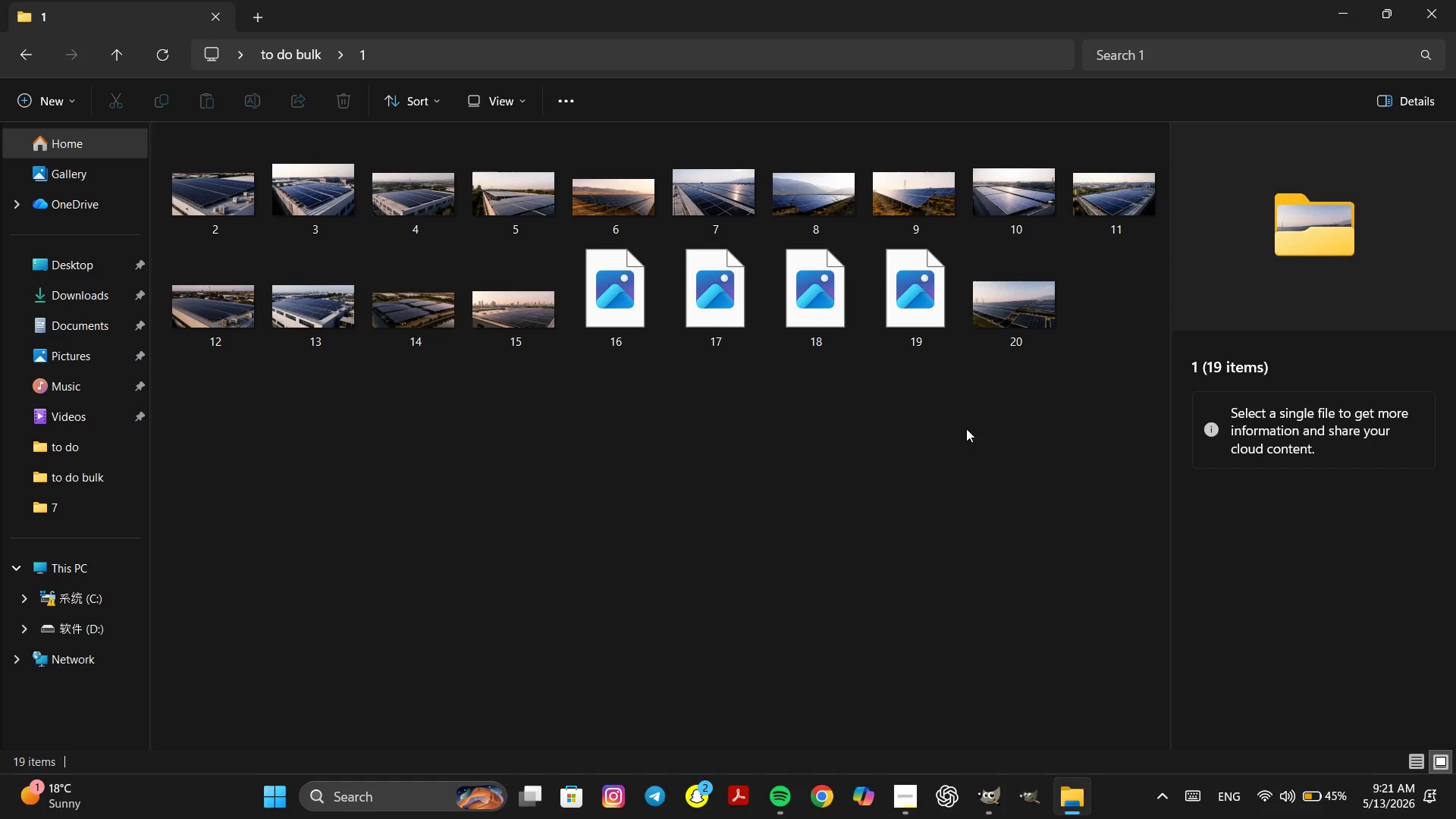 
left_click([1013, 450])
 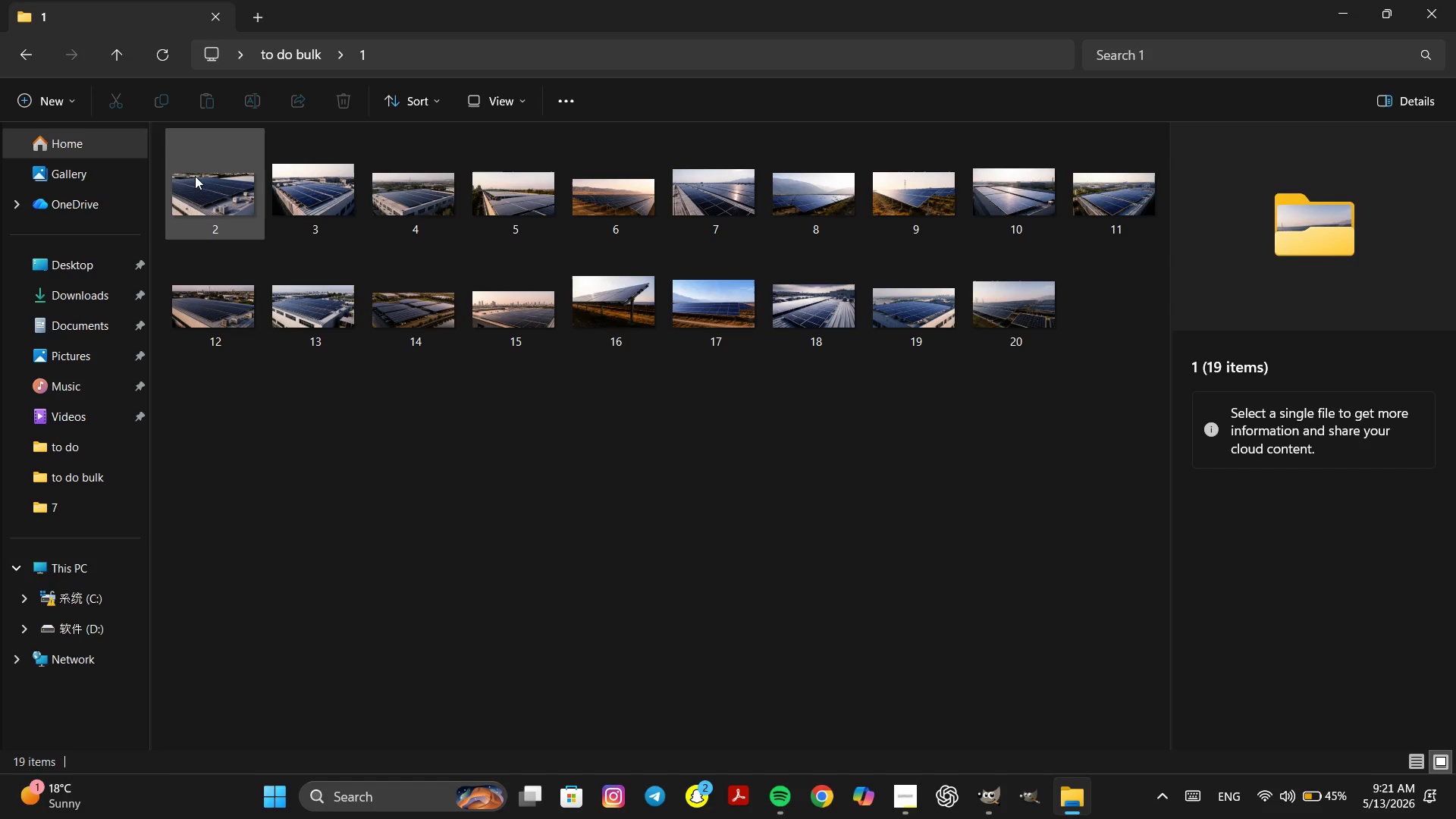 
double_click([195, 177])
 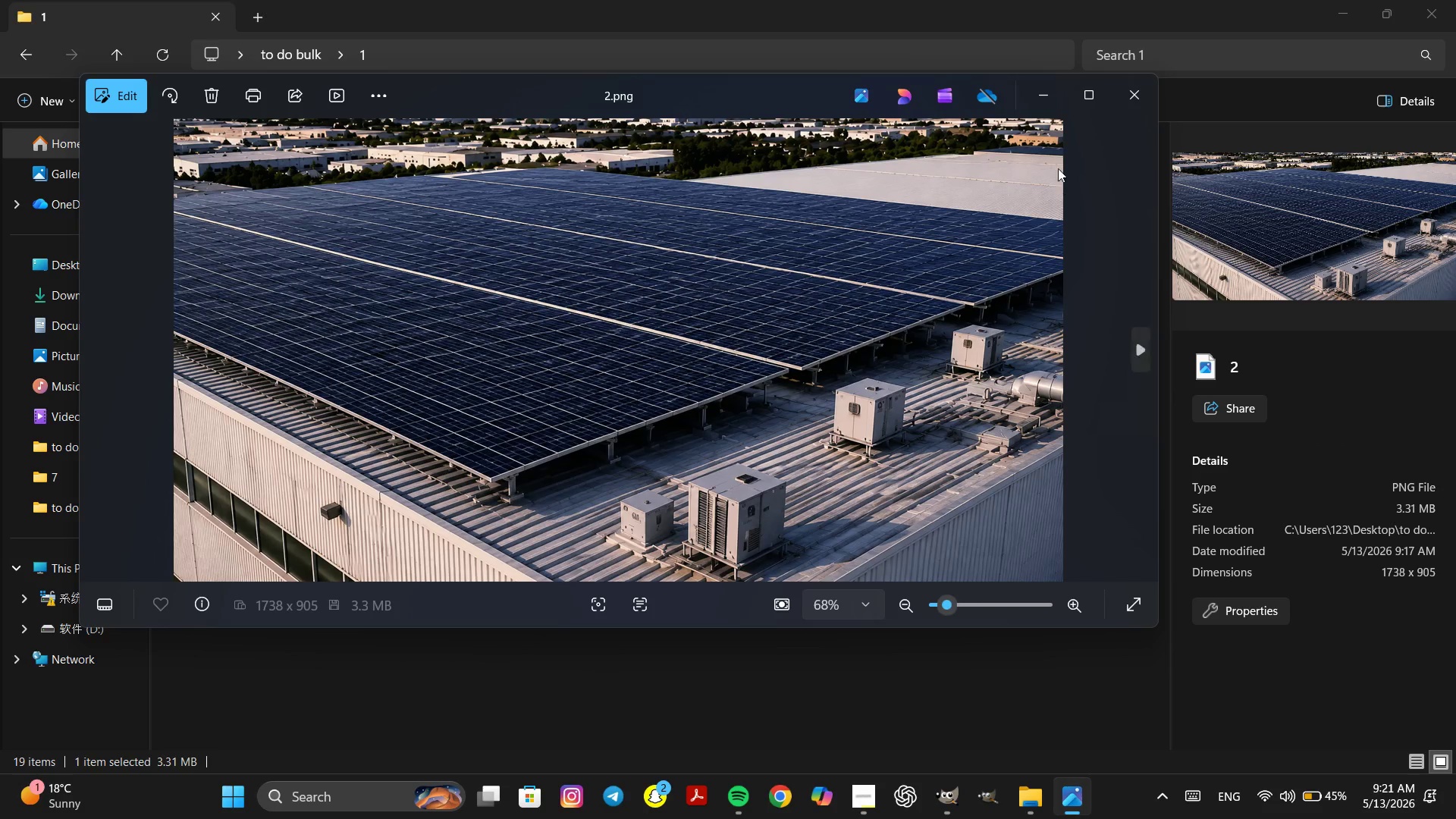 
left_click([1129, 100])
 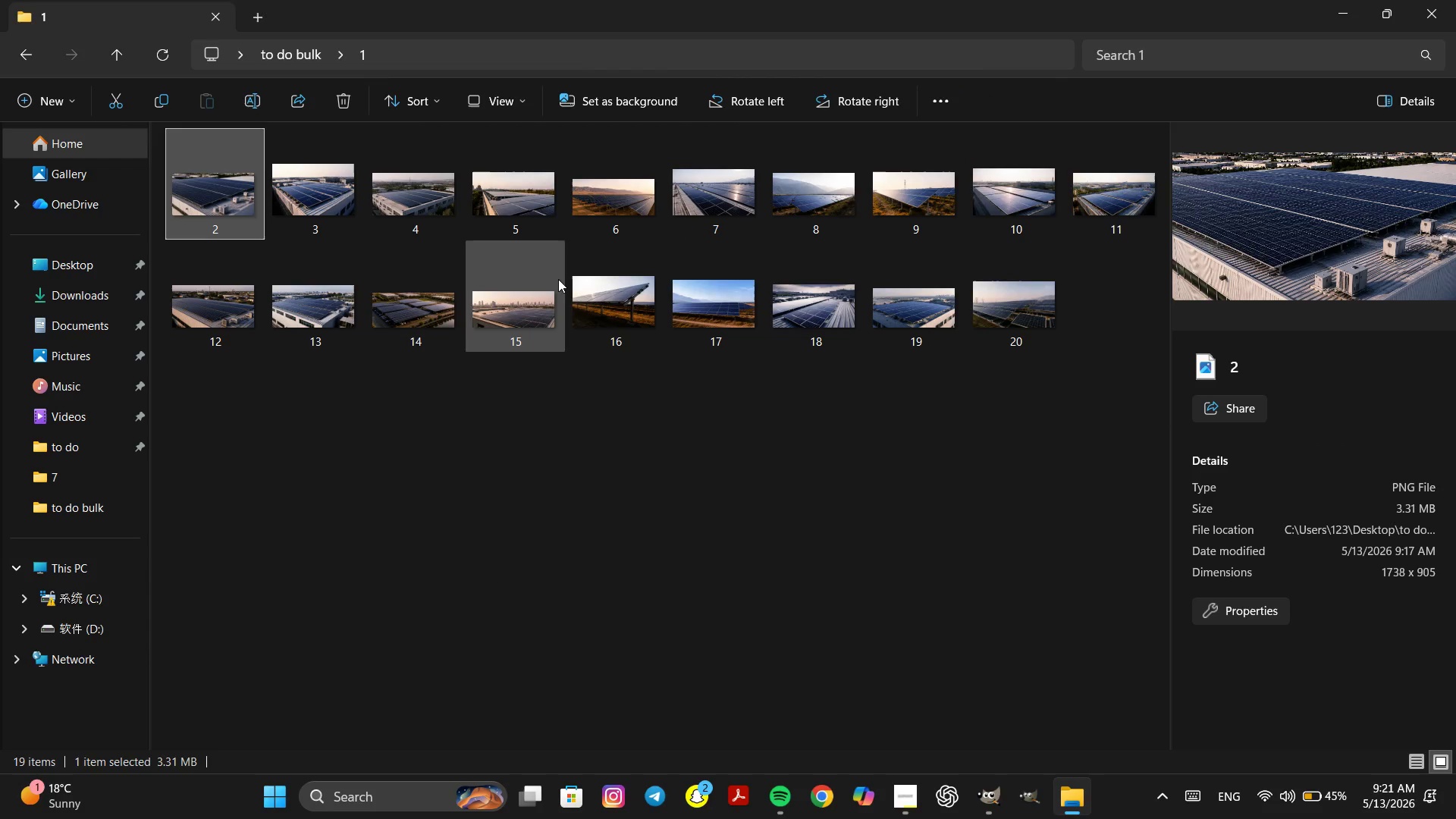 
double_click([558, 279])
 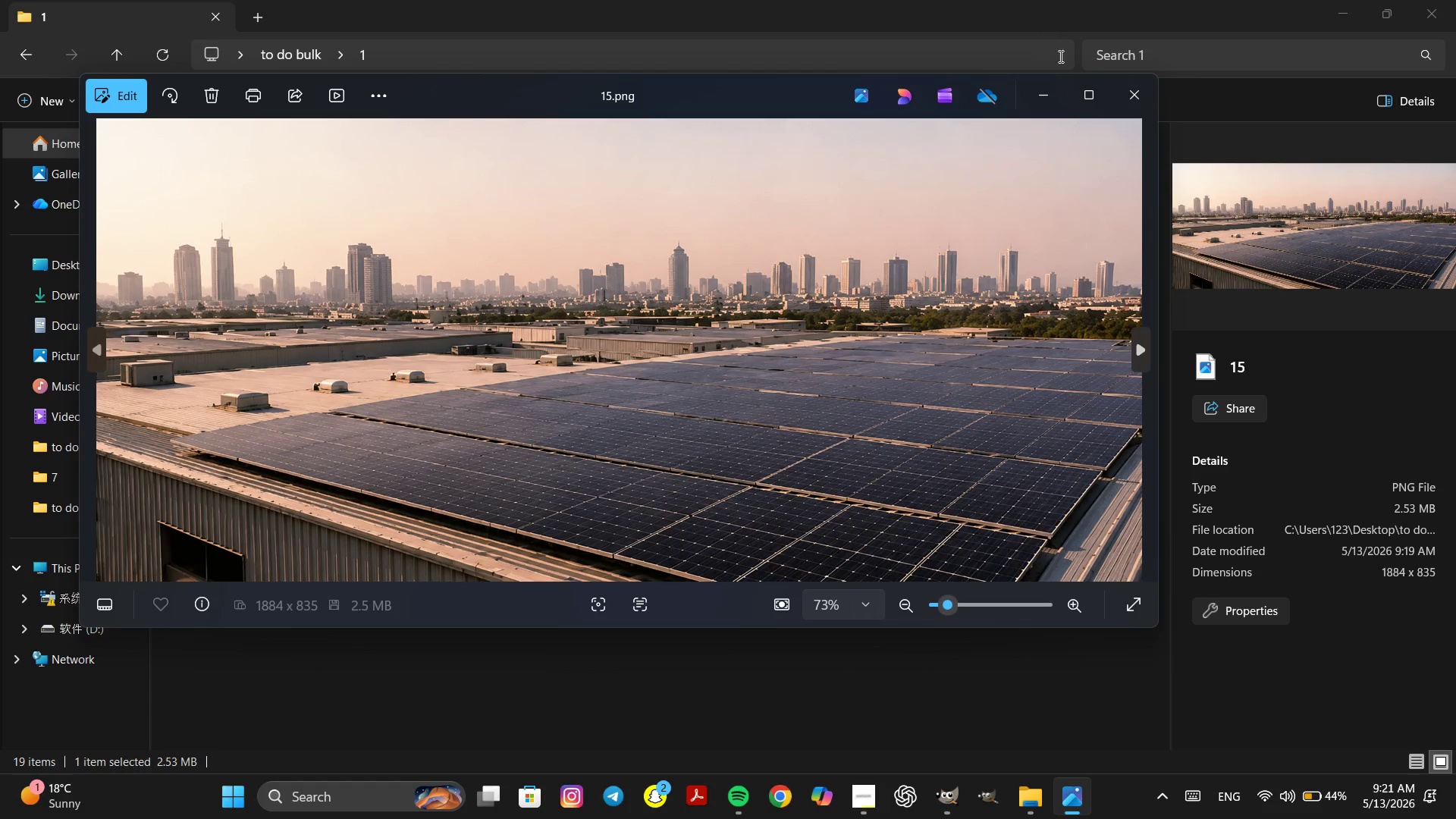 
left_click([1134, 89])
 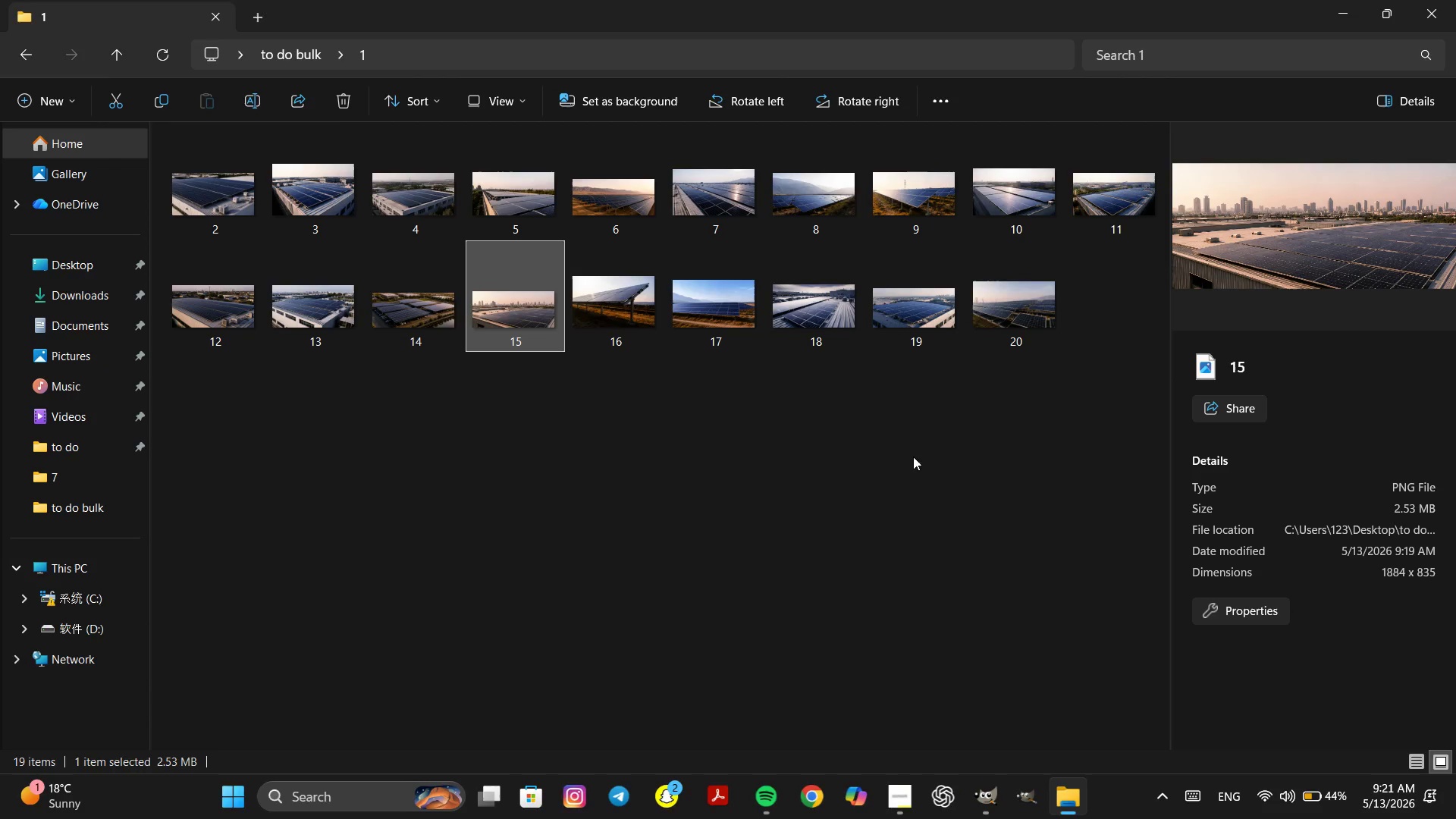 
left_click([918, 484])
 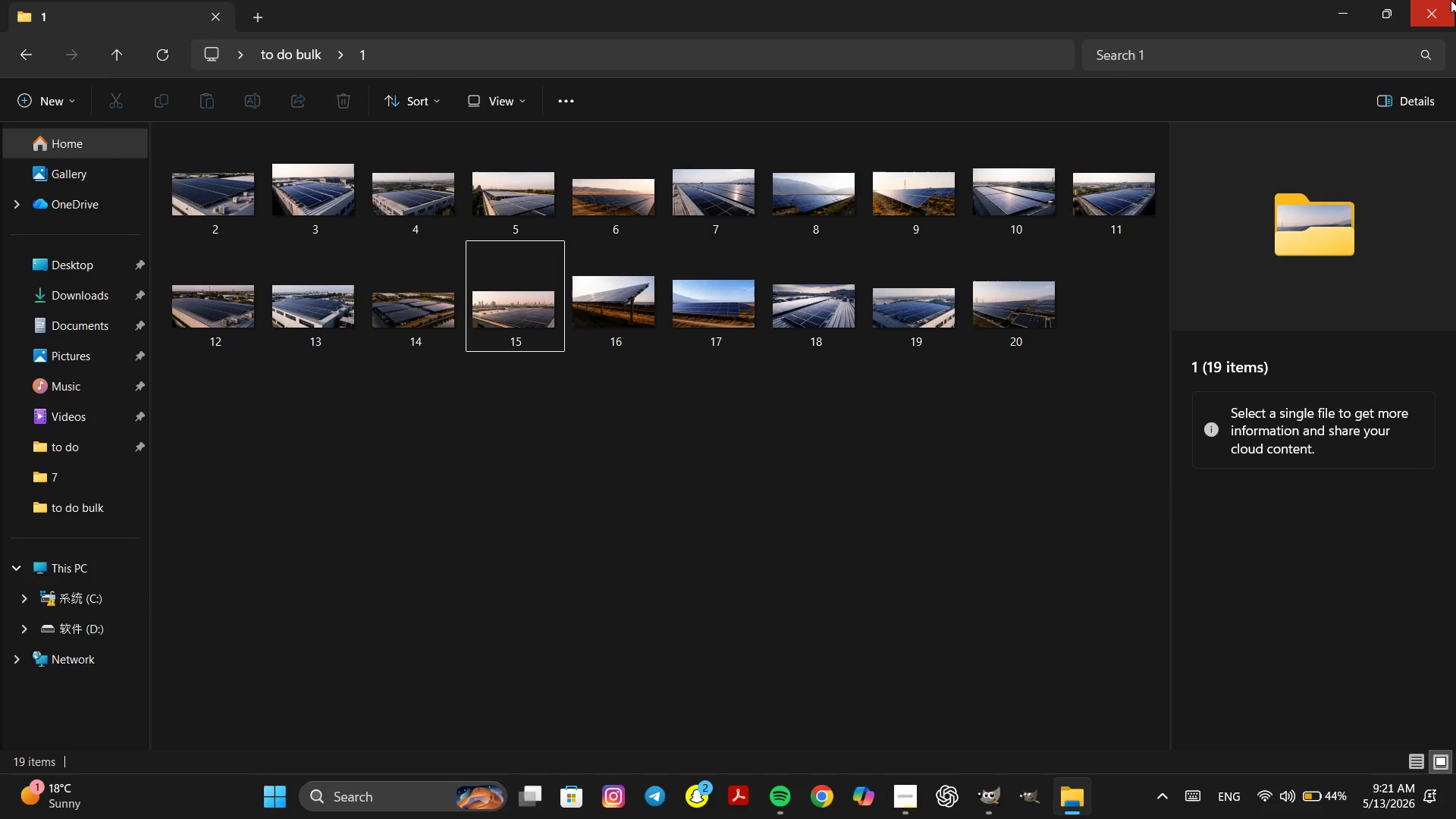 
left_click([1451, 0])
 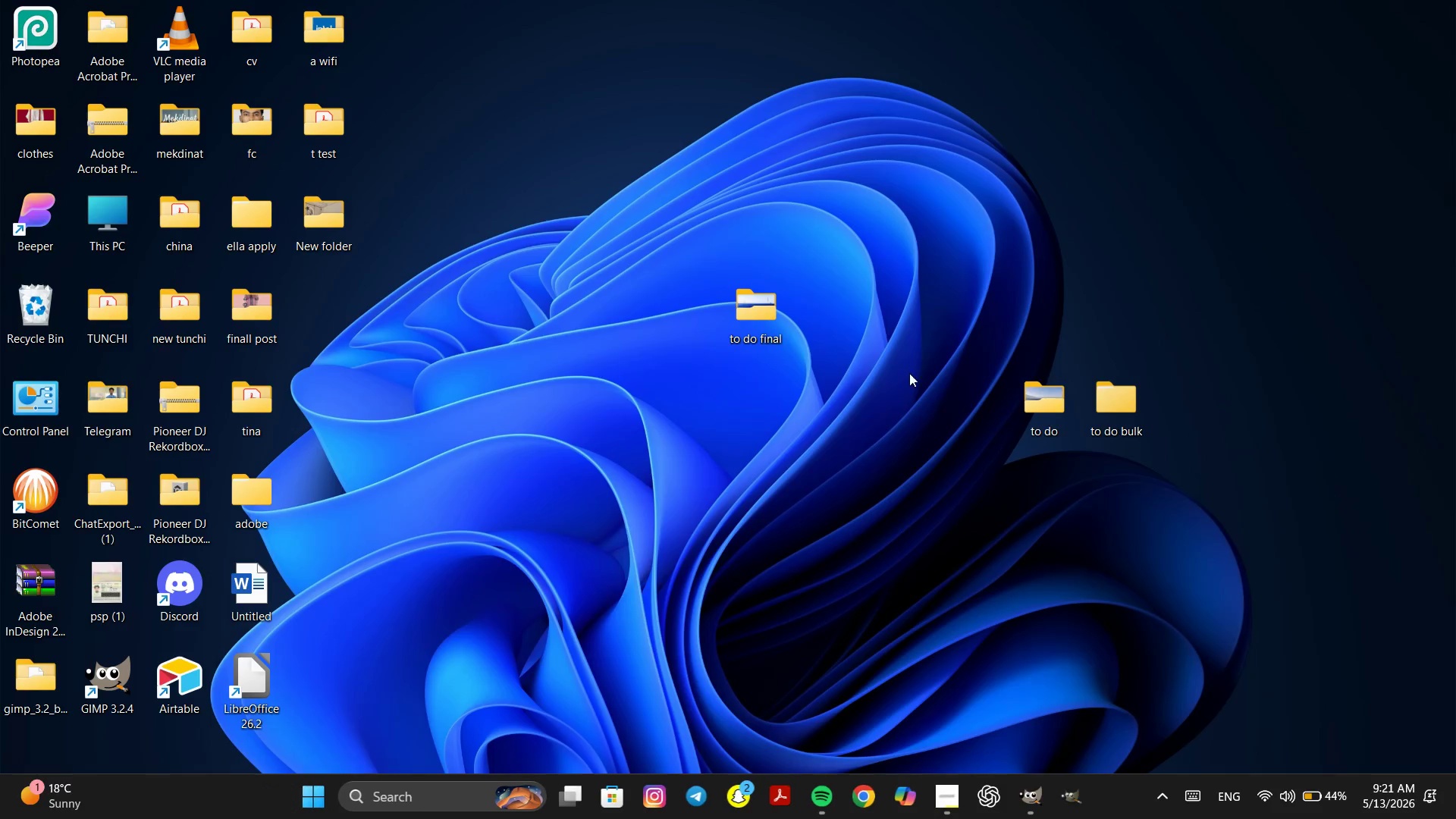 
left_click([877, 376])
 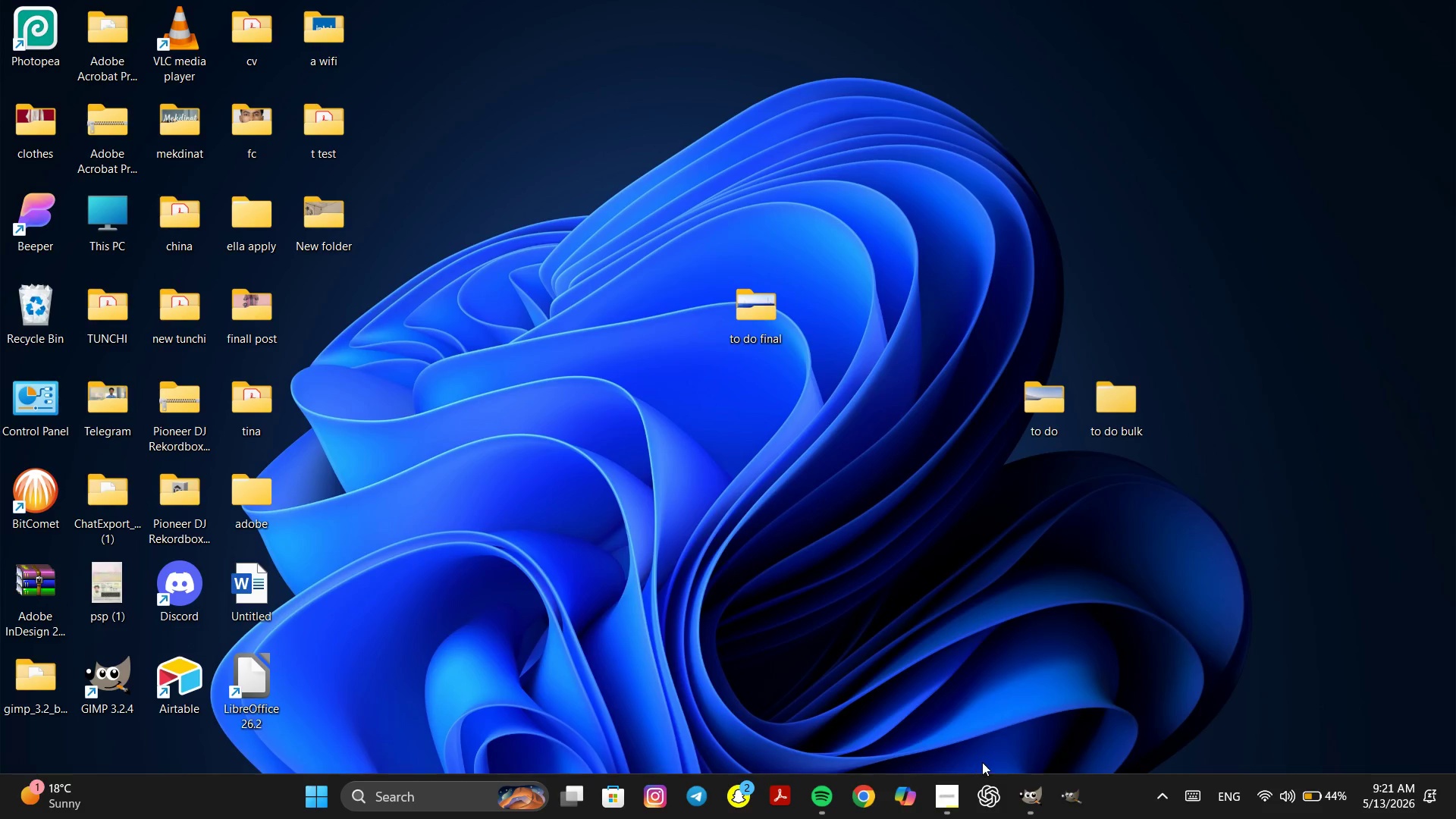 
left_click([1031, 799])
 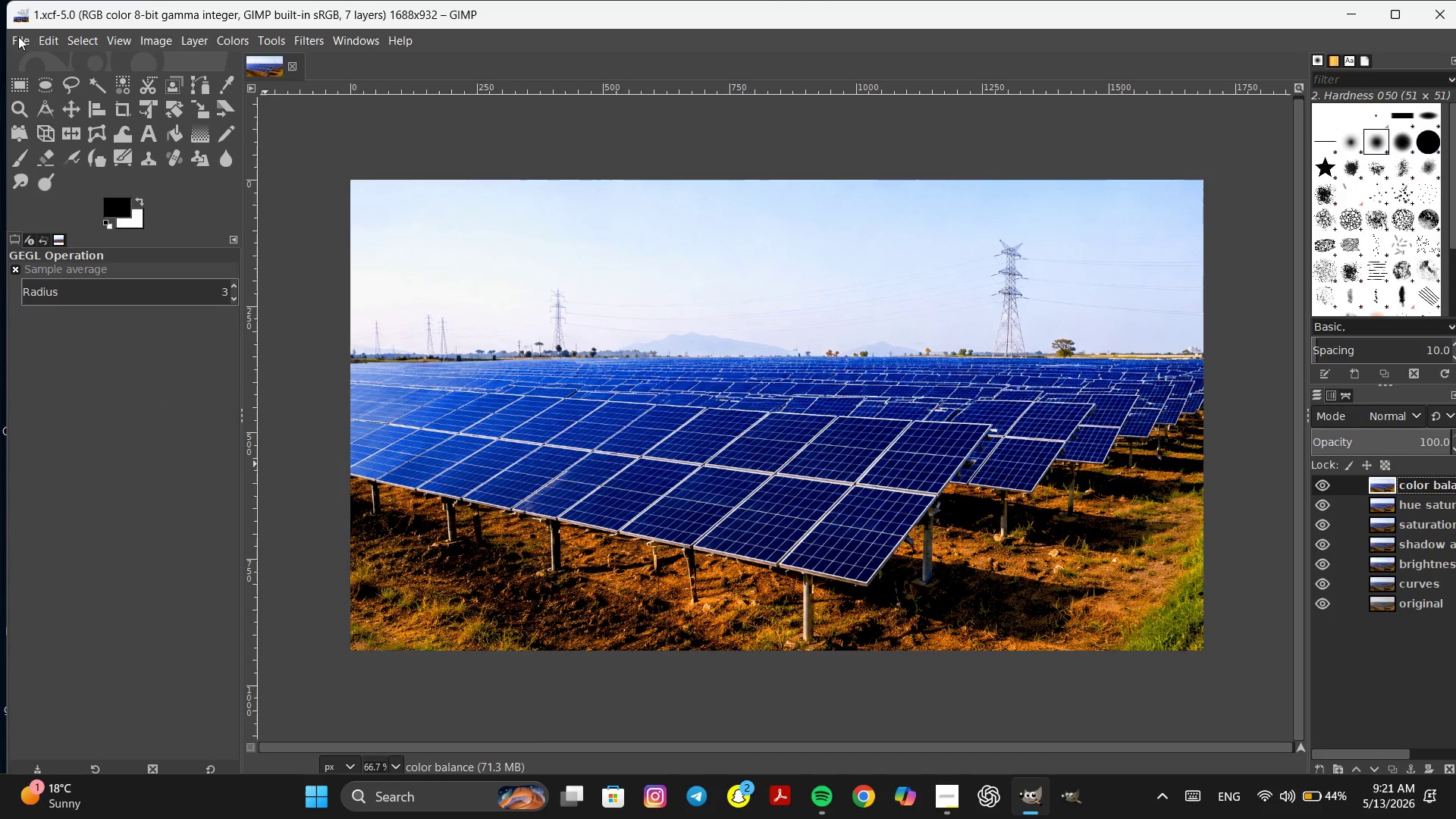 
left_click([18, 36])
 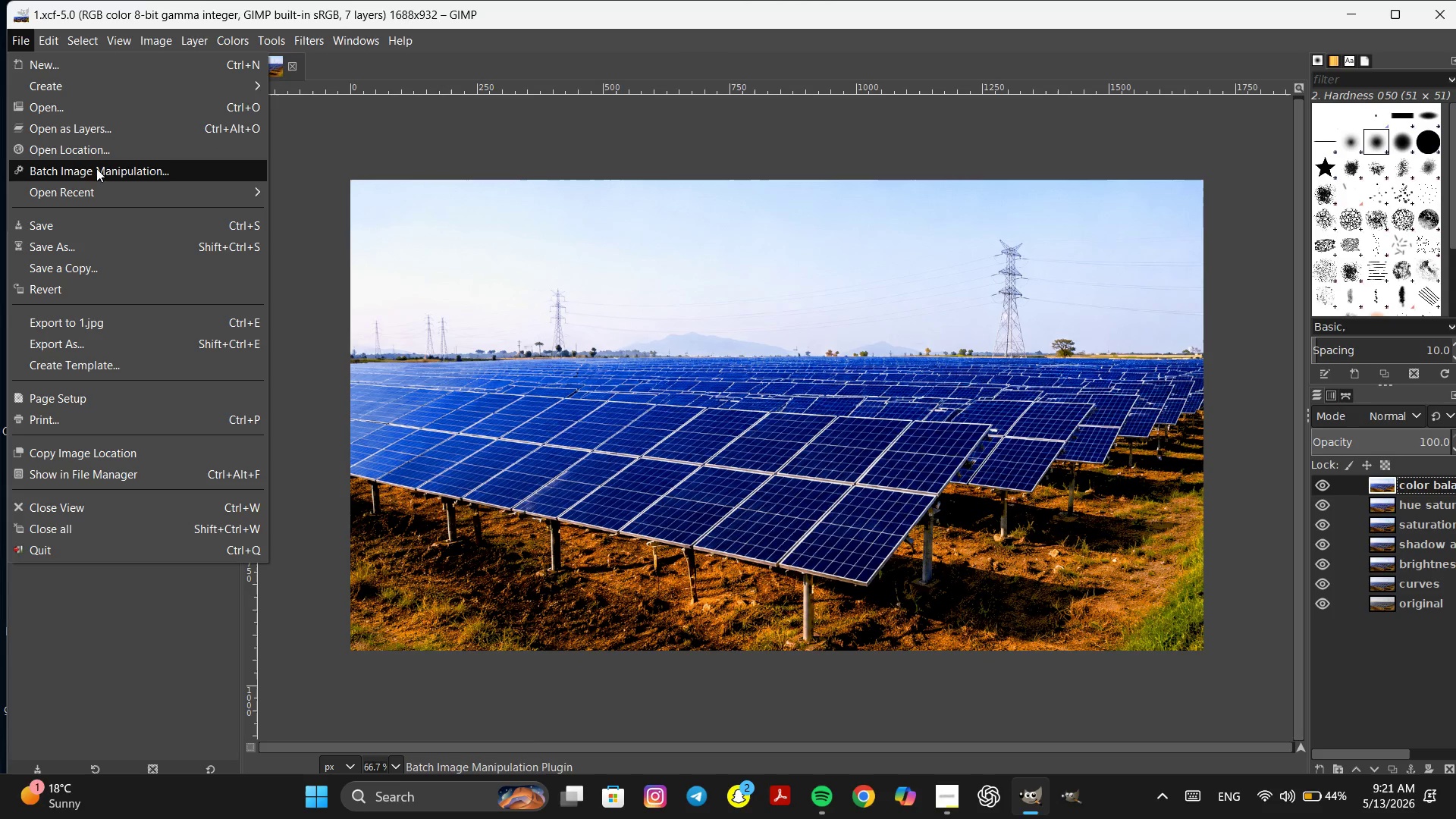 
left_click([101, 172])
 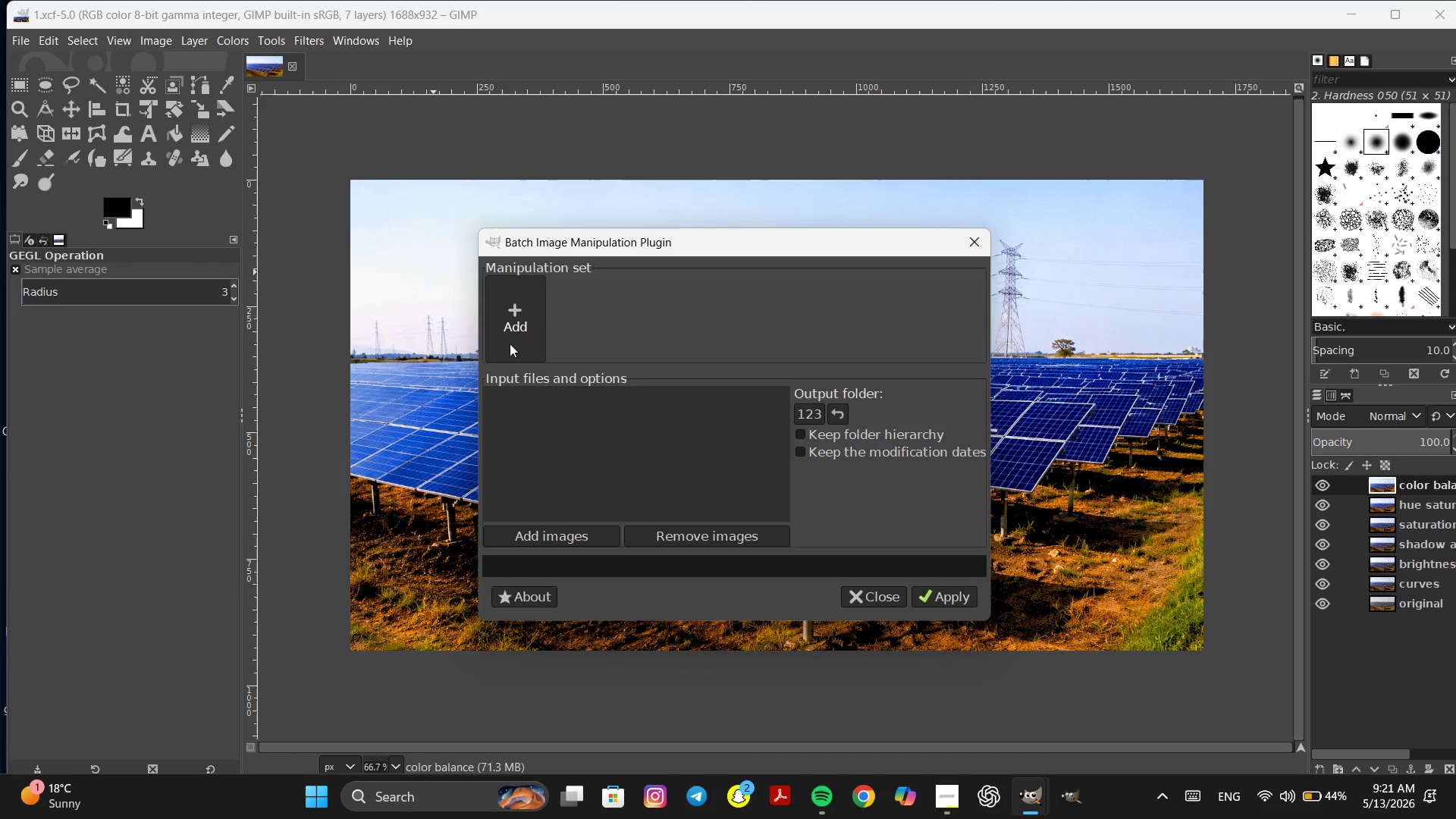 
left_click([518, 328])
 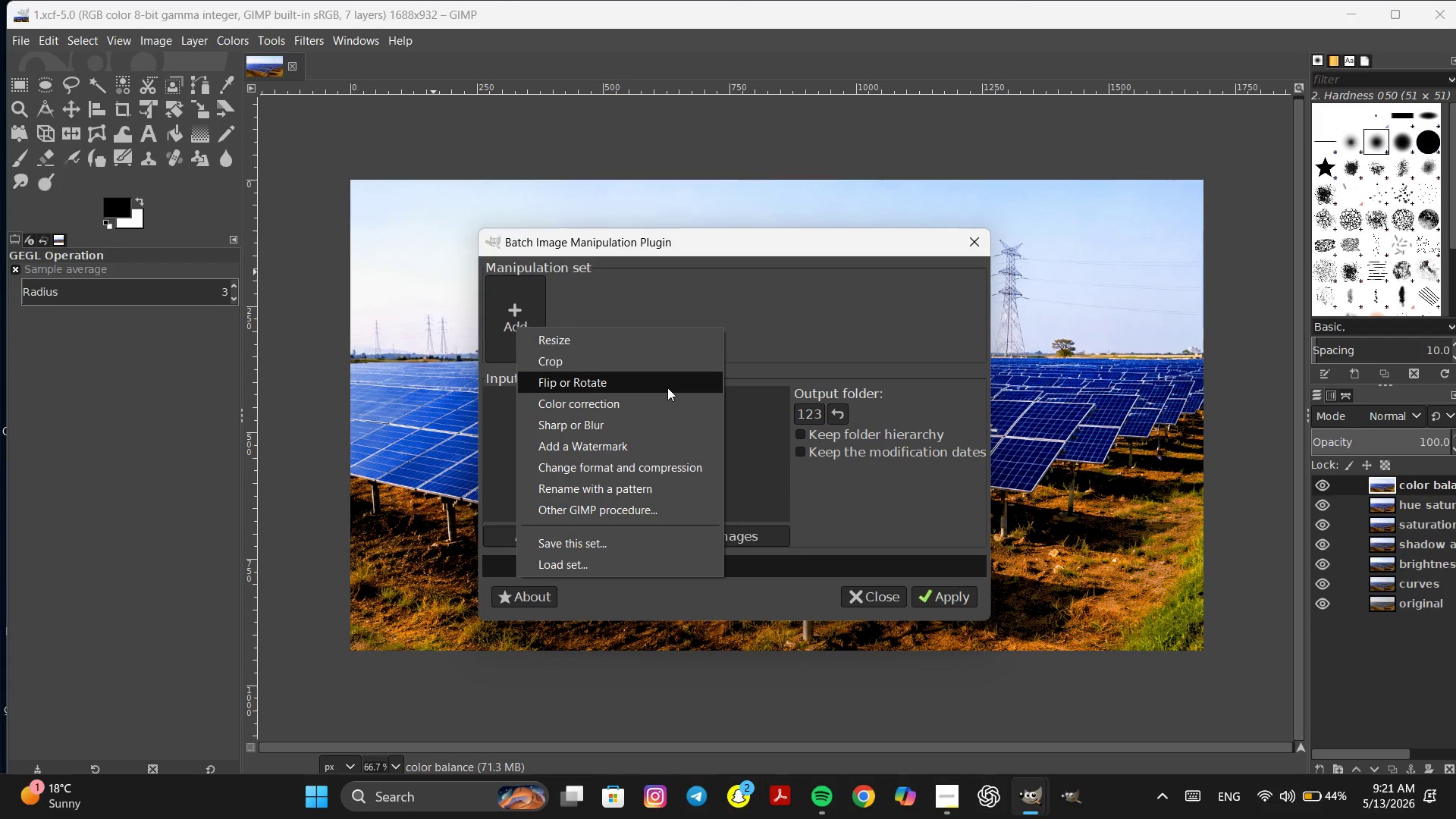 
wait(13.48)
 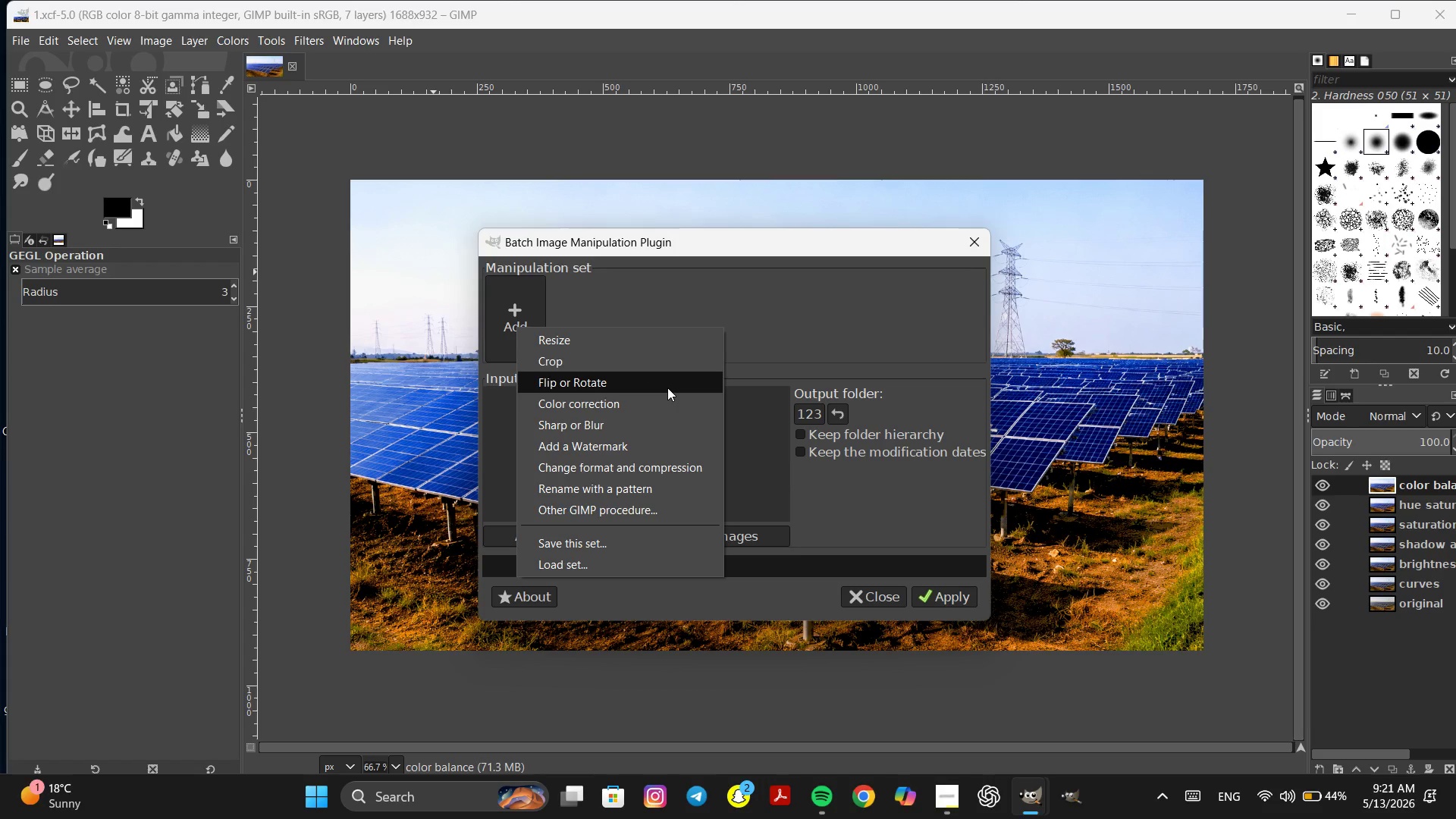 
left_click([711, 293])
 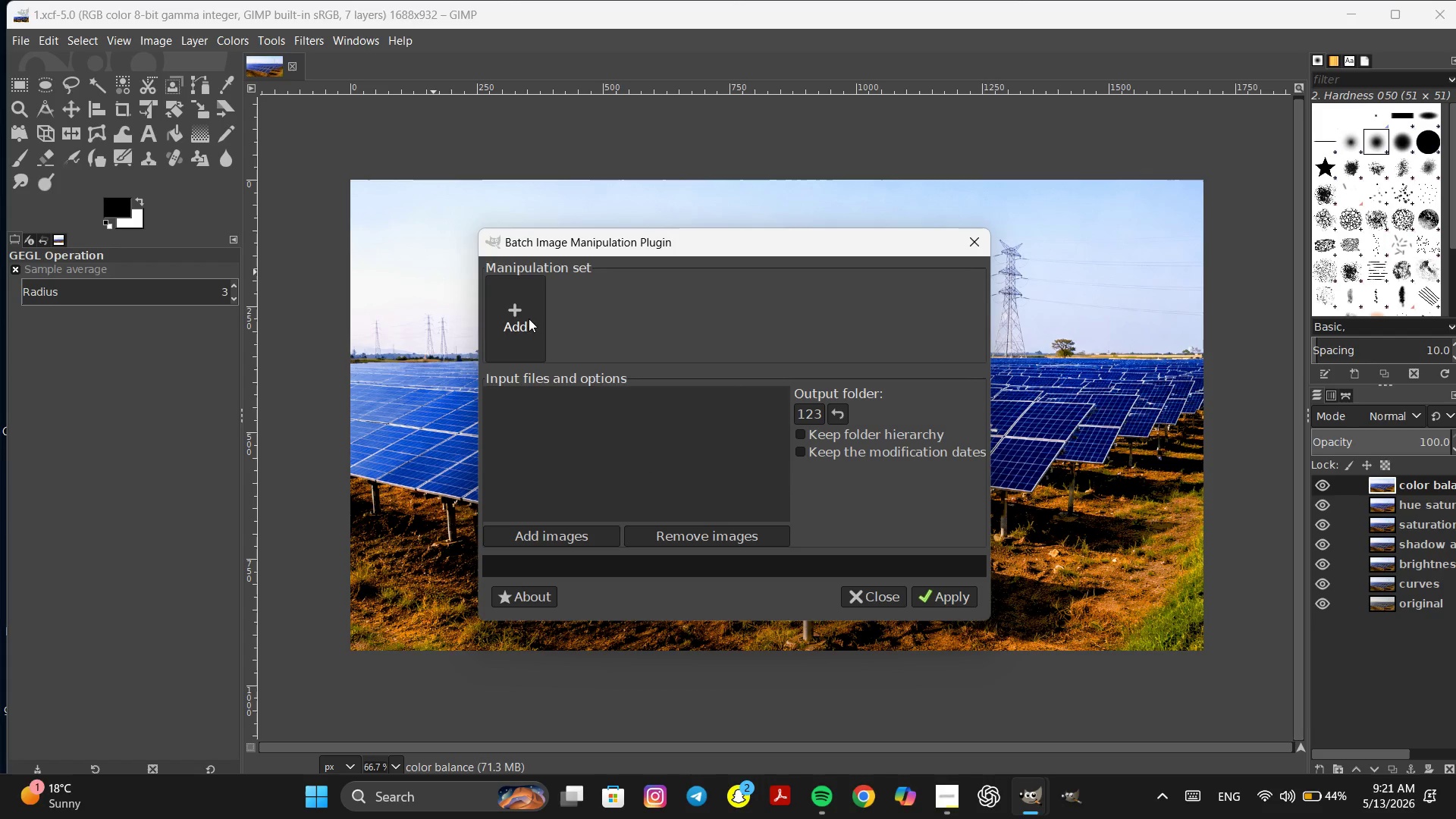 
left_click([529, 318])
 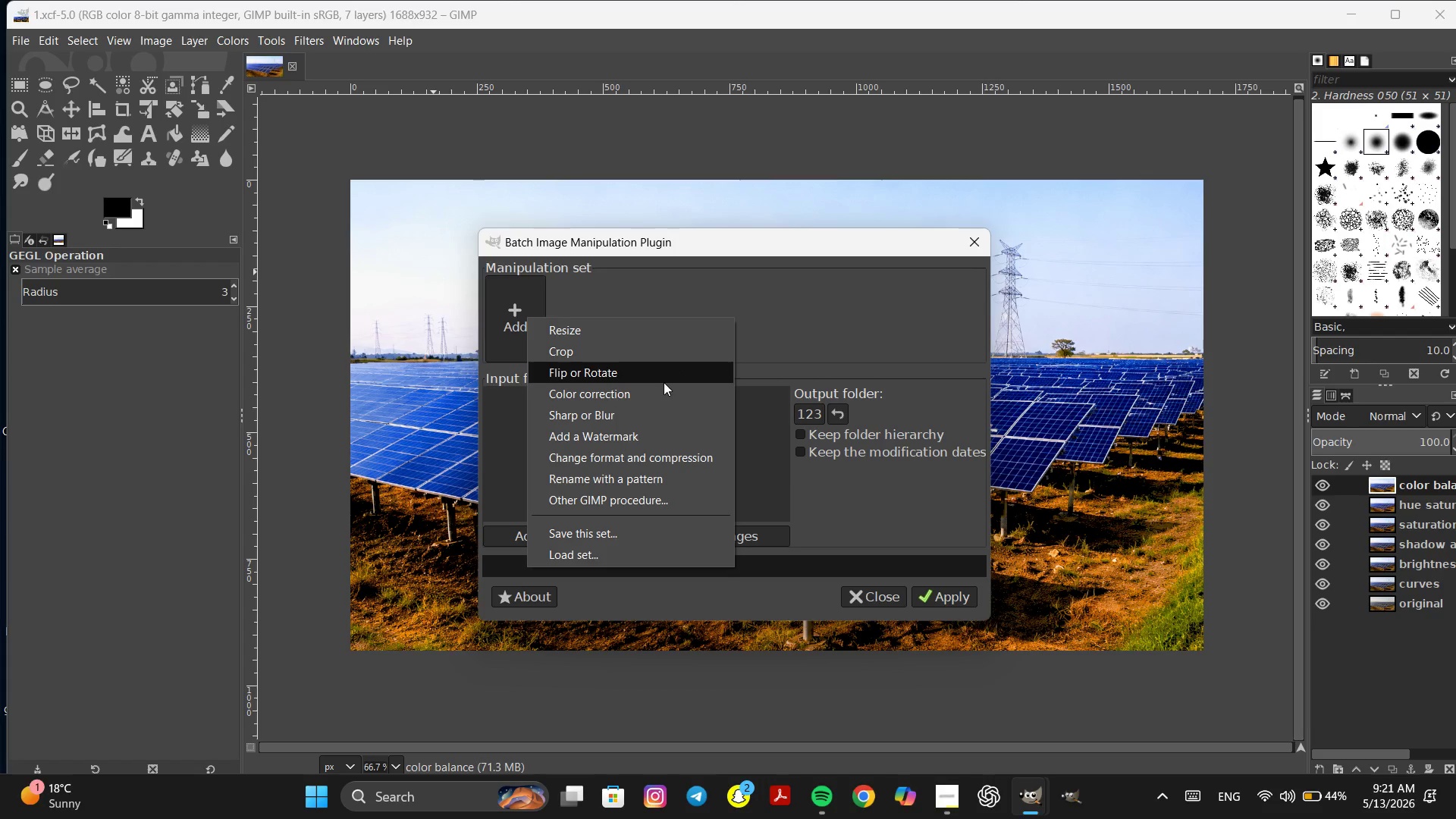 
left_click([664, 393])
 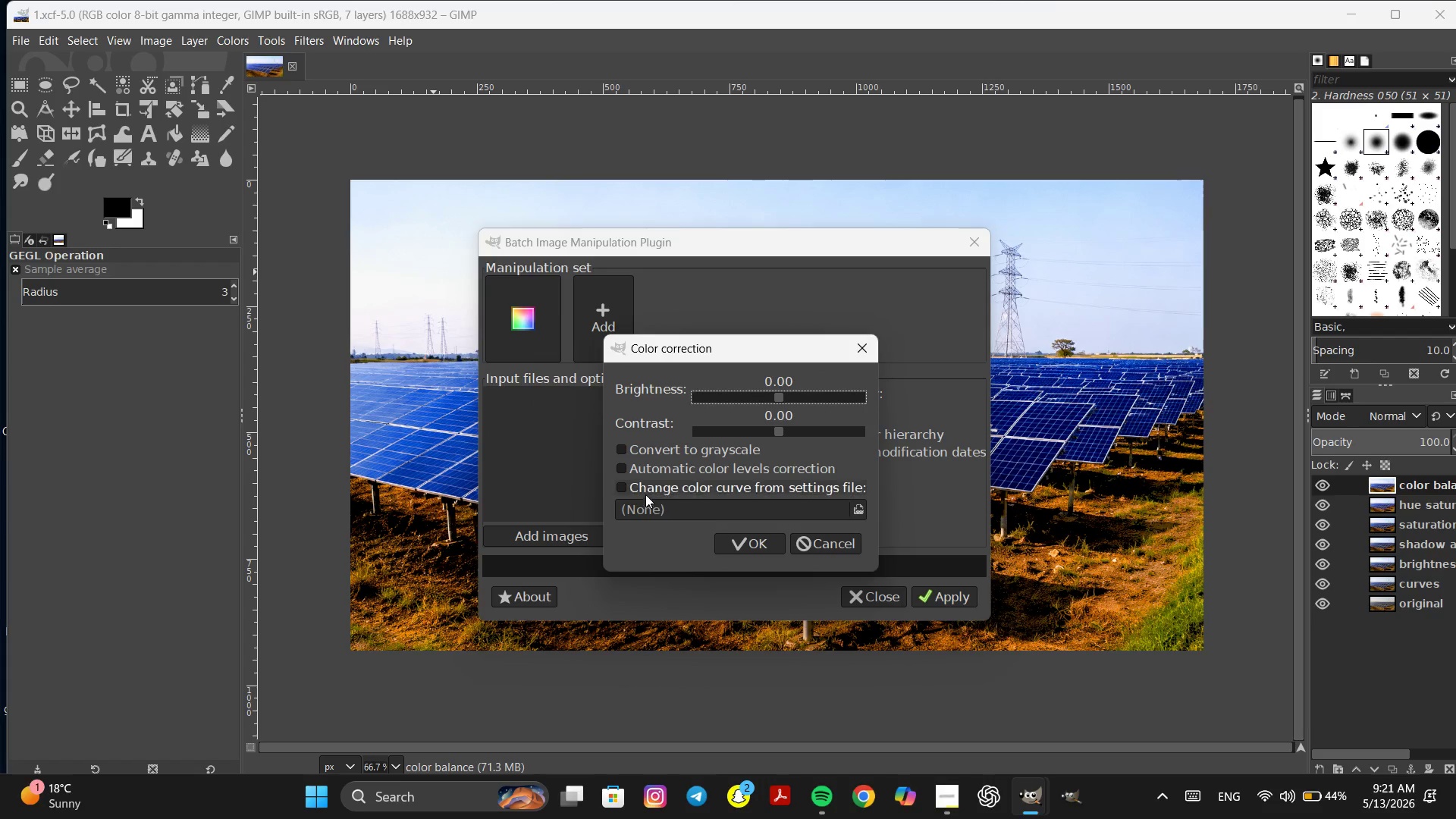 
left_click([623, 485])
 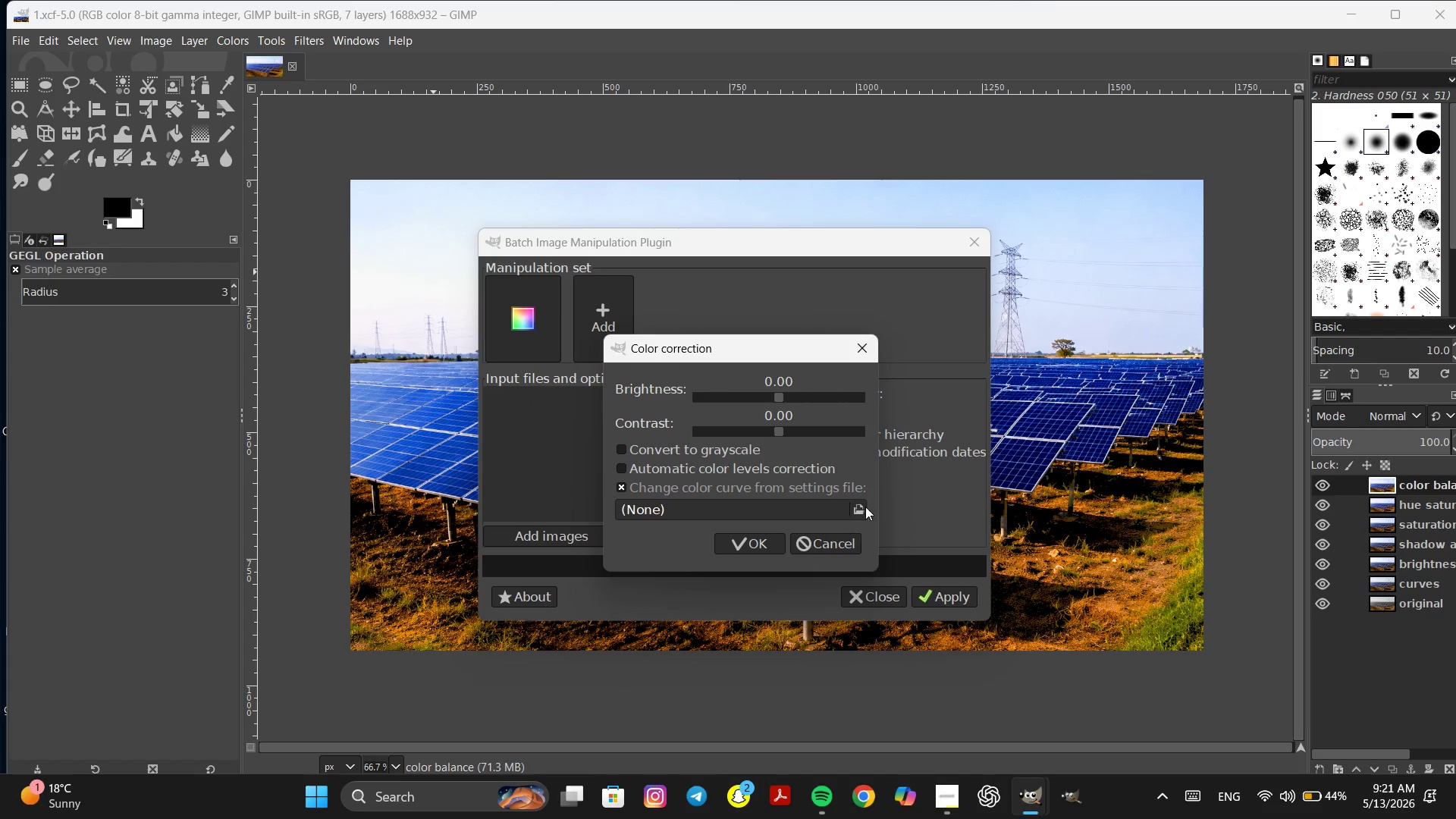 
left_click([861, 507])
 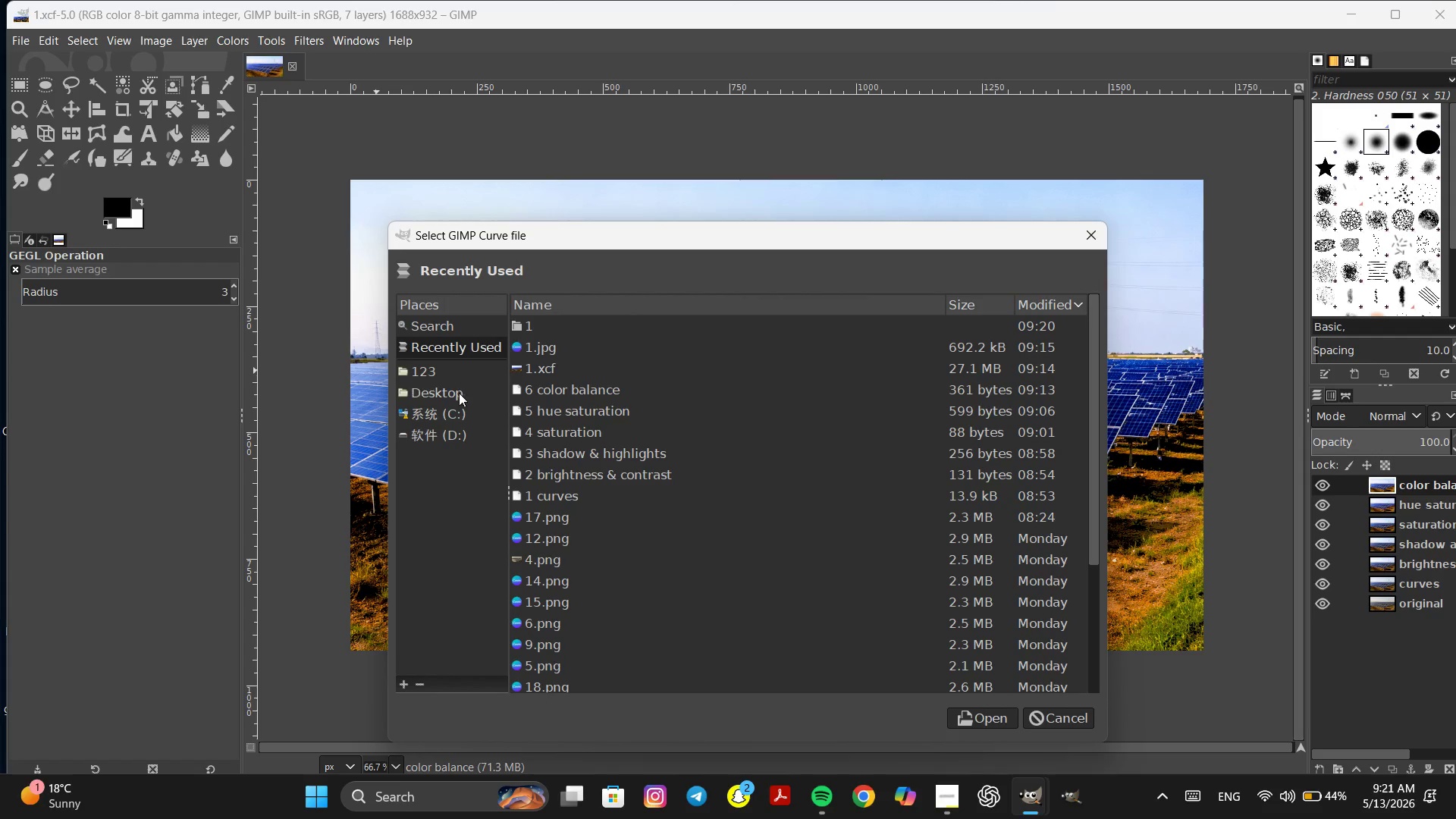 
left_click([451, 390])
 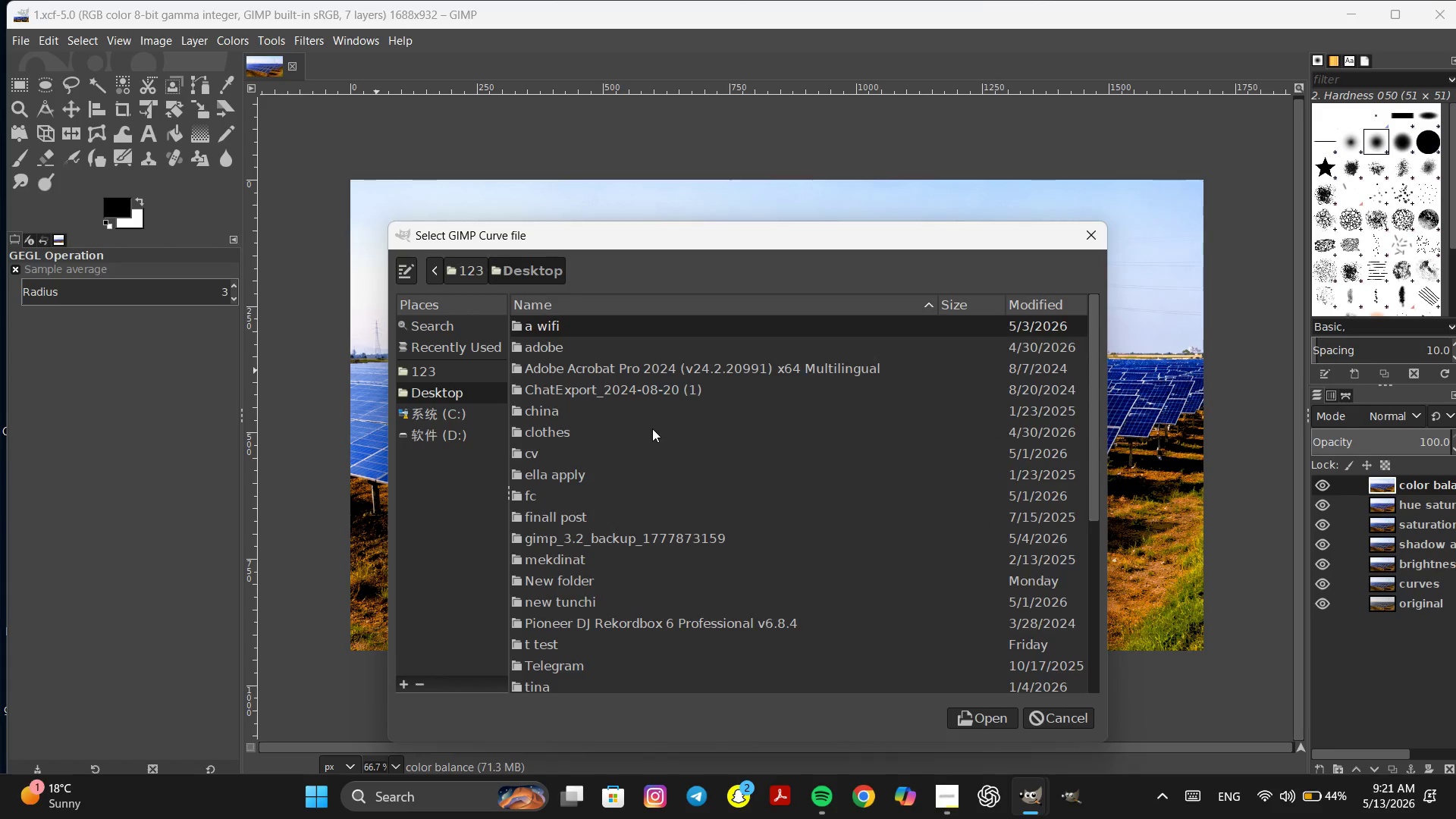 
scroll: coordinate [659, 450], scroll_direction: down, amount: 13.0
 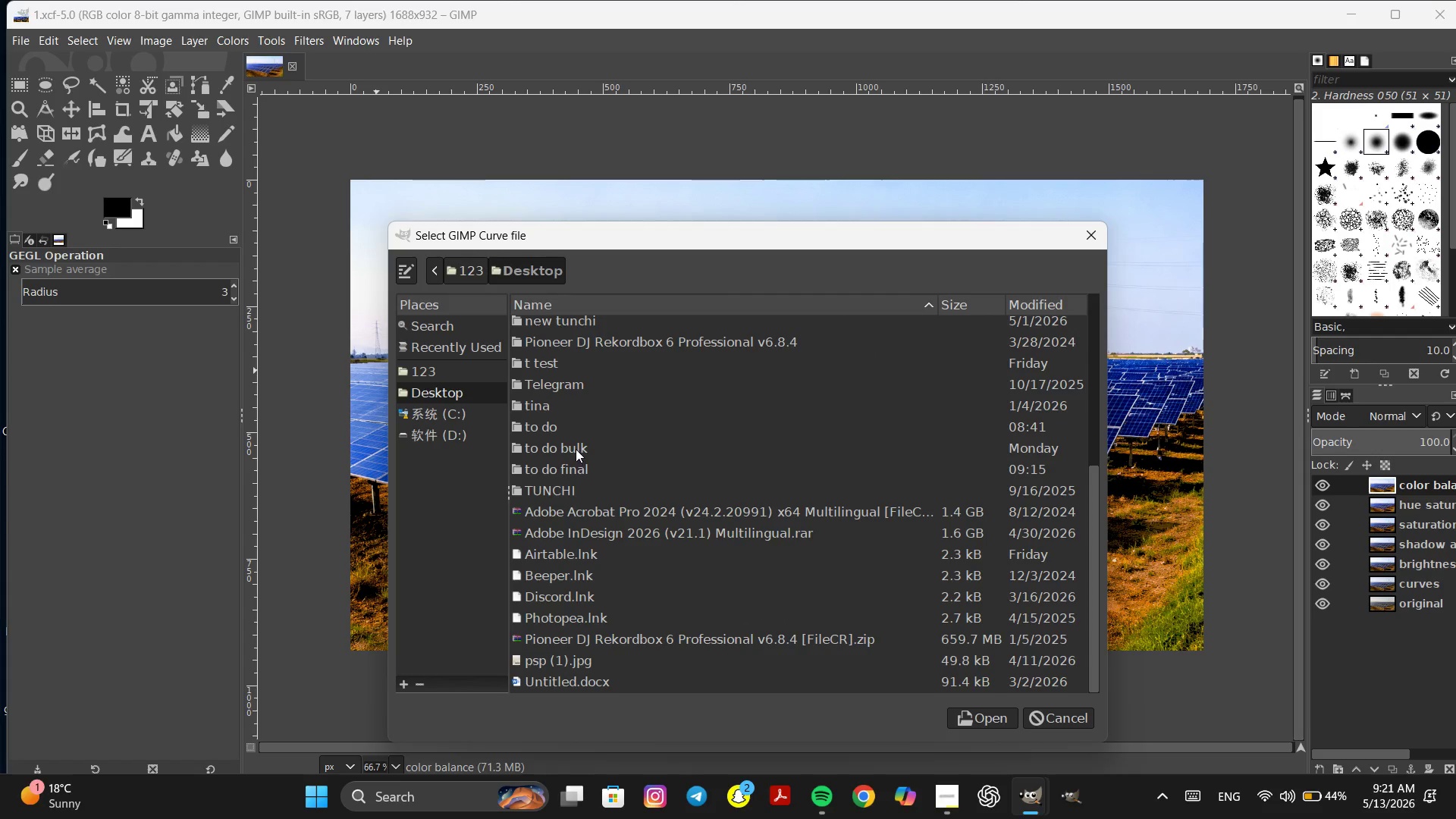 
double_click([576, 449])
 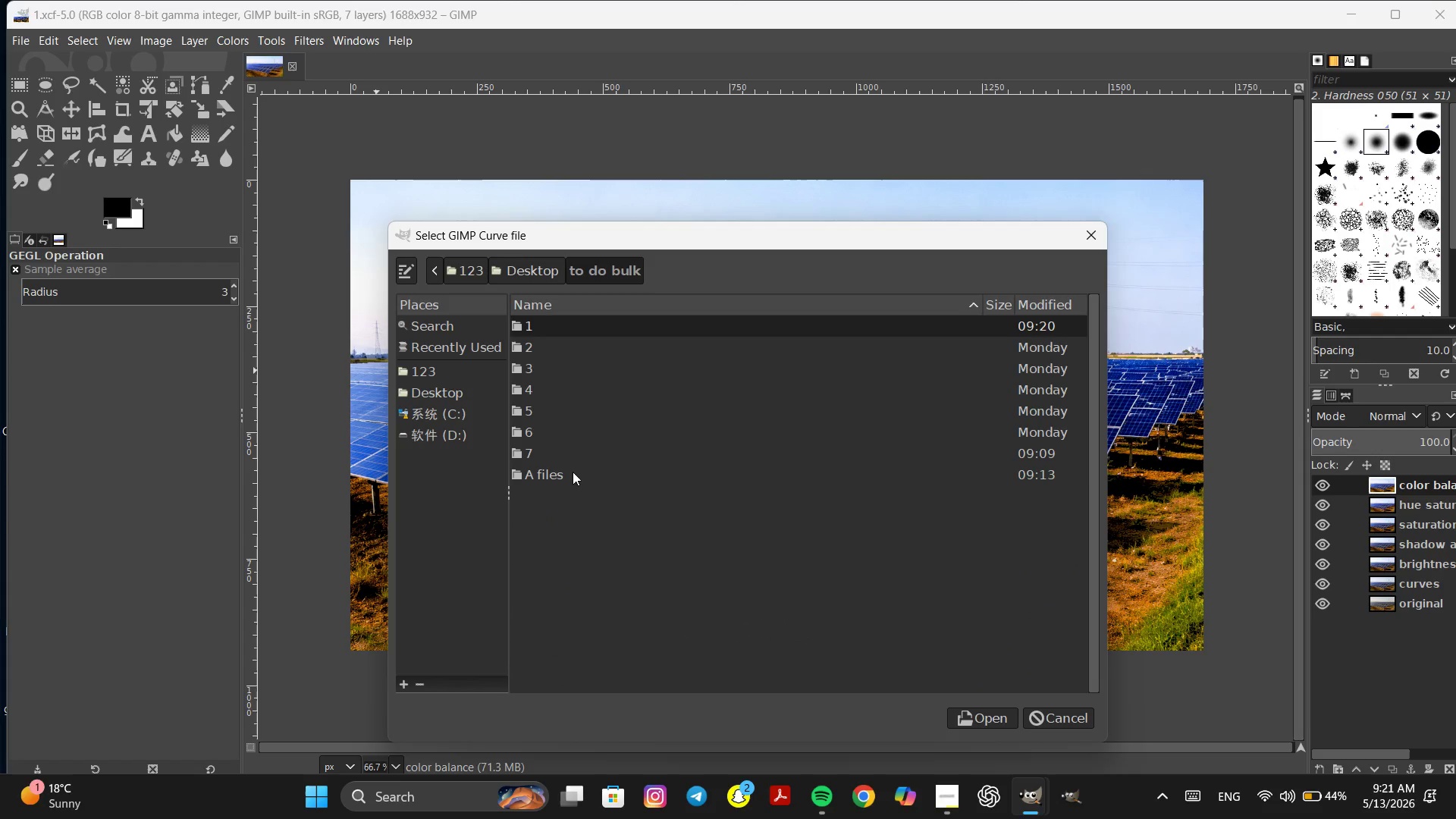 
double_click([573, 472])
 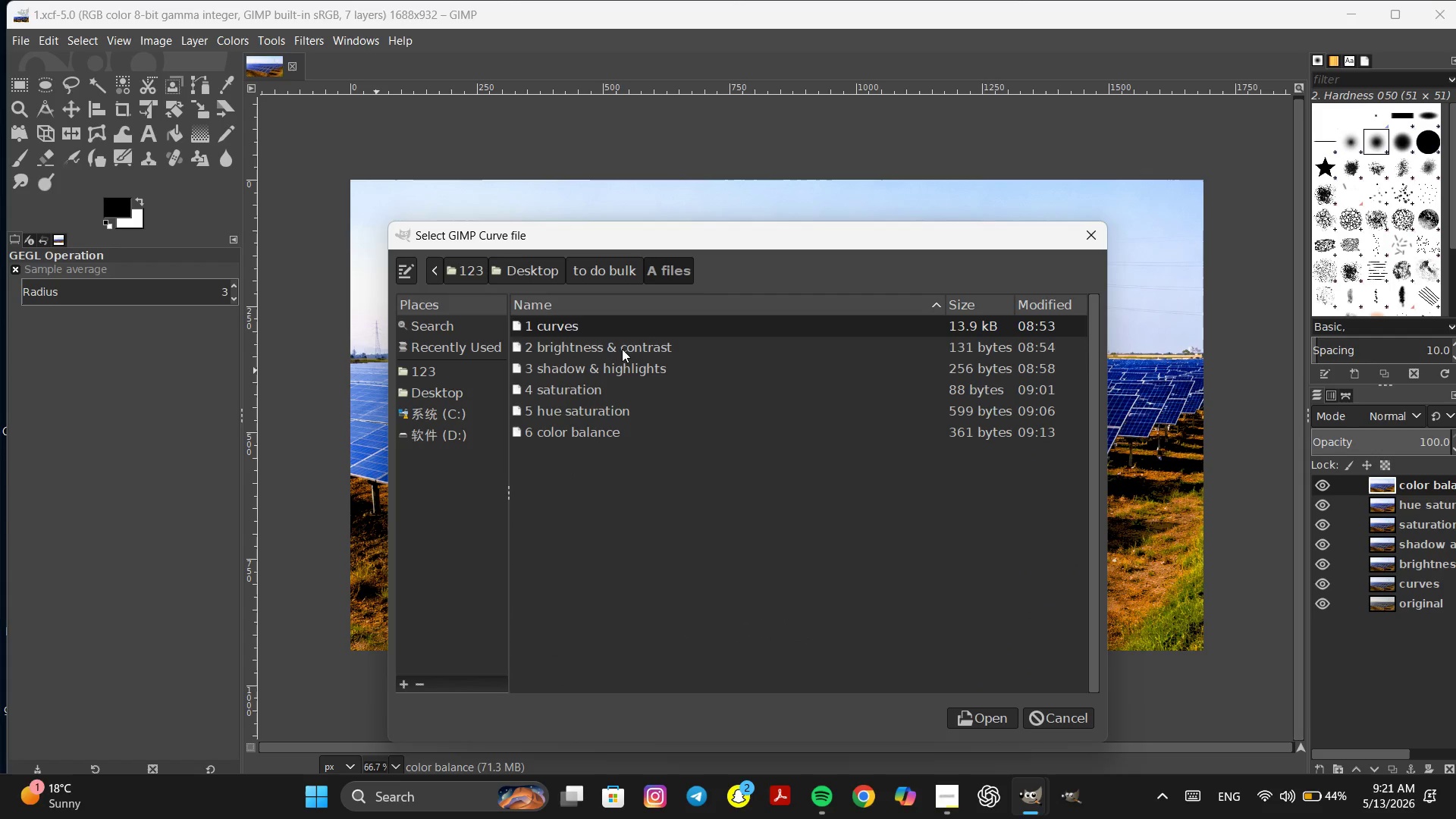 
double_click([622, 349])
 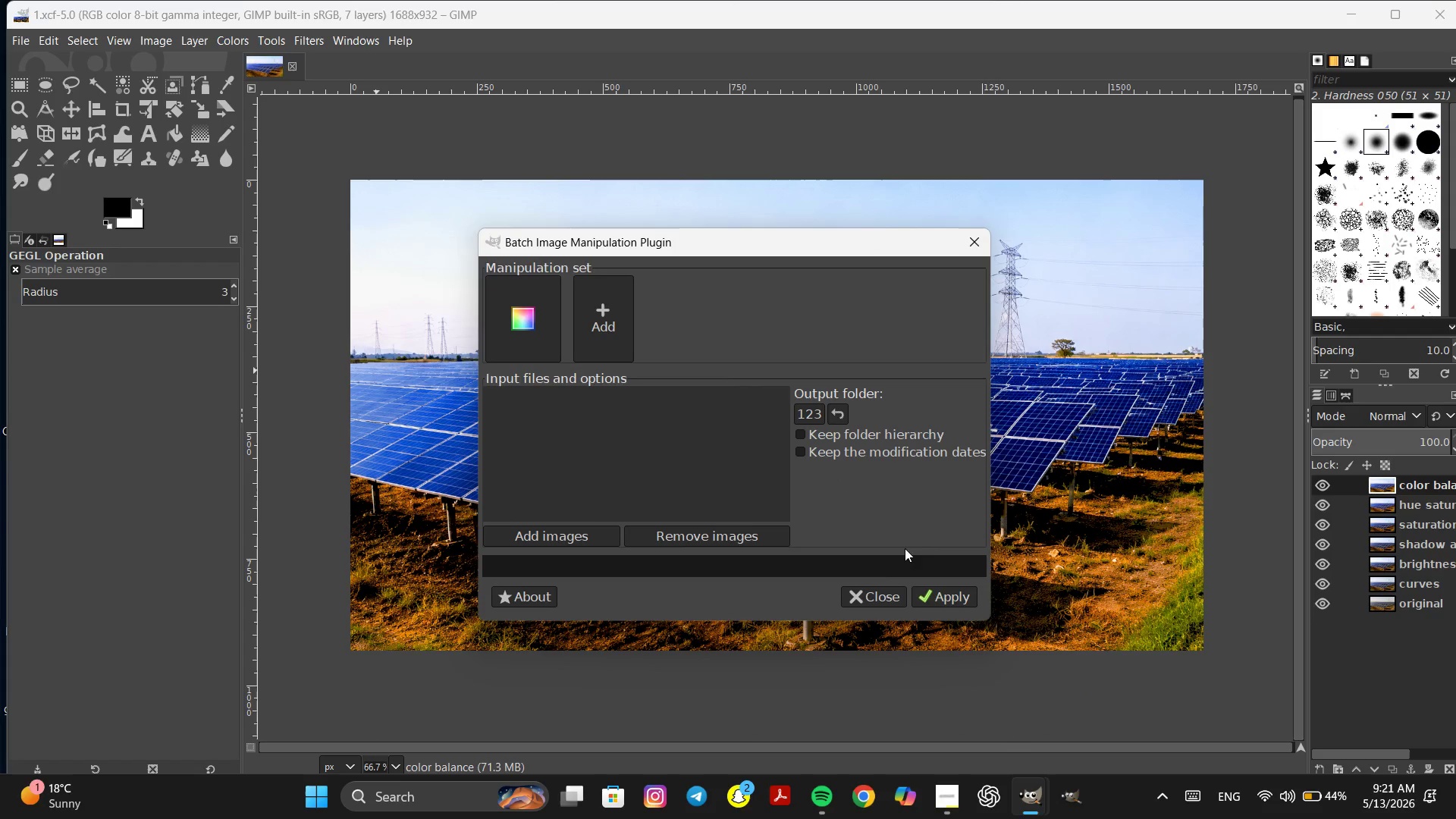 
left_click([805, 403])
 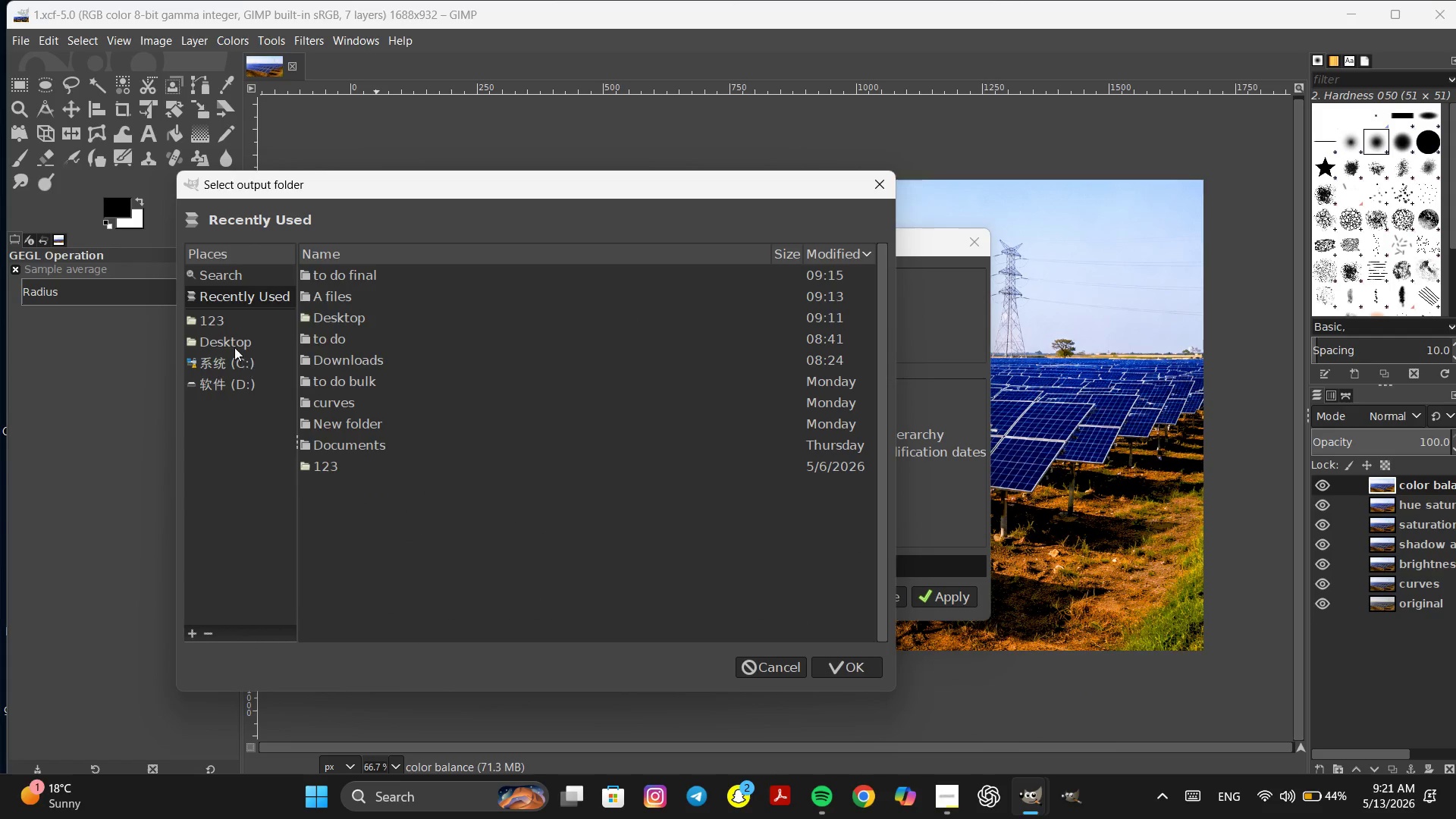 
left_click([234, 343])
 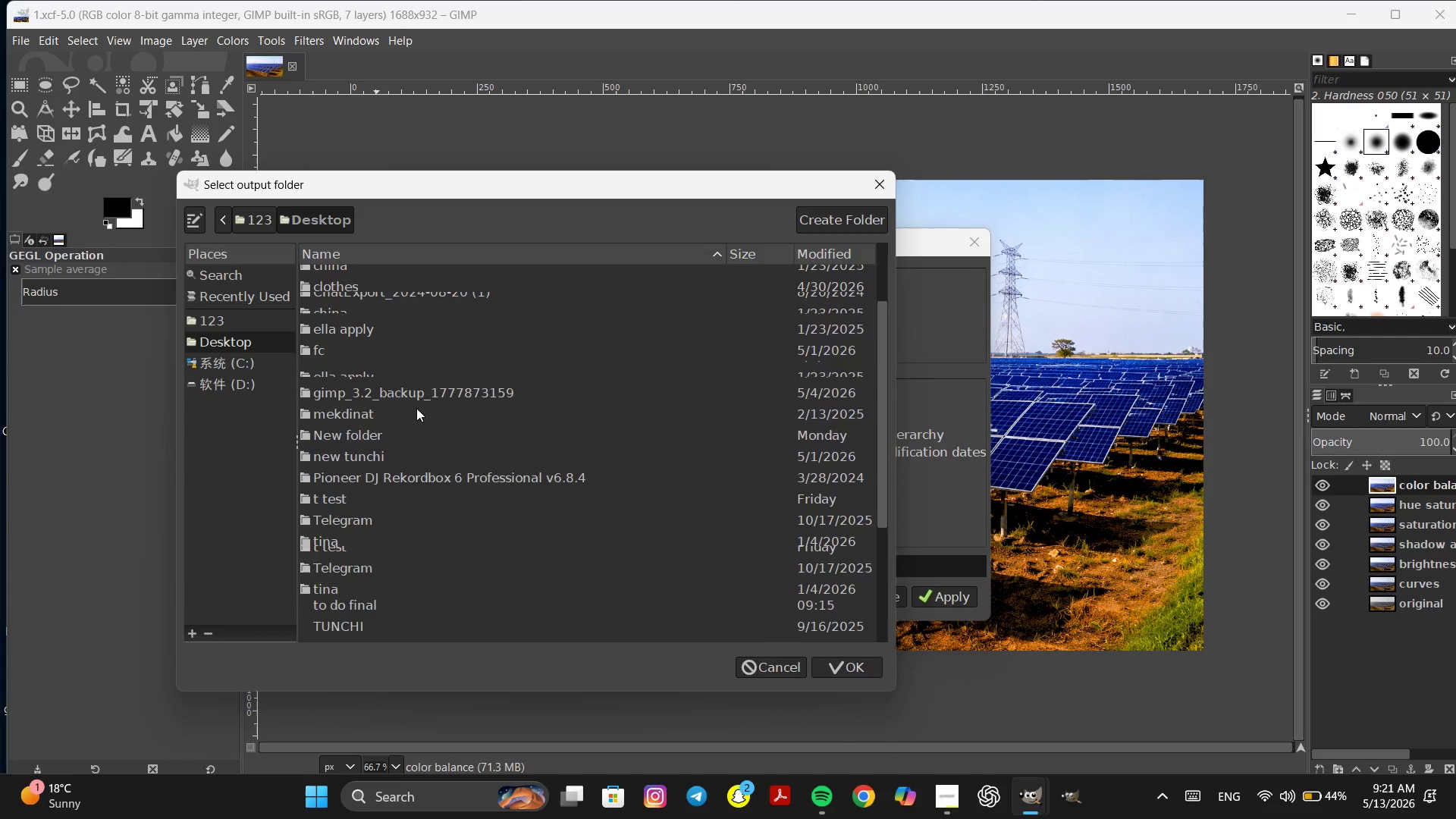 
scroll: coordinate [420, 409], scroll_direction: down, amount: 6.0
 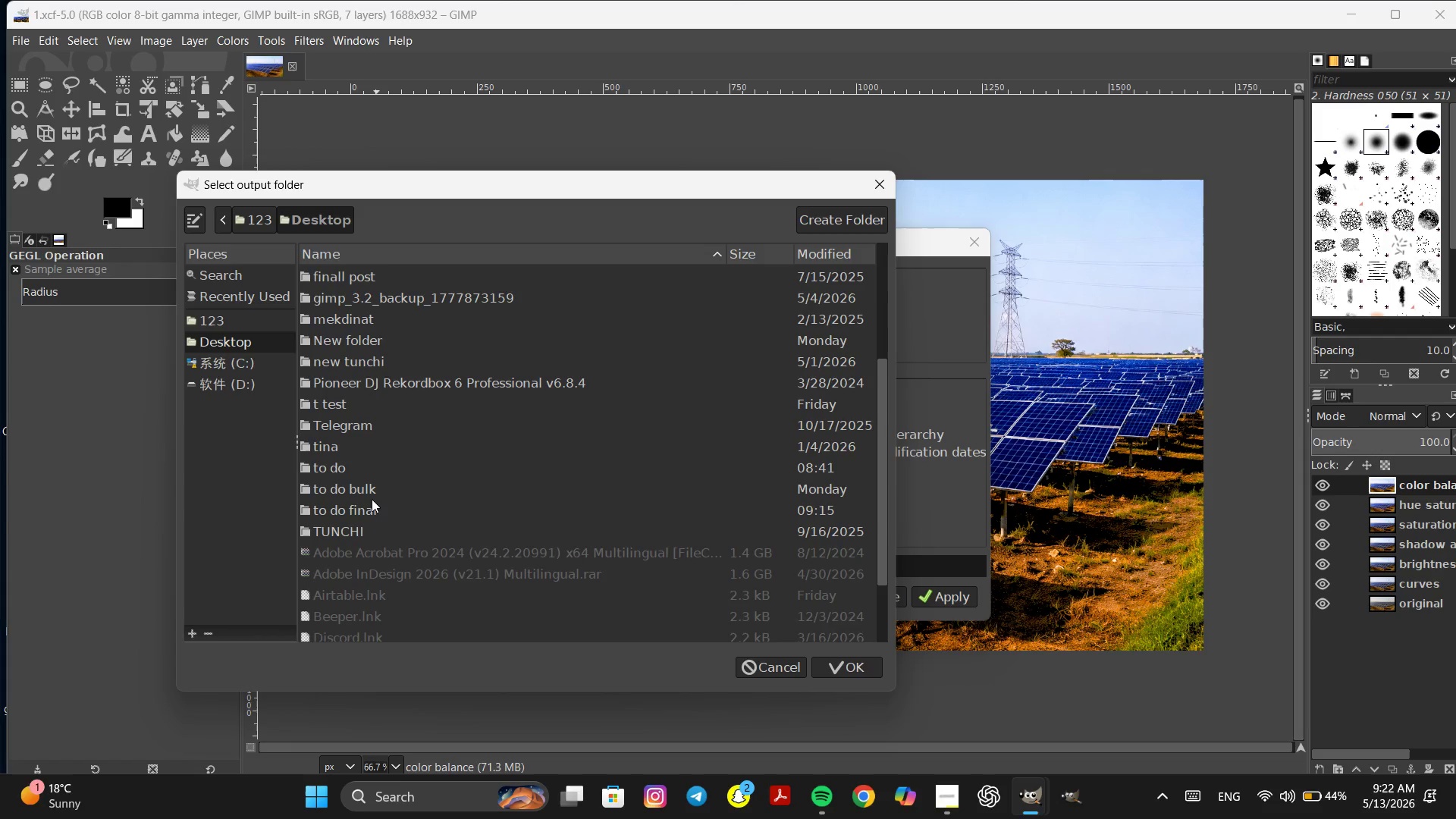 
double_click([372, 492])
 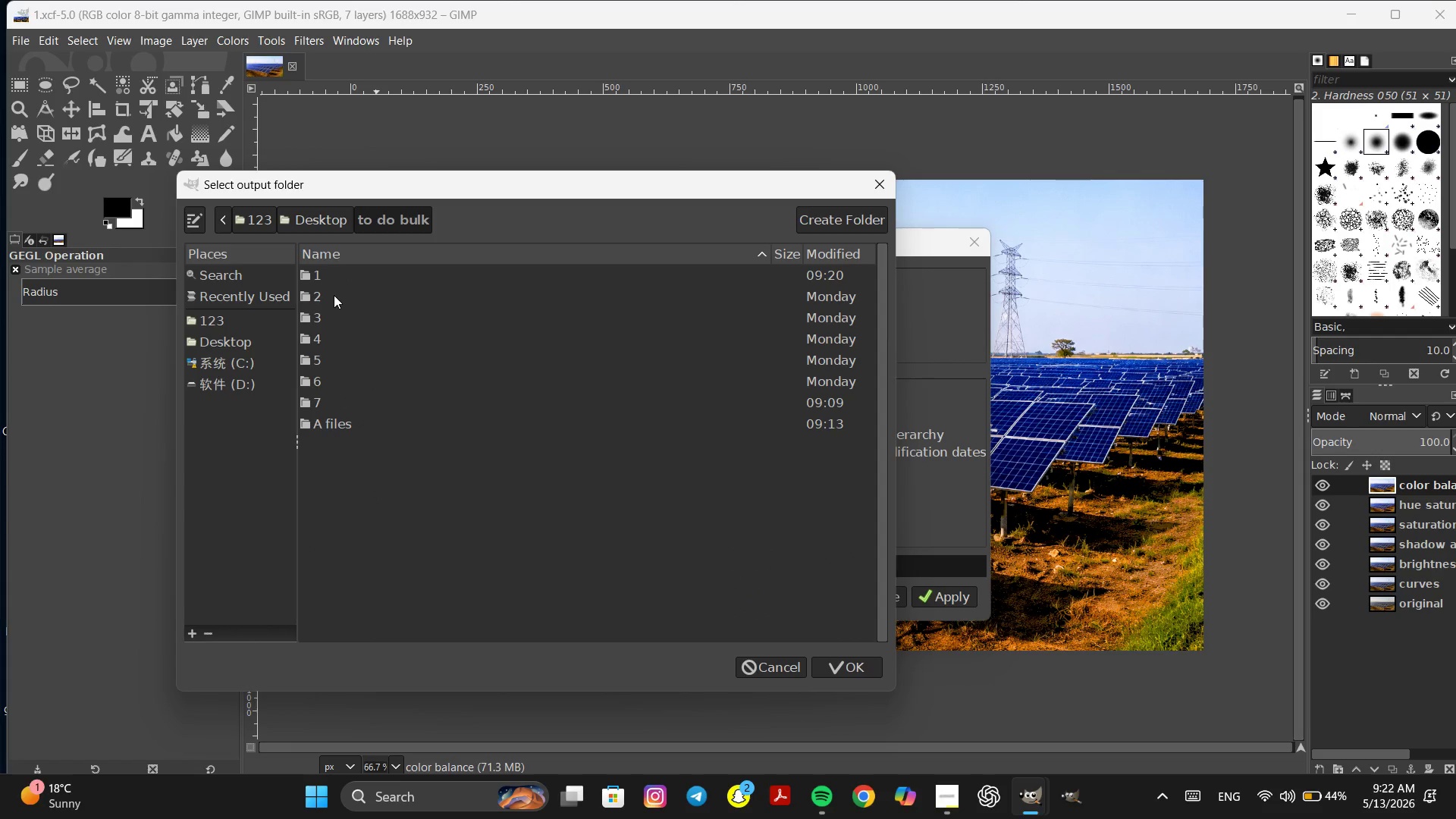 
double_click([334, 295])
 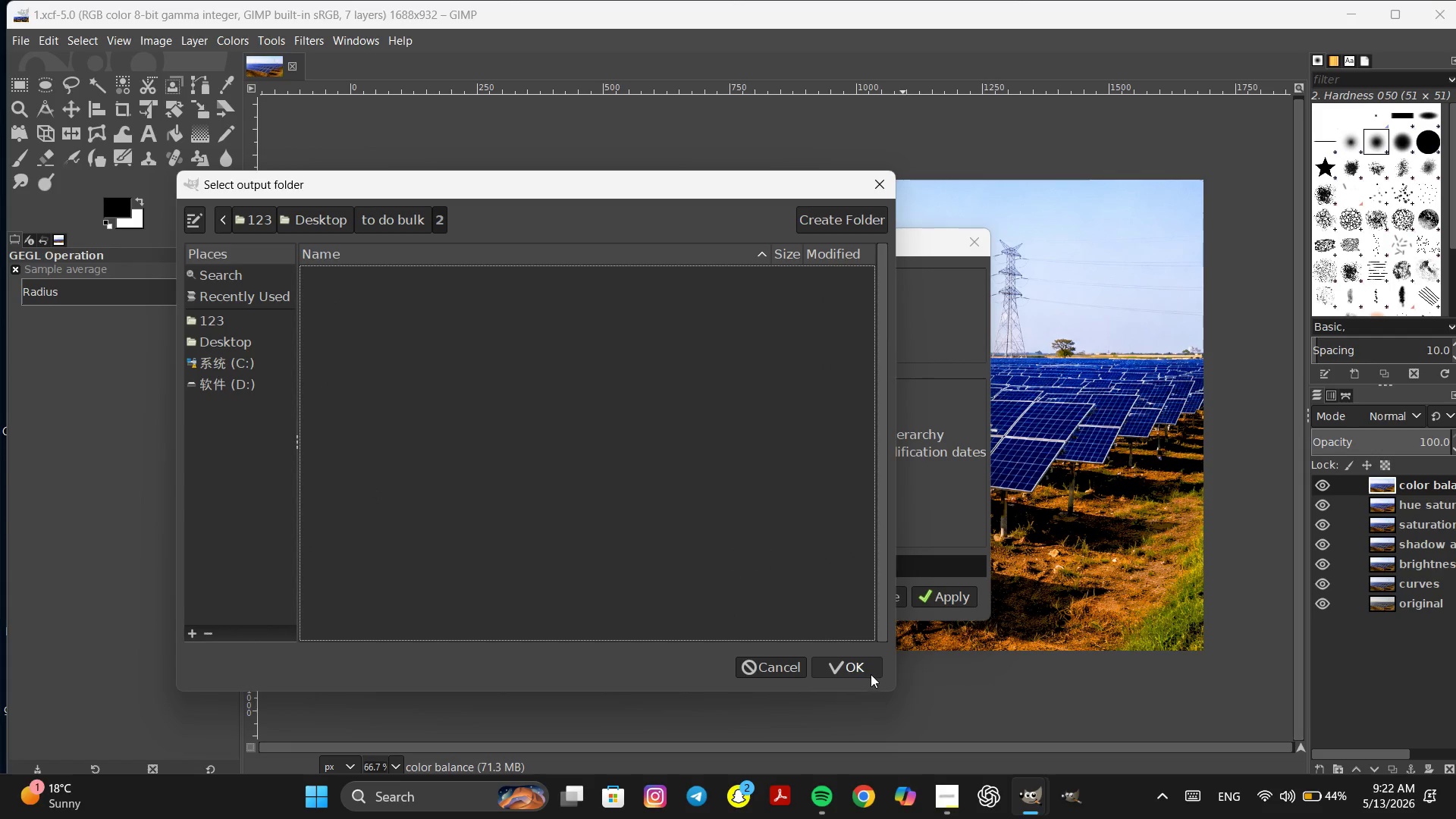 
left_click([843, 667])
 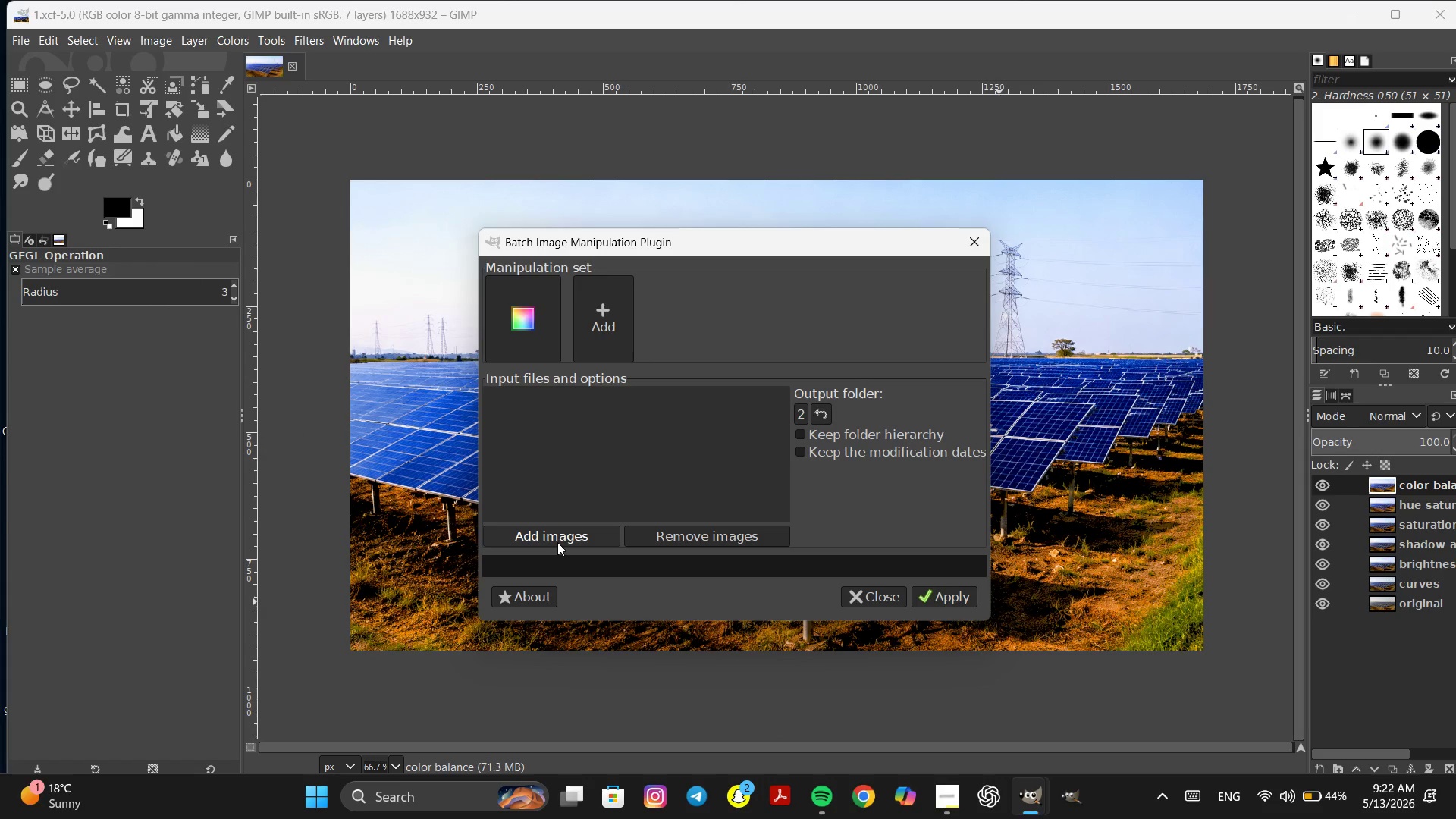 
wait(8.06)
 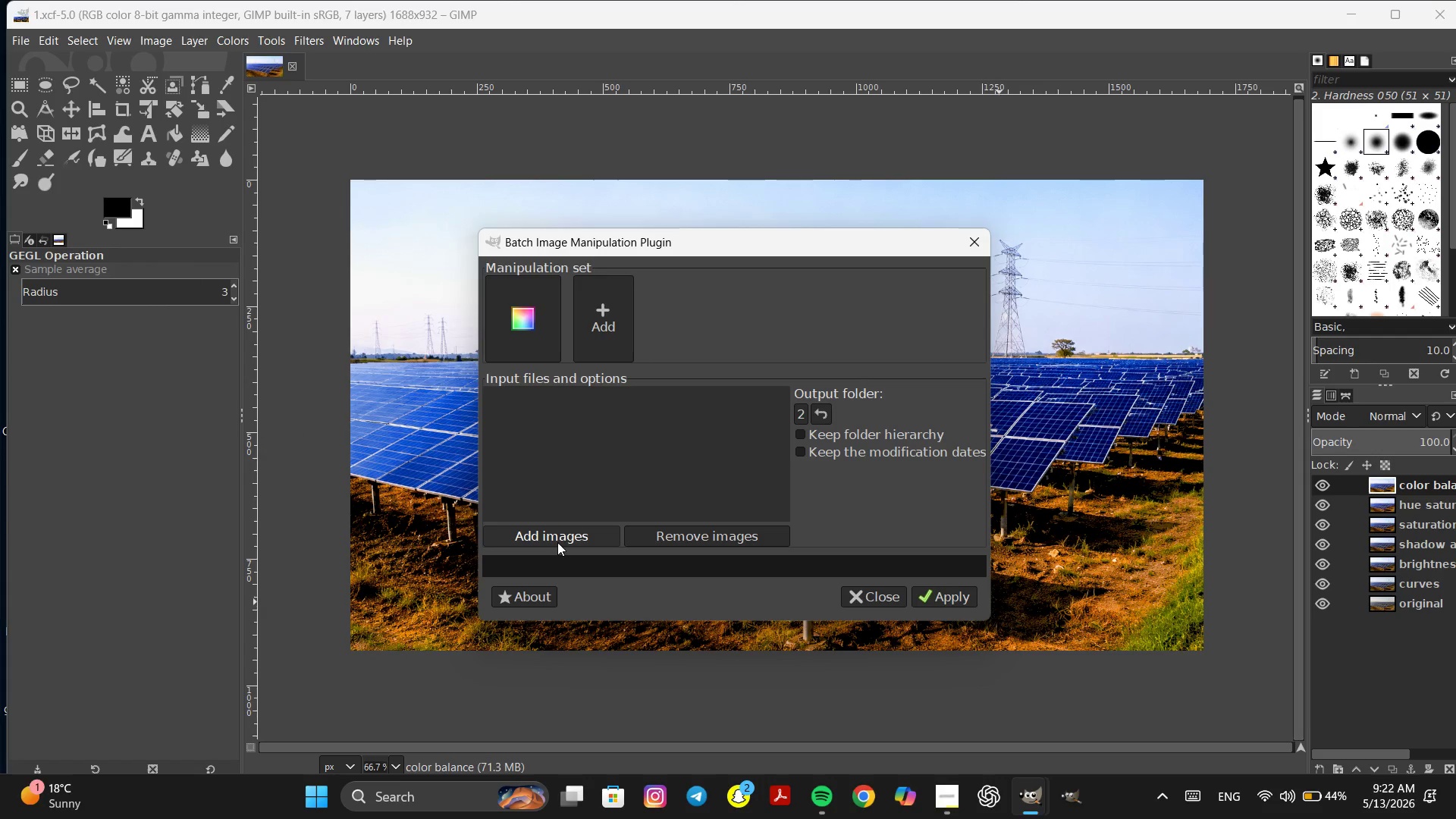 
left_click([571, 535])
 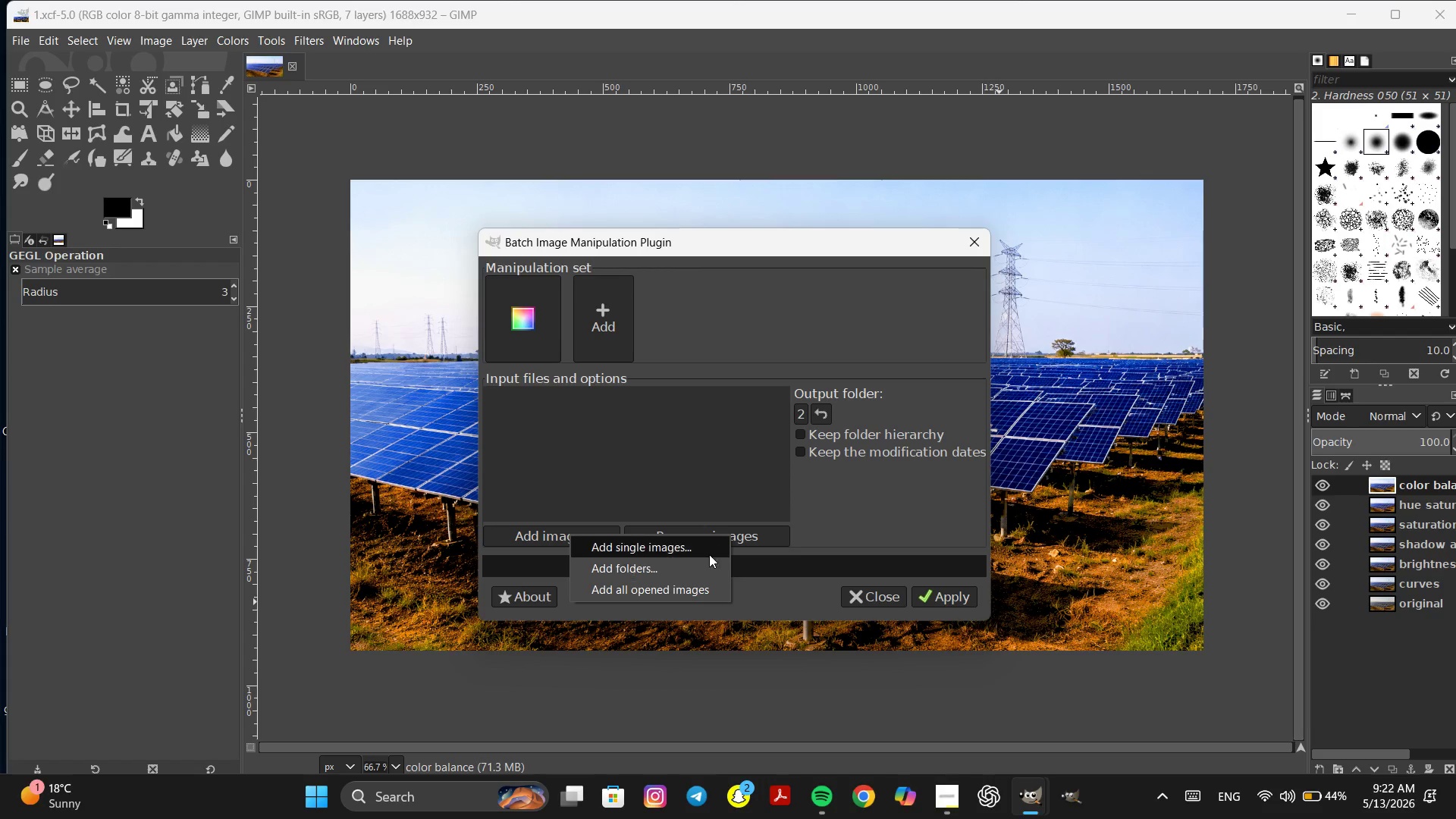 
left_click([705, 552])
 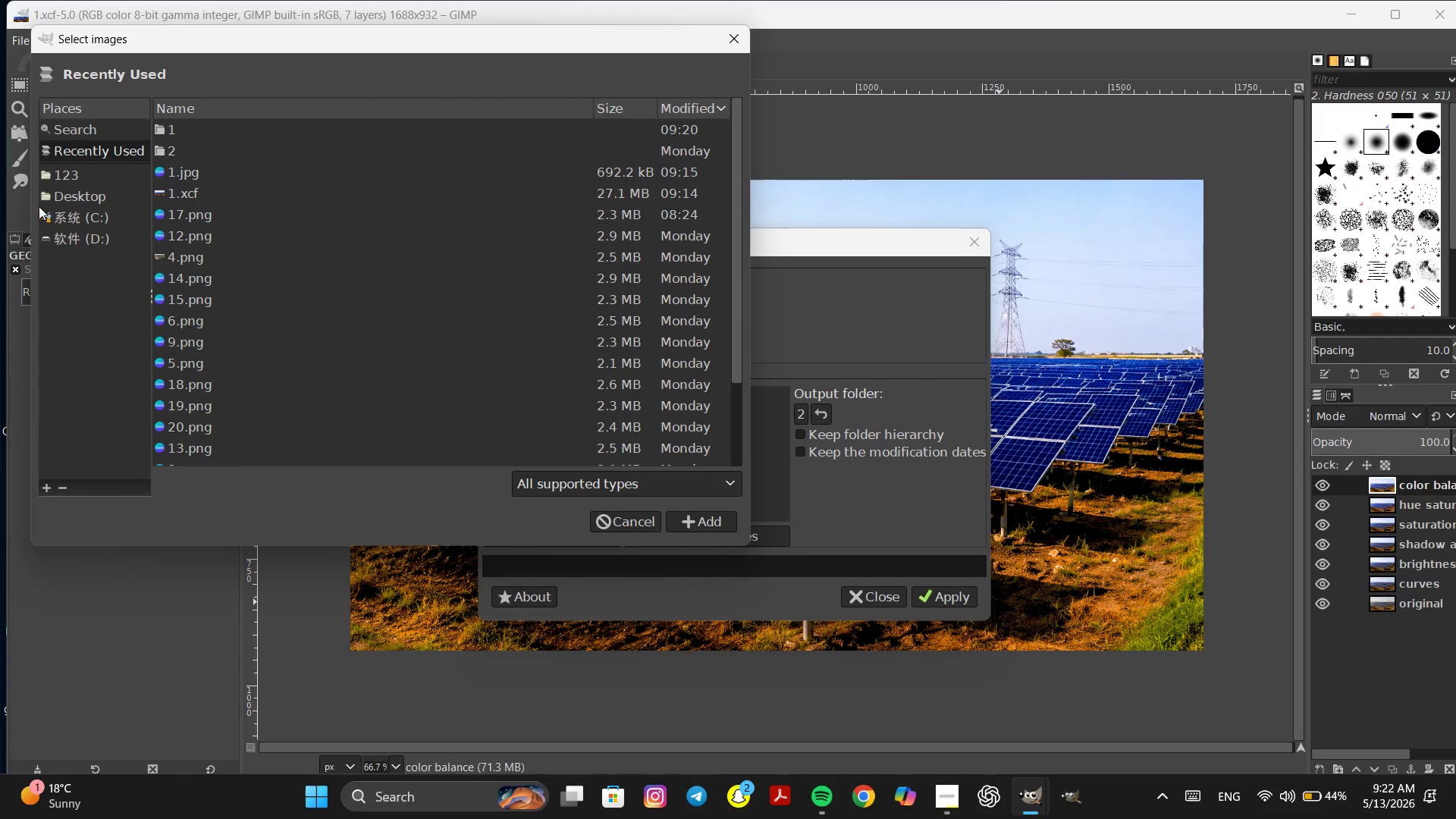 
left_click([58, 196])
 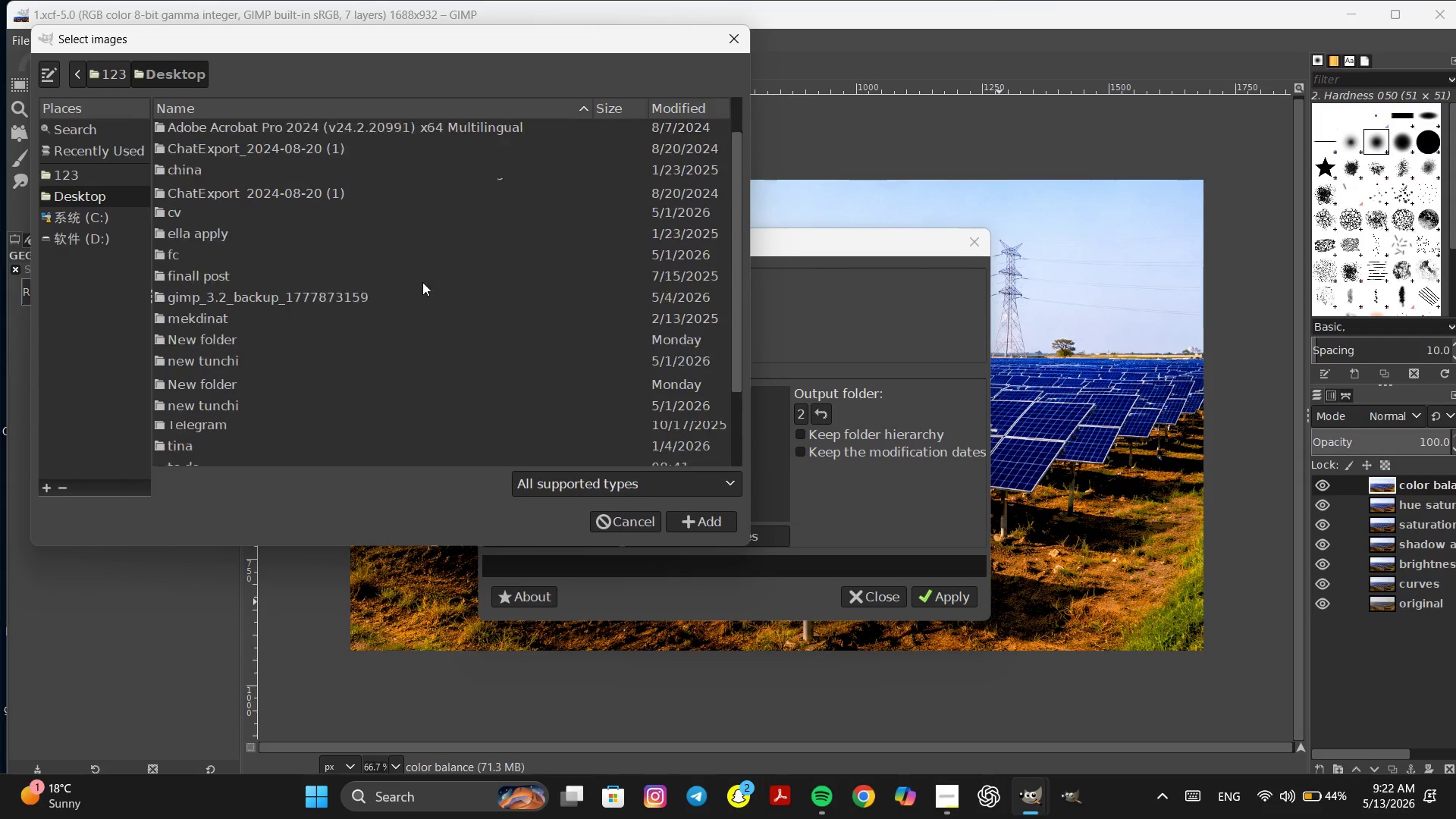 
scroll: coordinate [421, 287], scroll_direction: down, amount: 5.0
 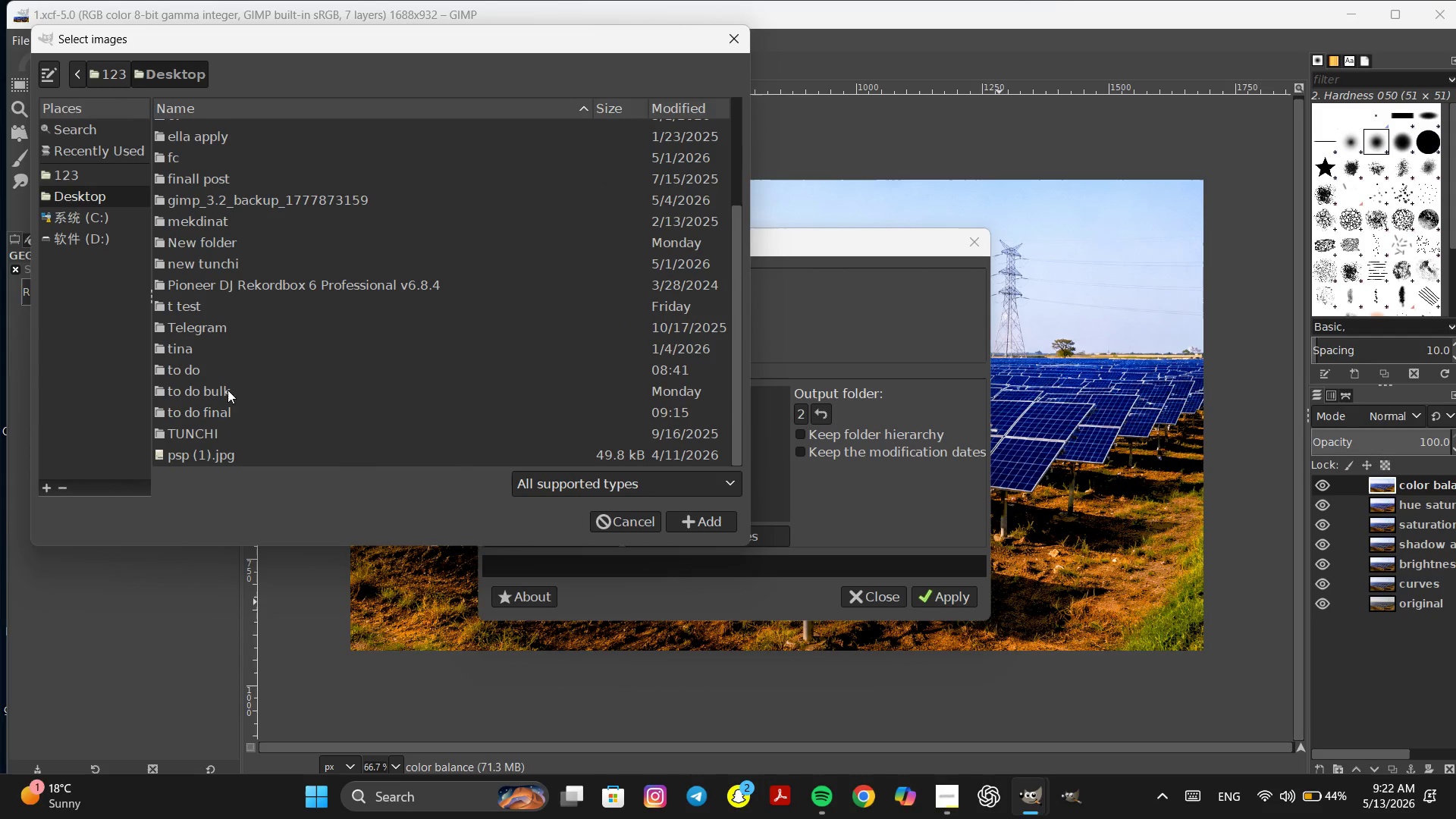 
double_click([223, 388])
 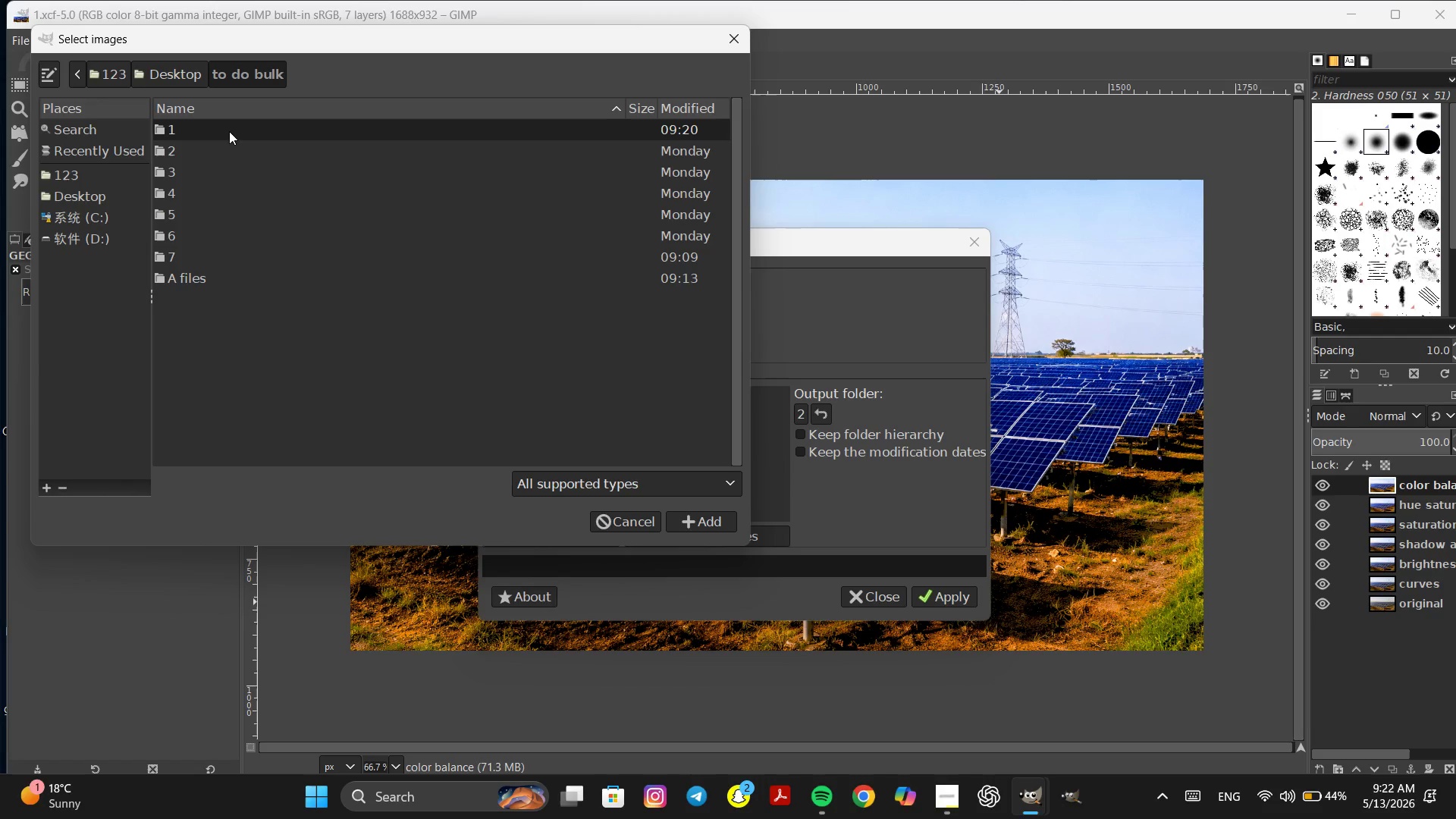 
double_click([229, 130])
 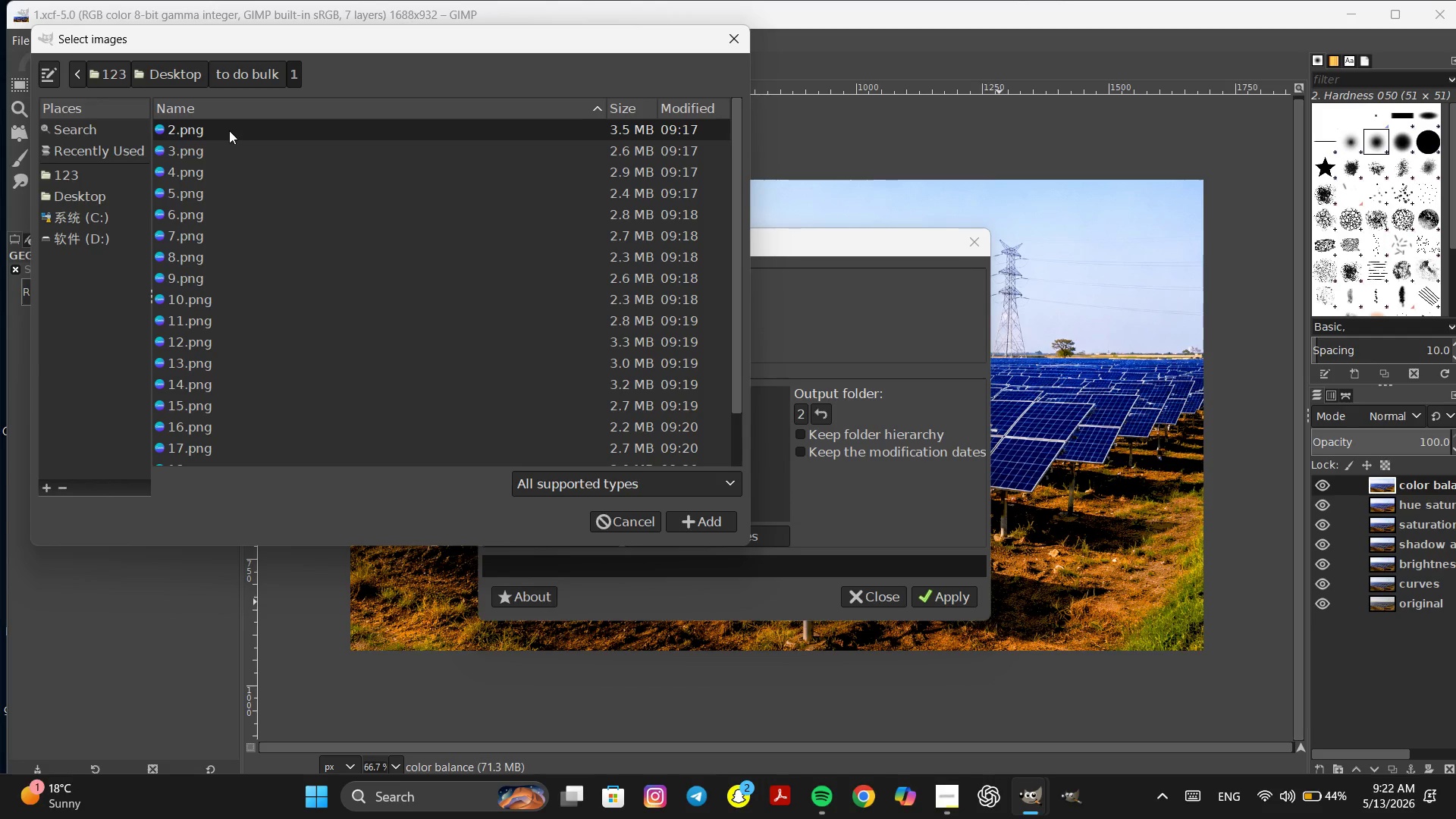 
key(Control+A)
 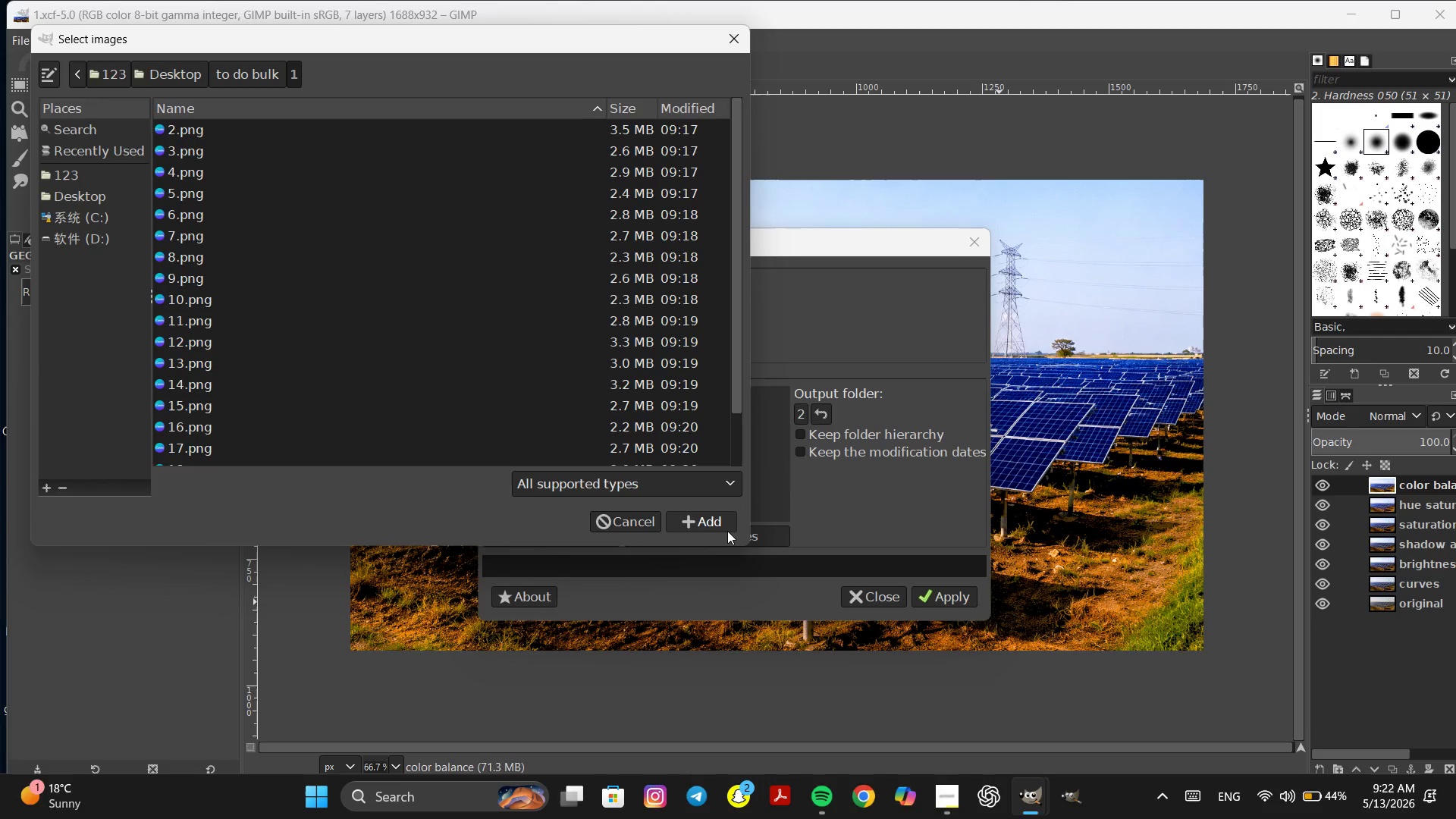 
left_click([719, 522])
 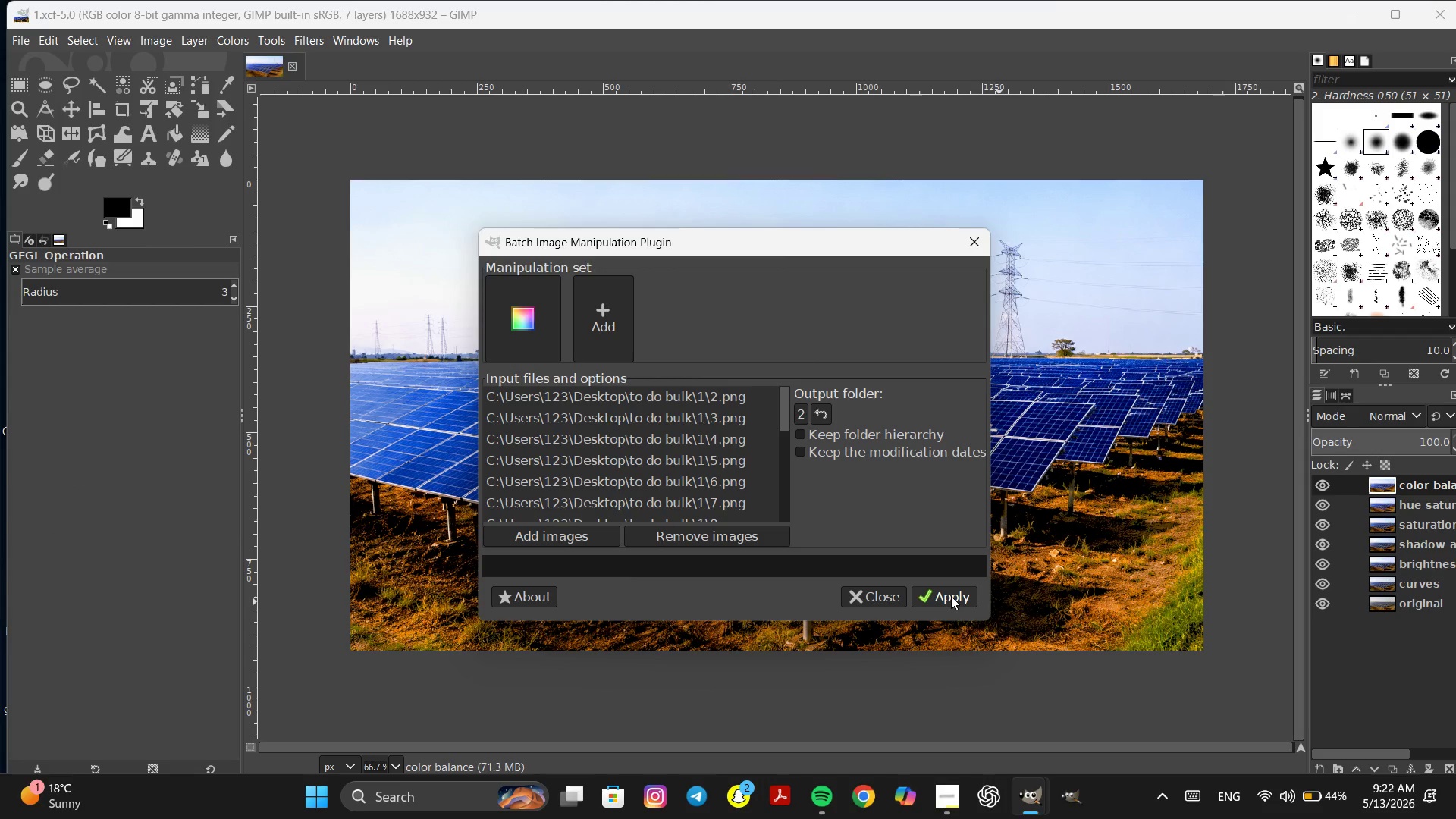 
left_click([951, 596])
 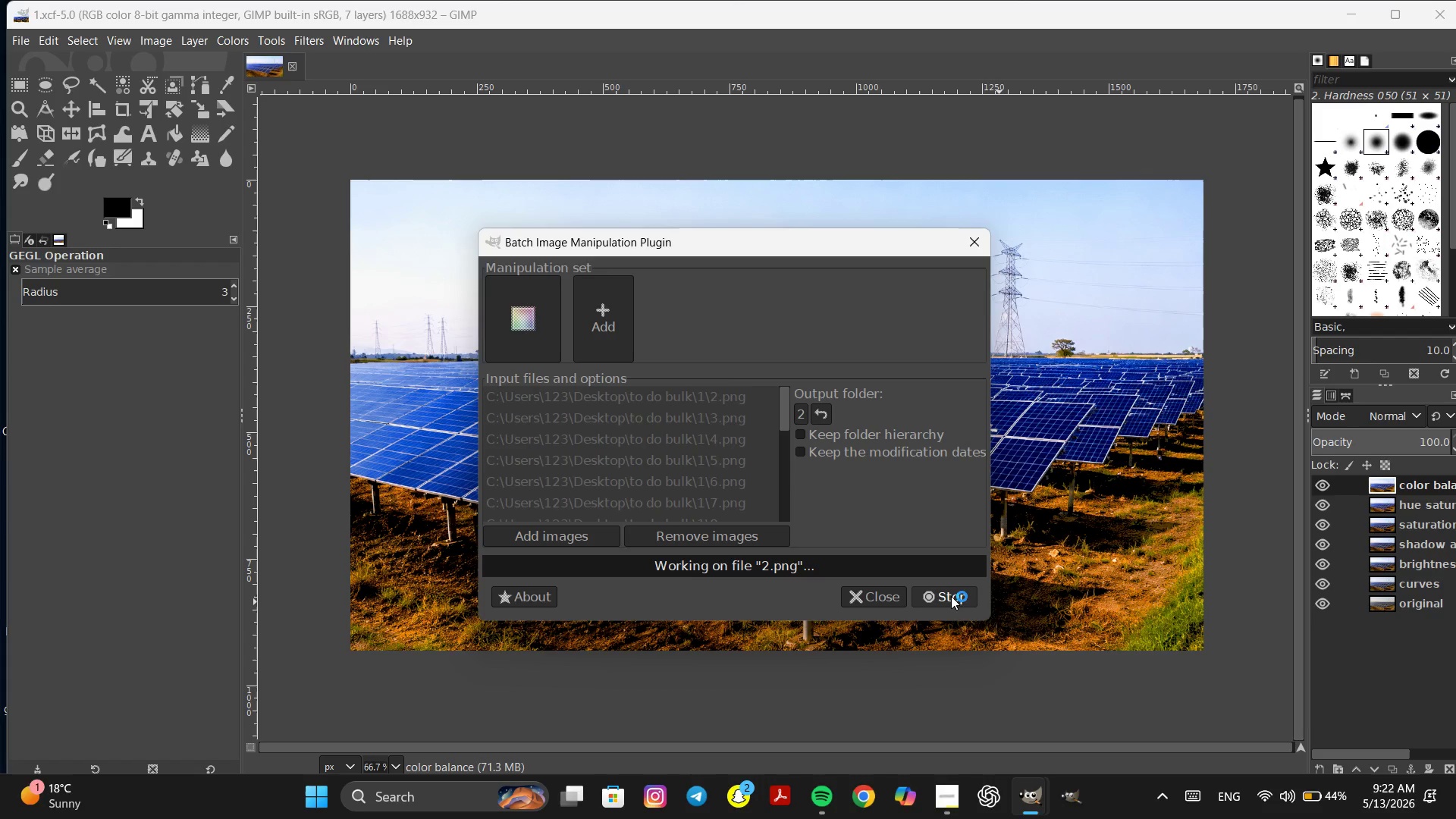 
wait(7.19)
 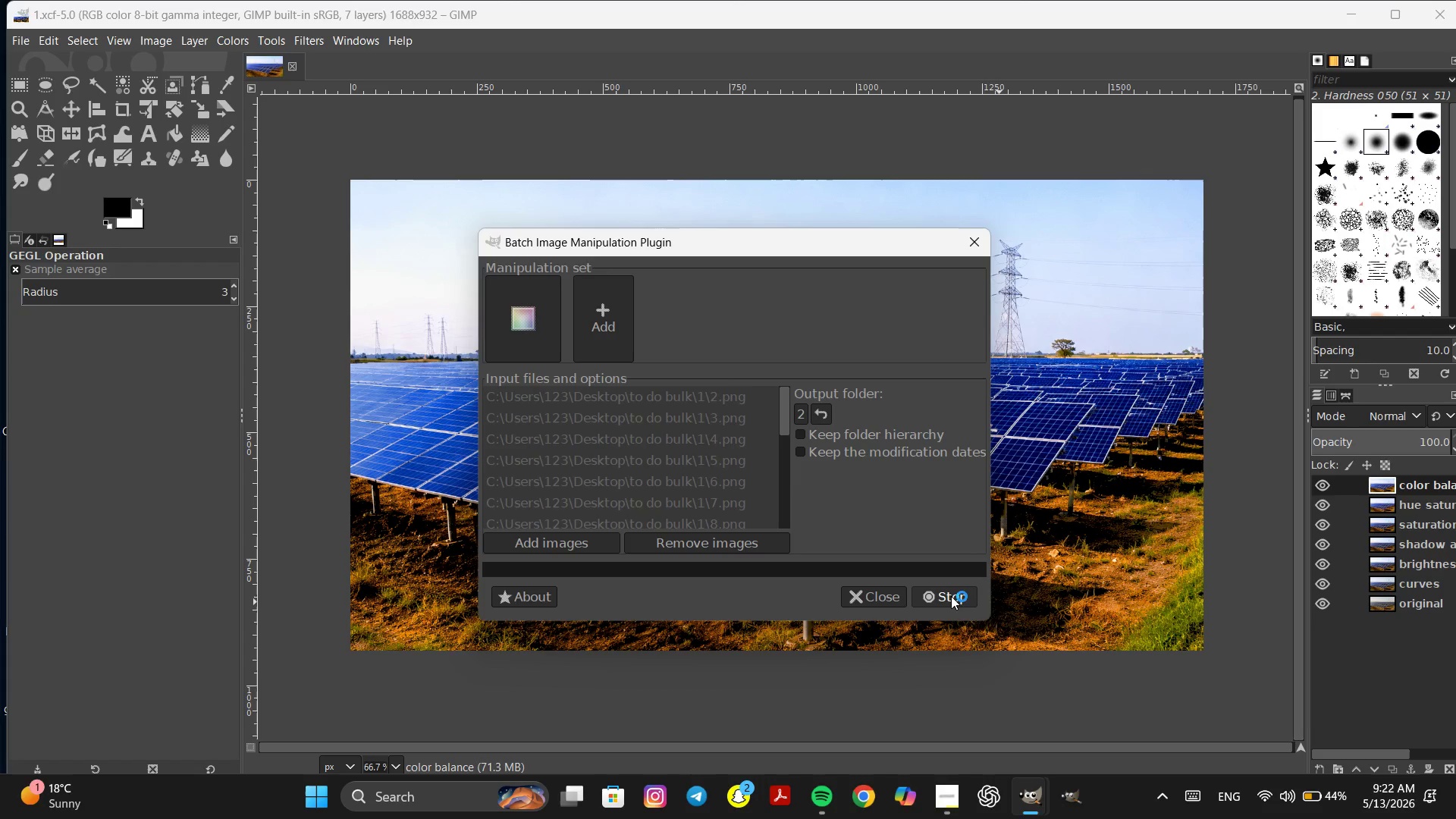 
mouse_move([952, 786])
 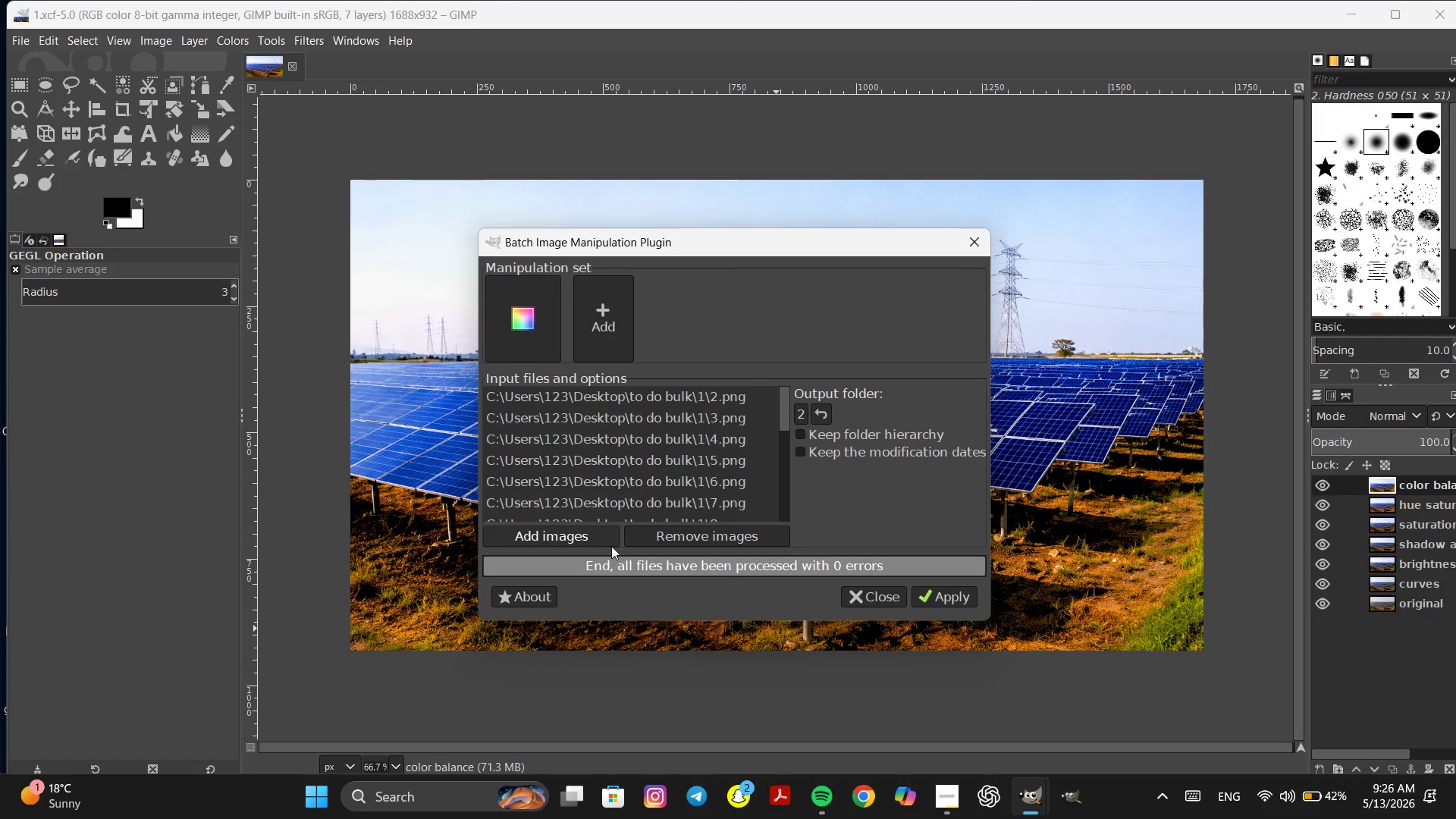 
wait(216.92)
 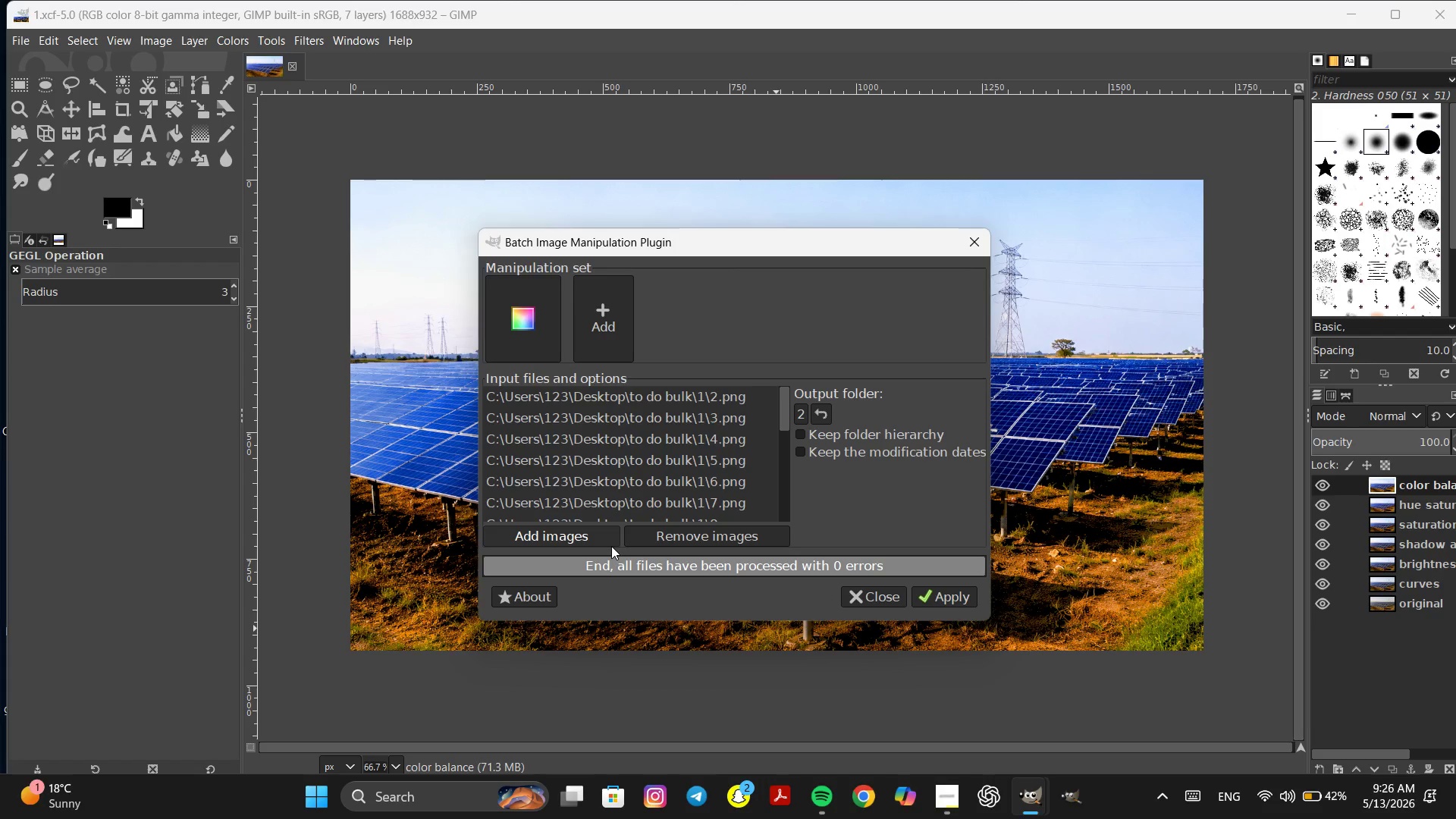 
left_click([890, 594])
 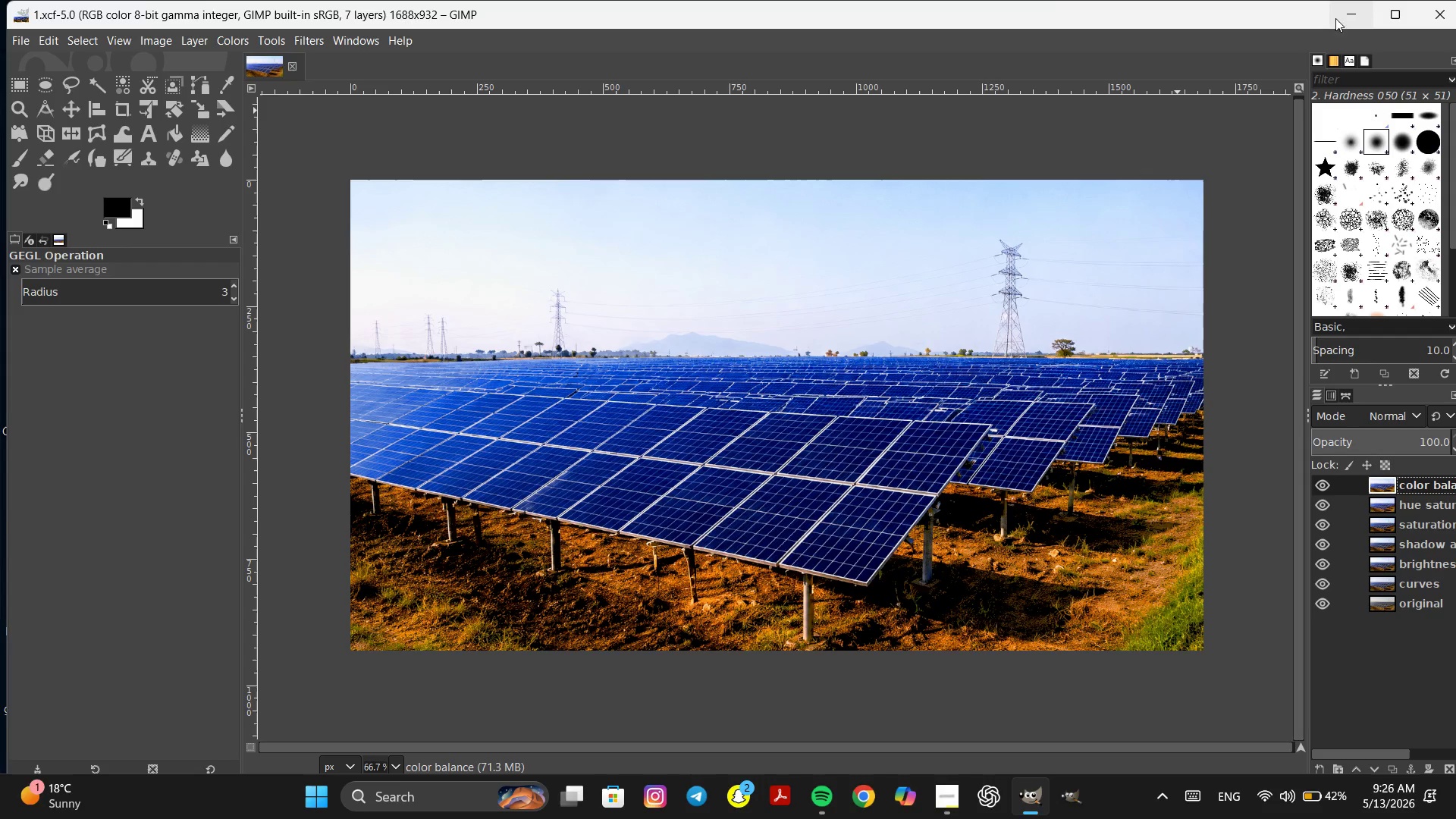 
left_click([1348, 14])
 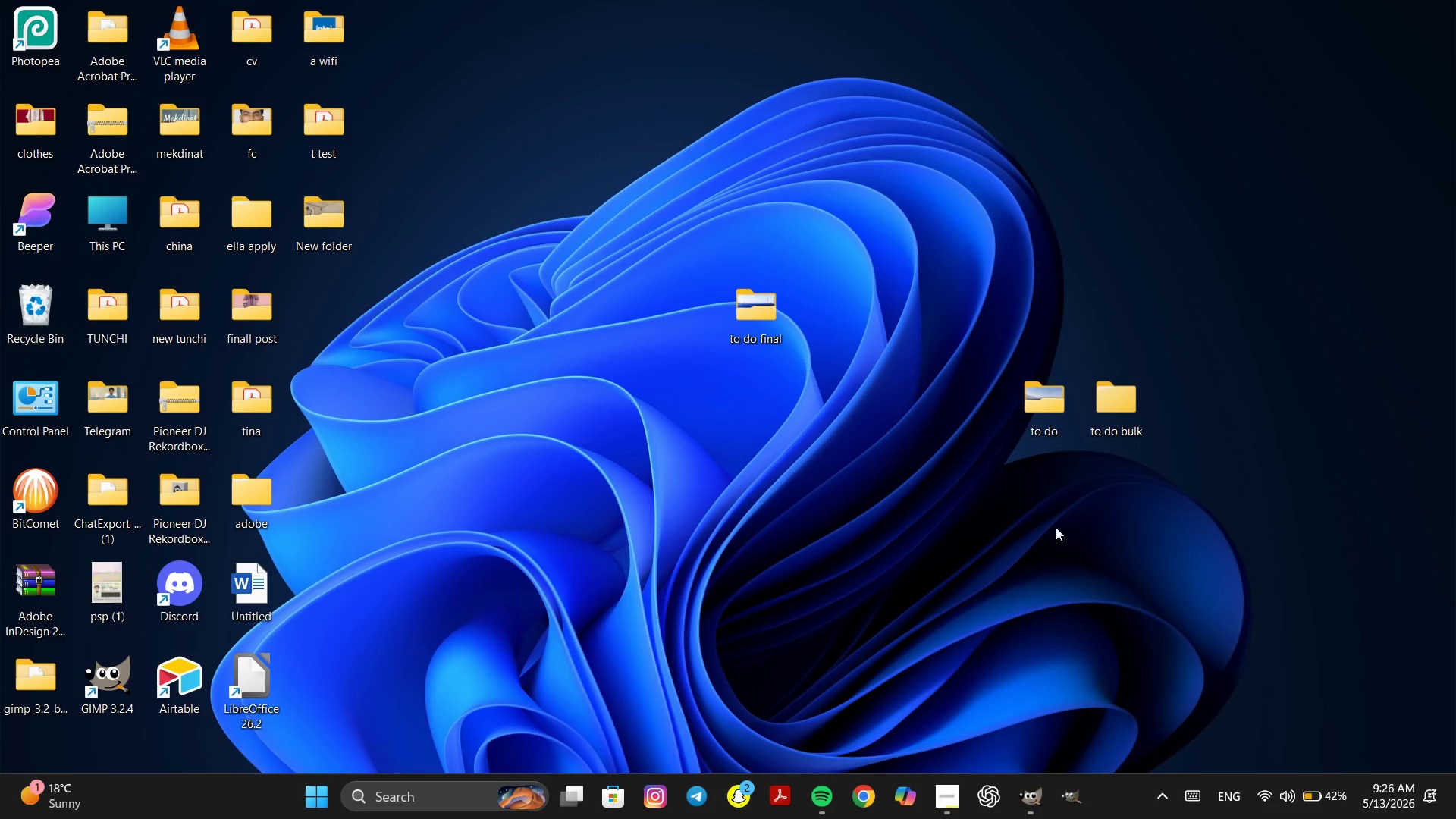 
left_click([1040, 542])
 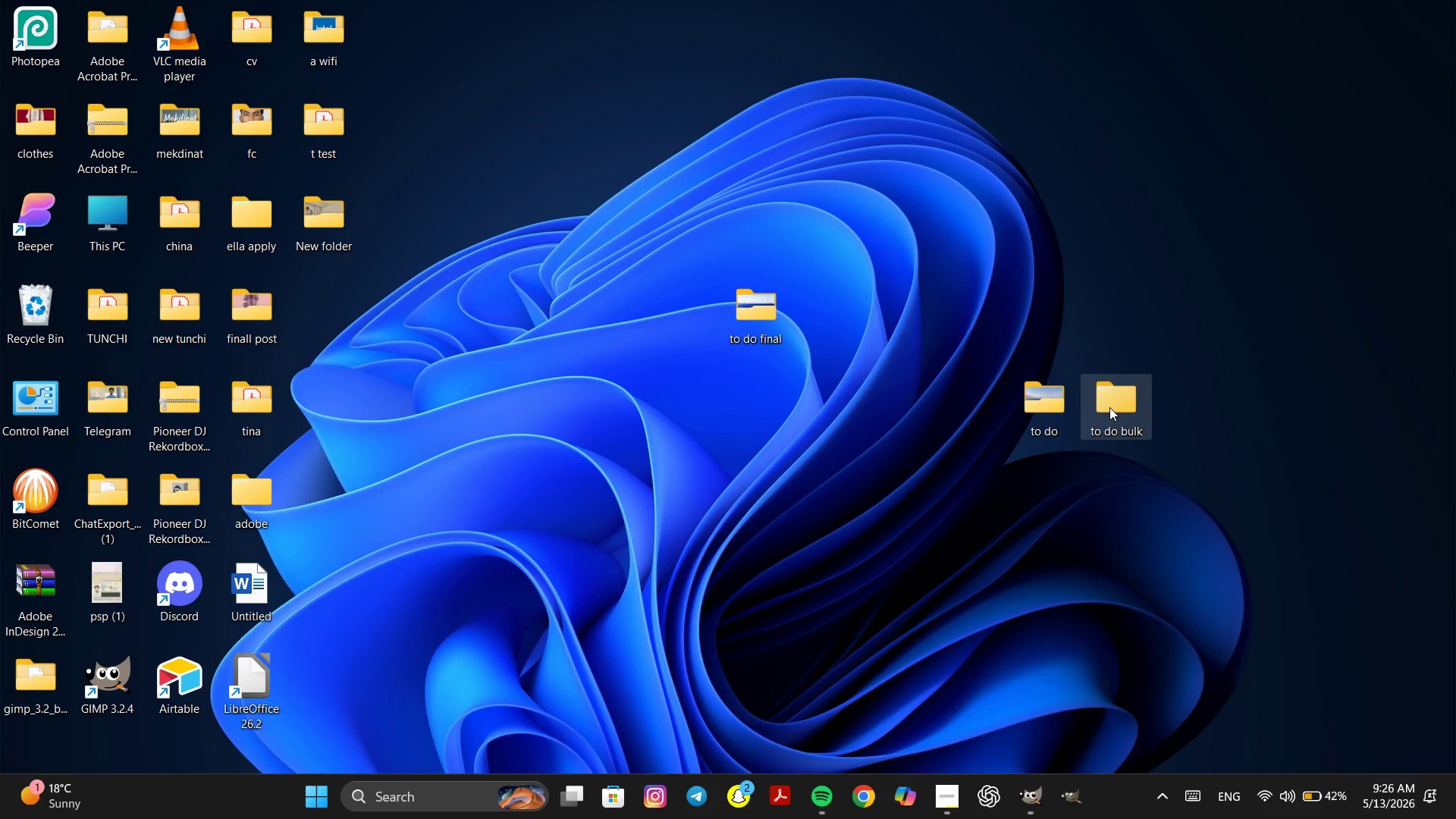 
double_click([1109, 407])
 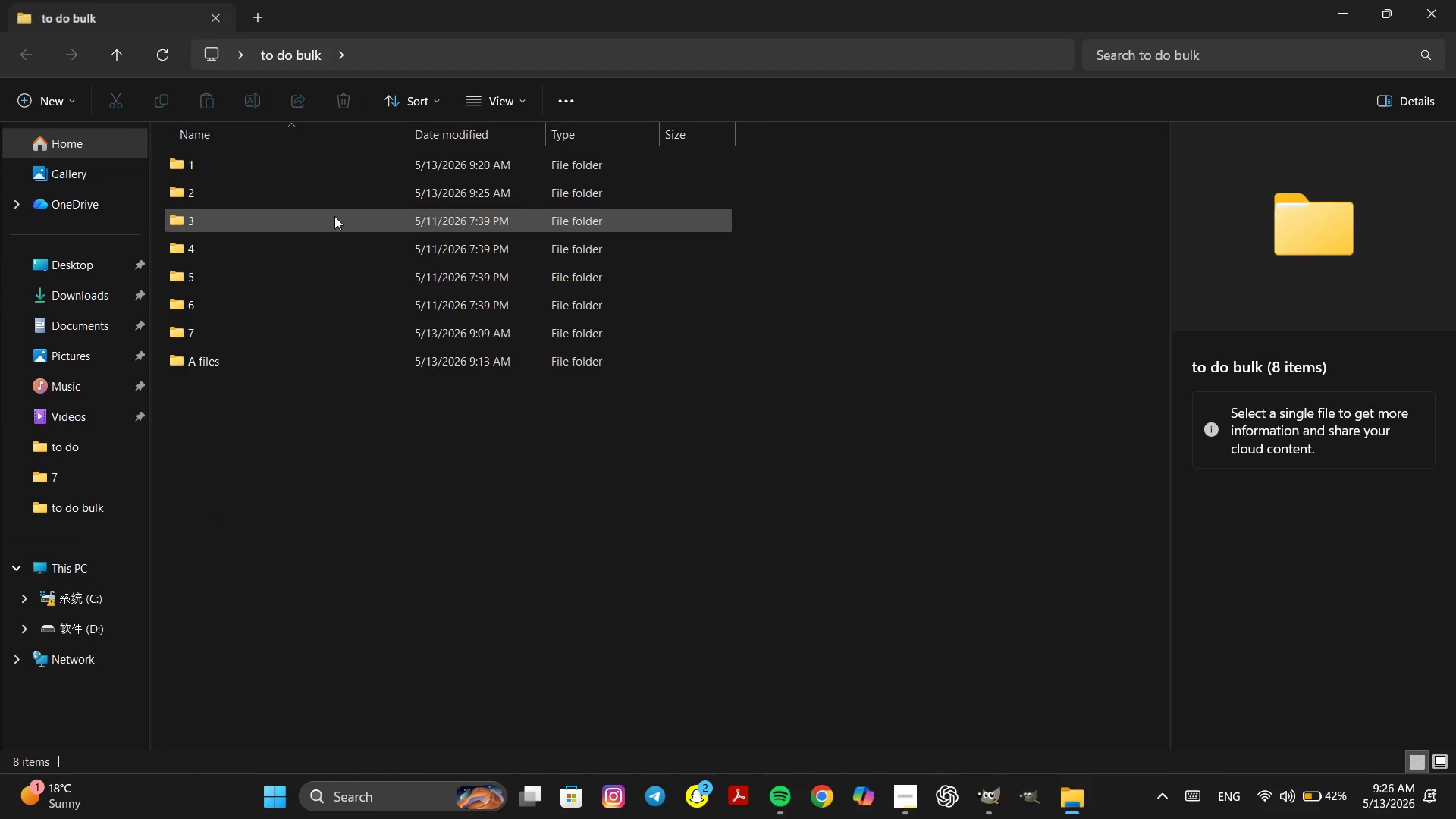 
double_click([318, 200])
 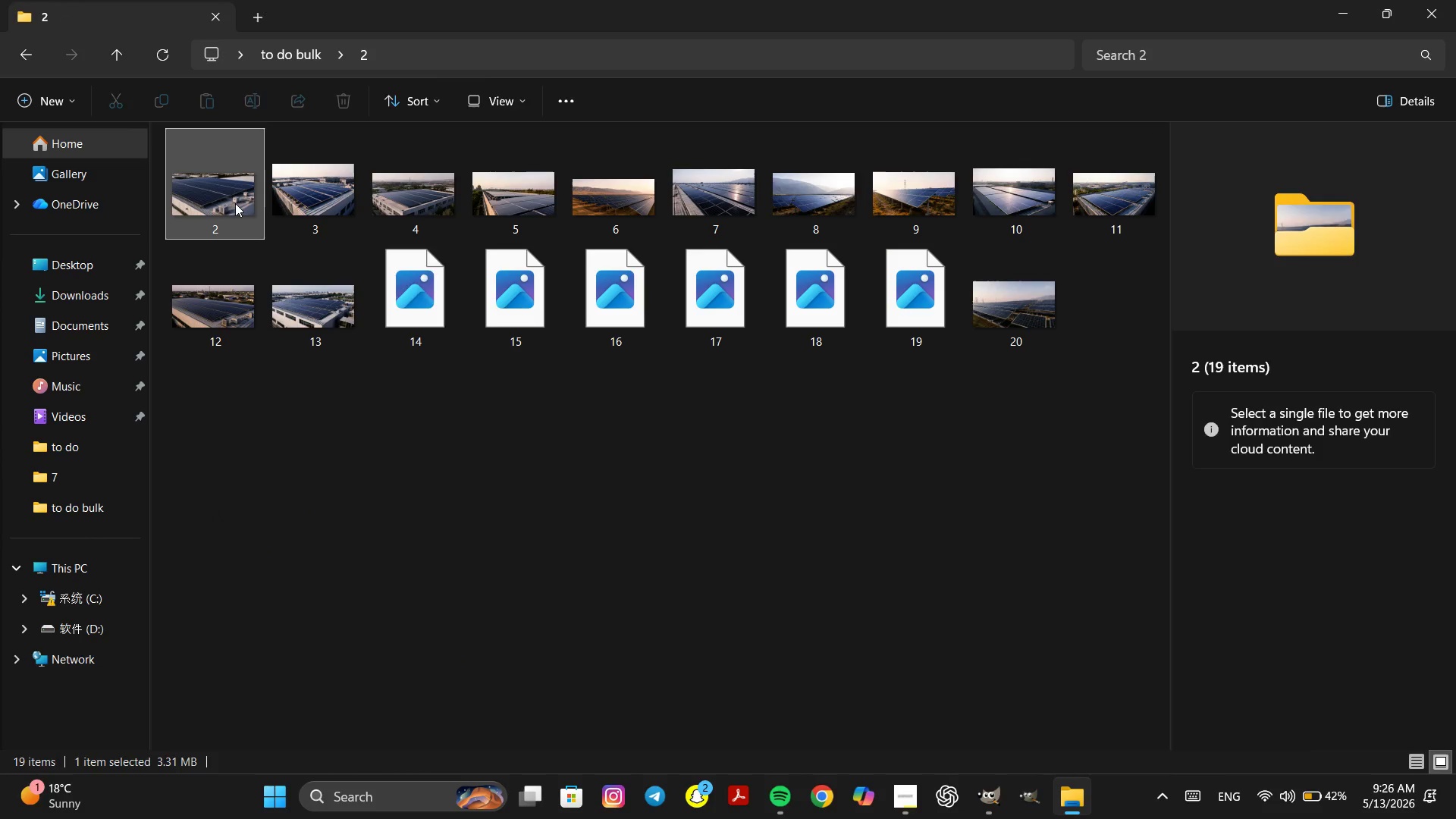 
double_click([235, 203])
 